 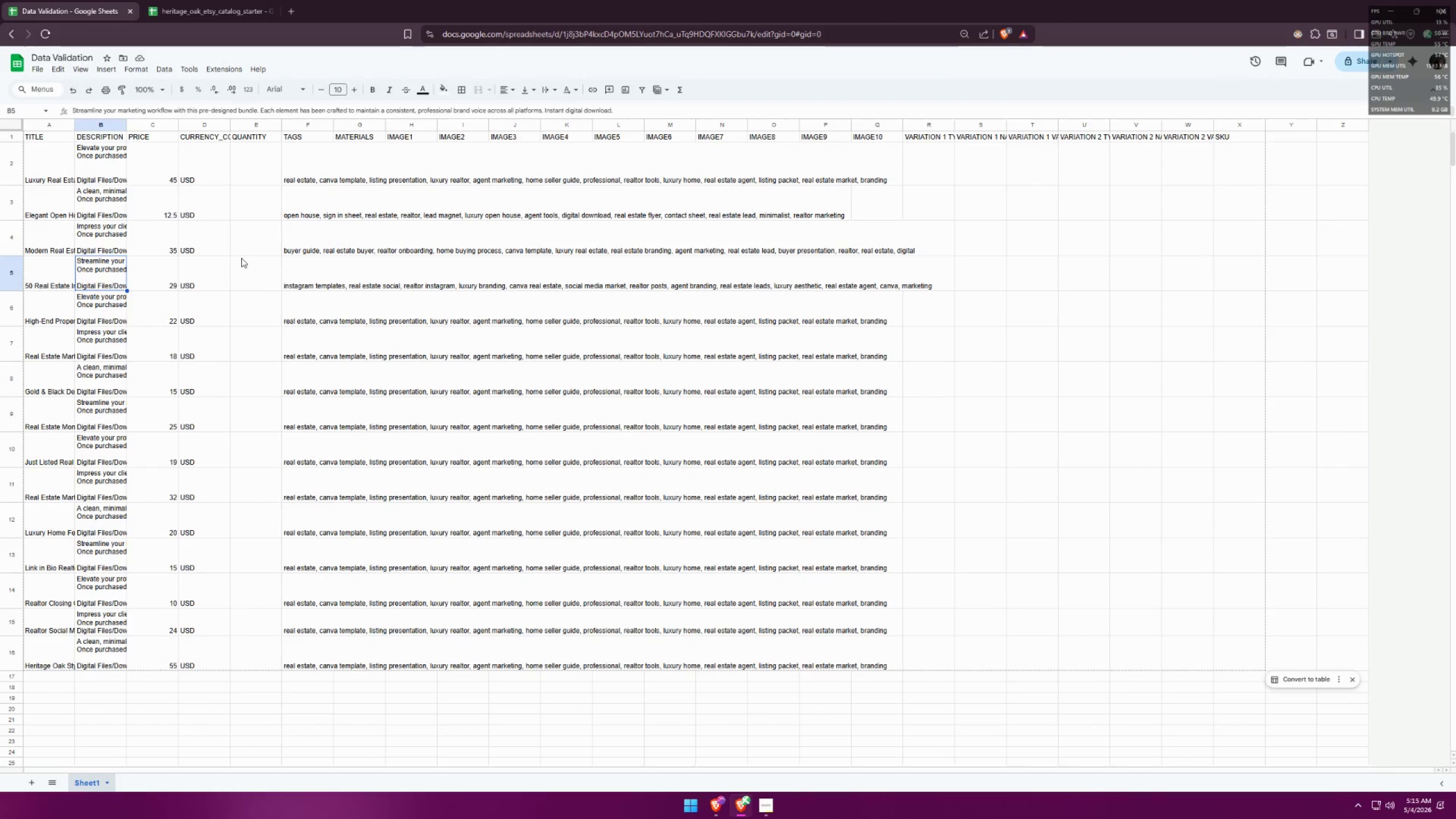 
left_click([108, 153])
 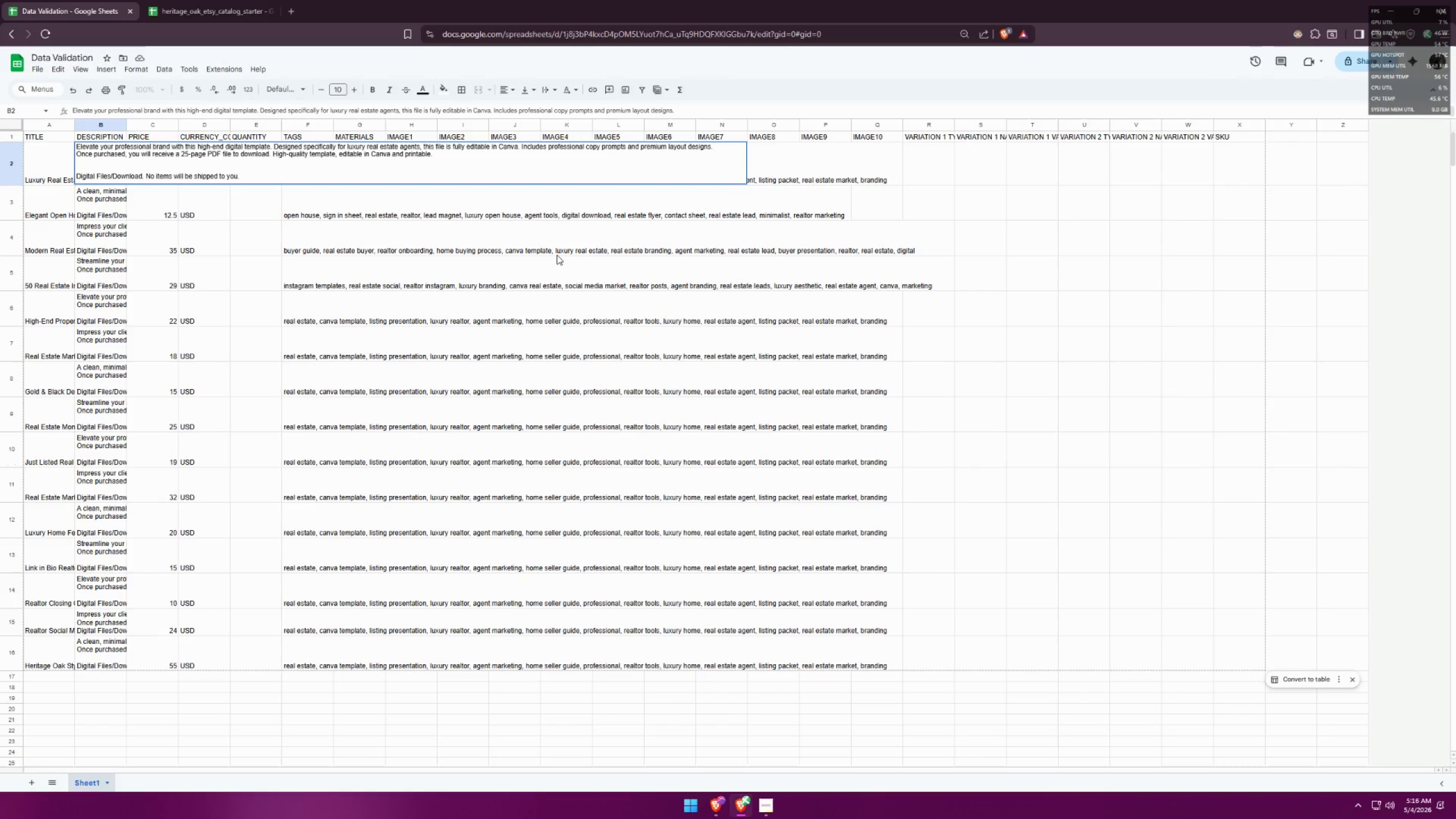 
wait(42.95)
 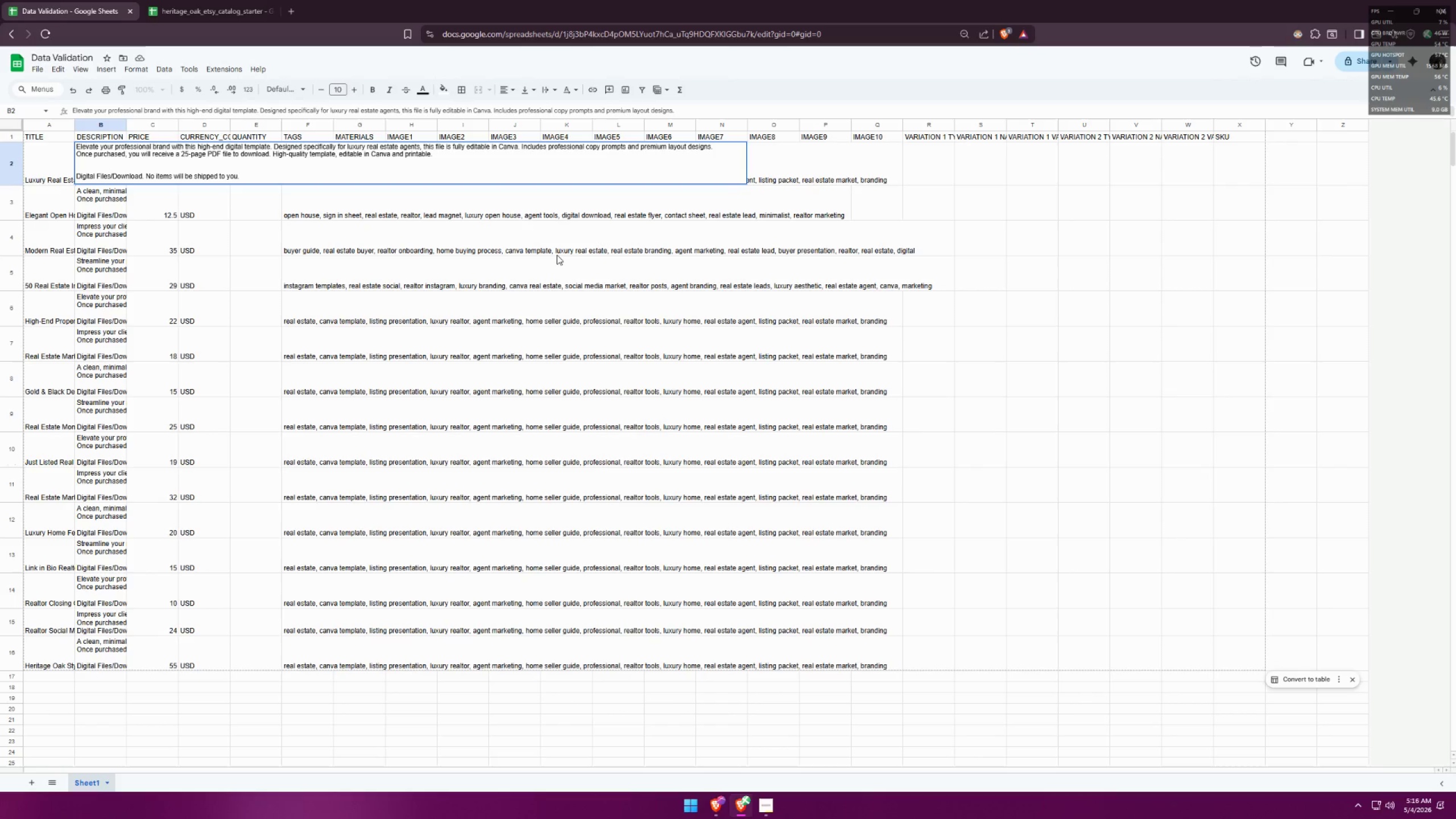 
left_click([110, 214])
 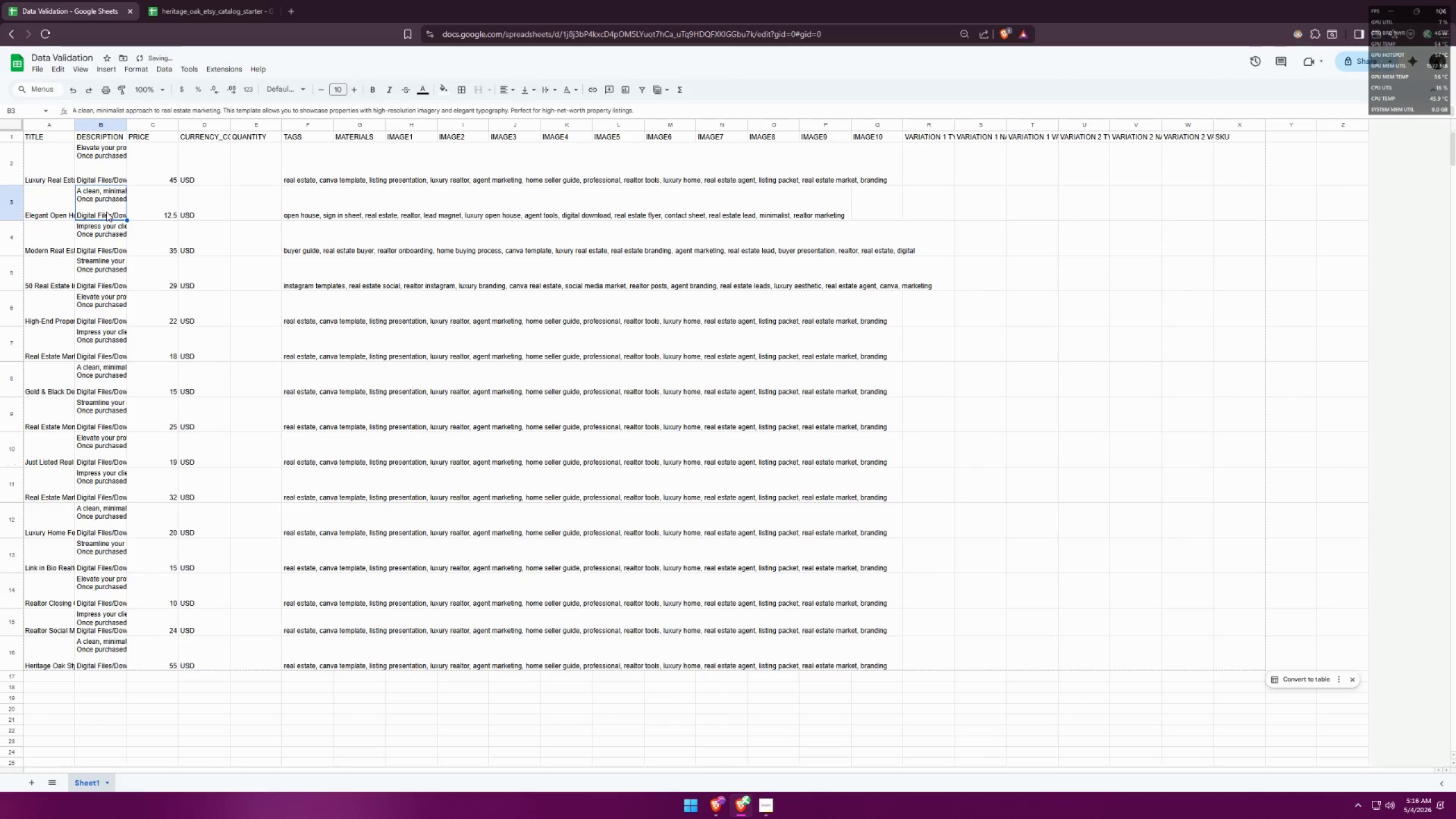 
double_click([106, 211])
 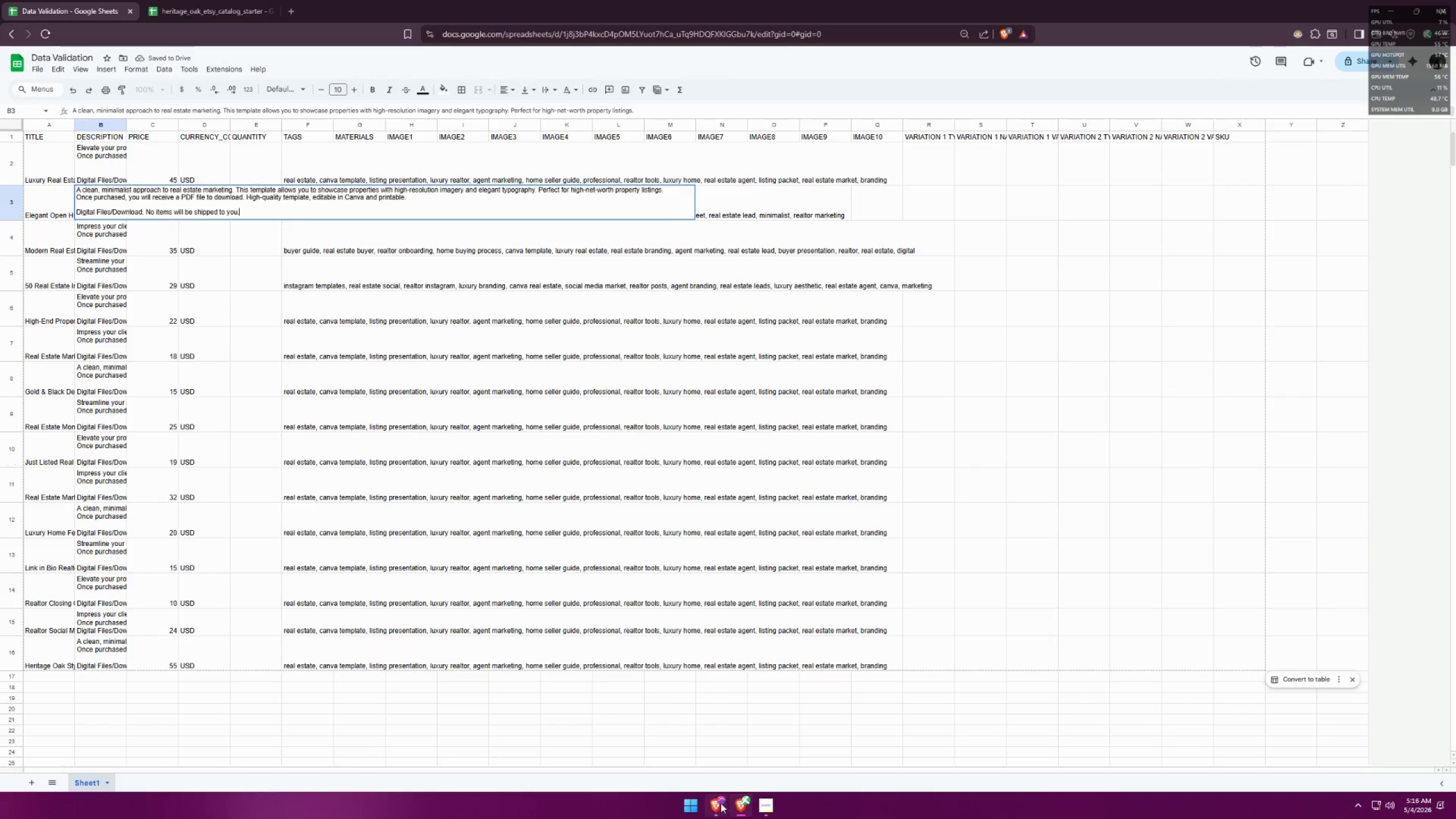 
left_click([707, 803])
 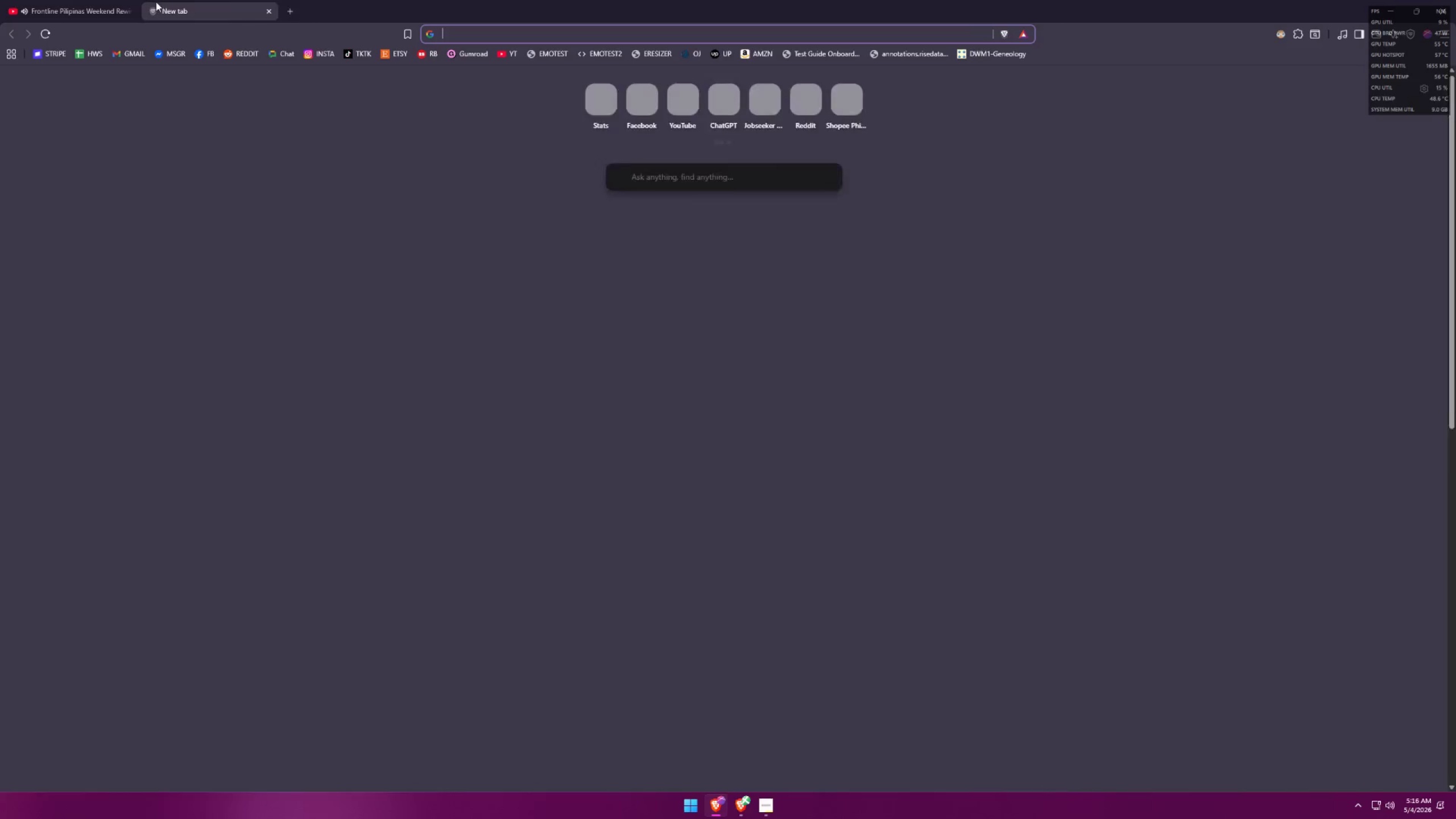 
left_click_drag(start_coordinate=[80, 1], to_coordinate=[72, 102])
 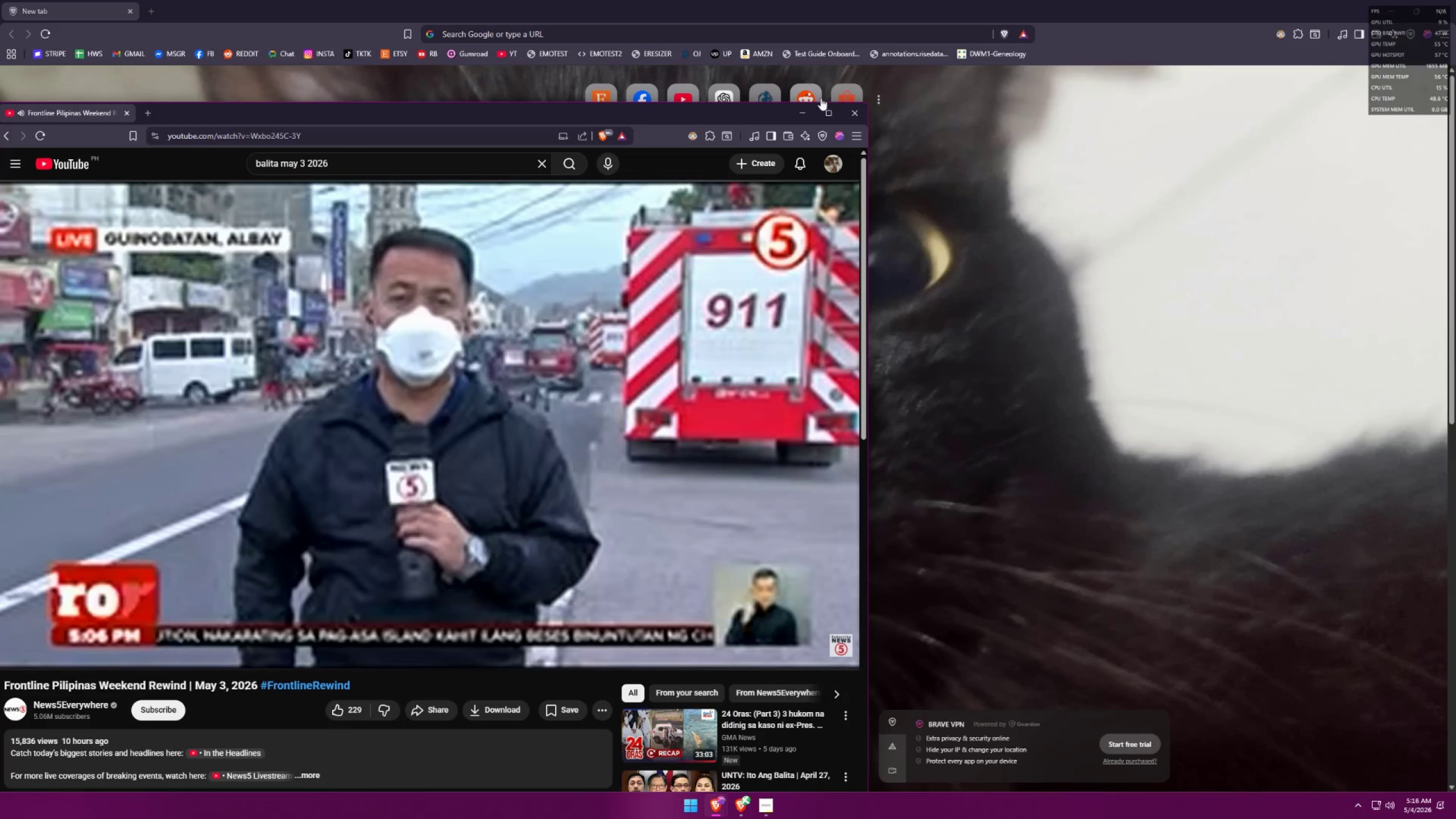 
left_click([806, 109])
 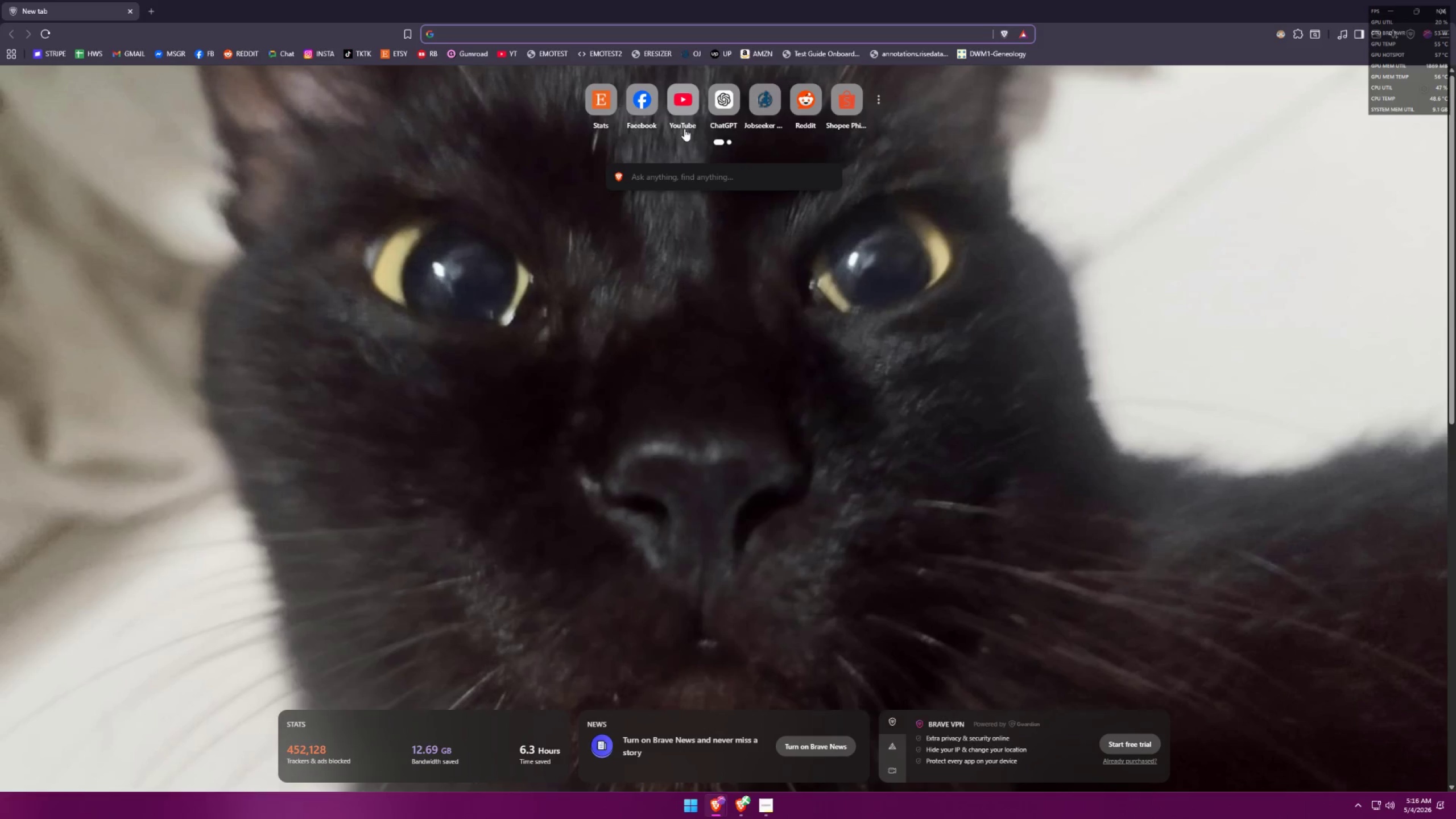 
left_click([614, 98])
 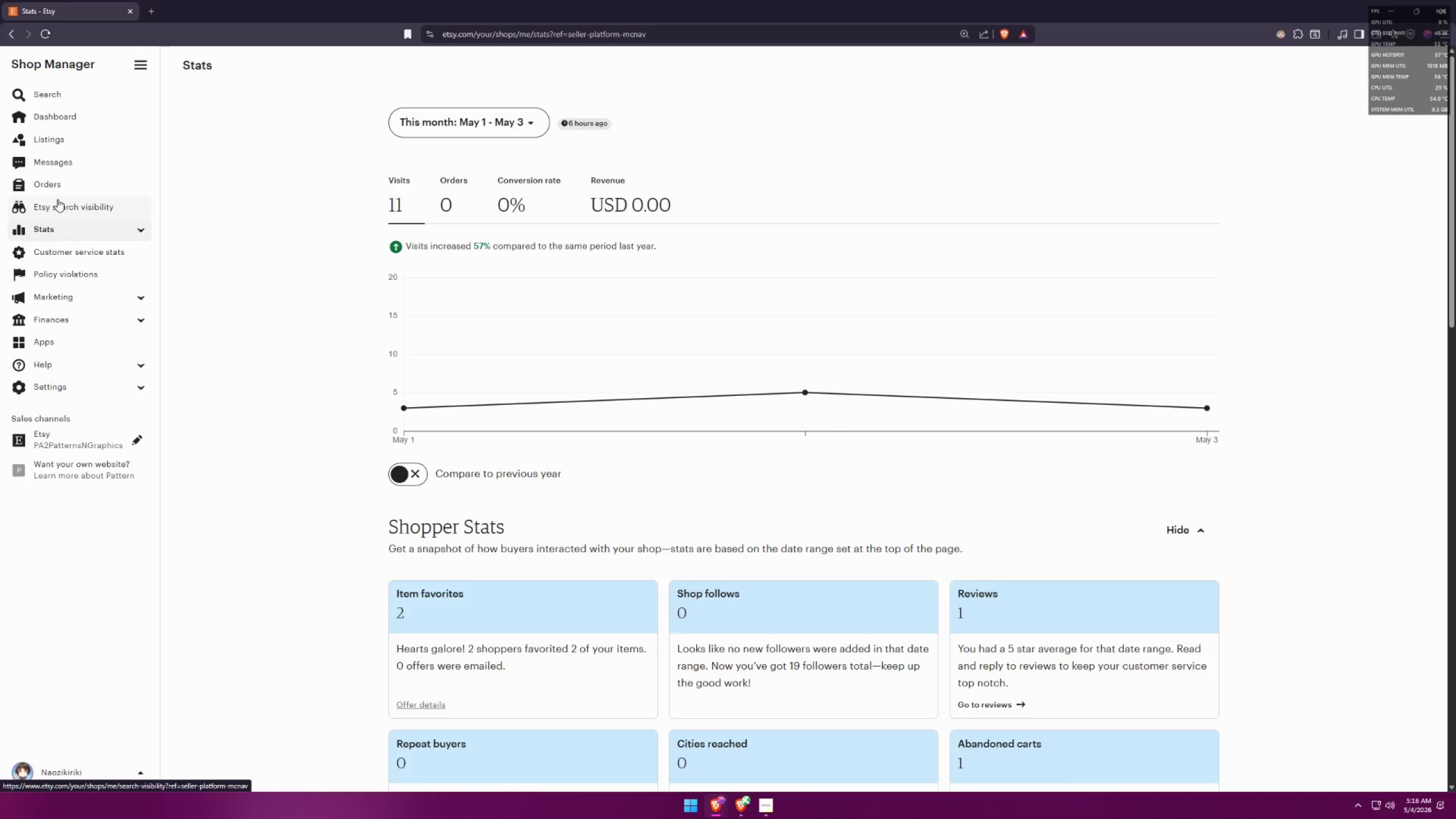 
left_click([65, 140])
 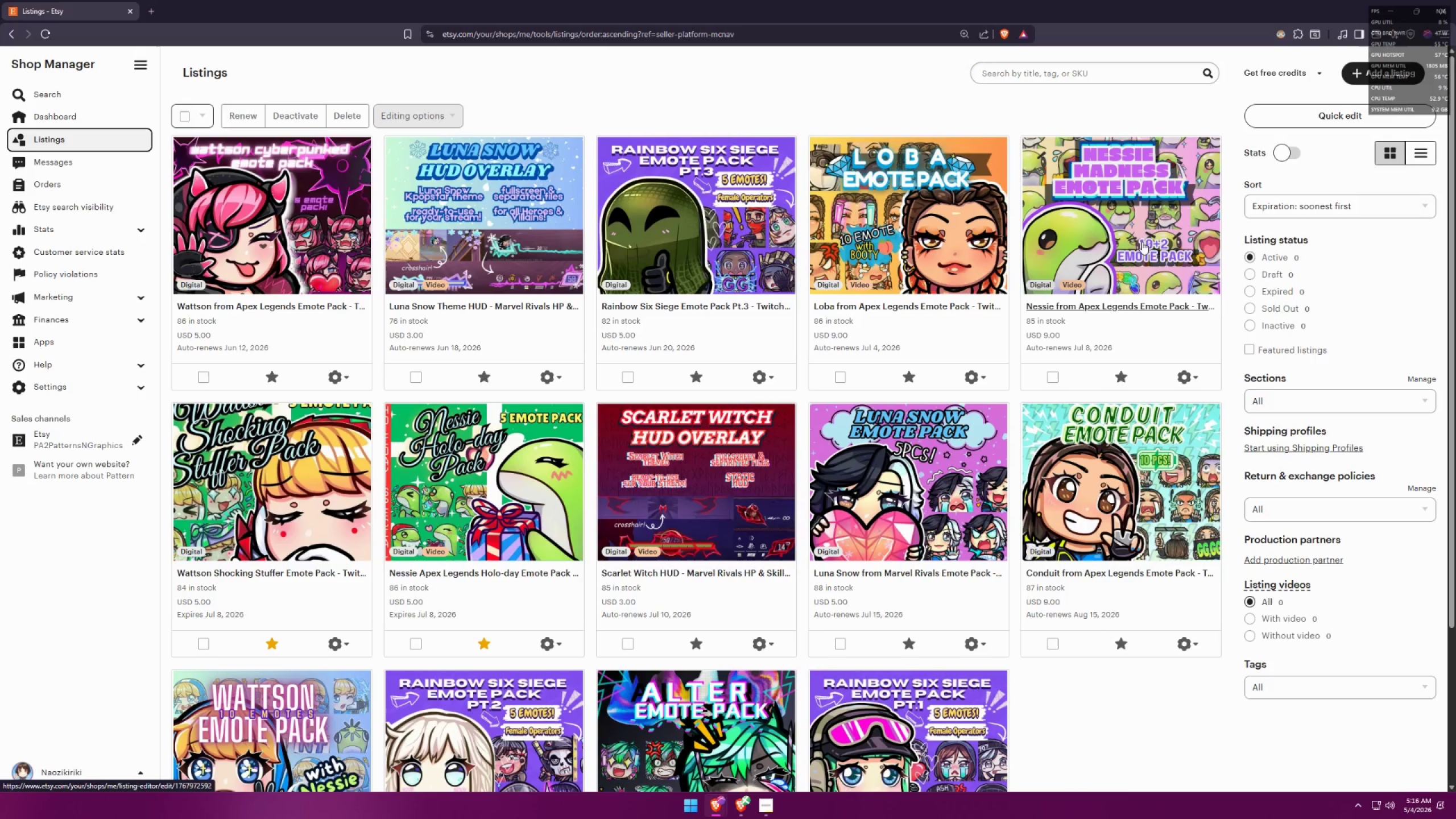 
left_click([1251, 274])
 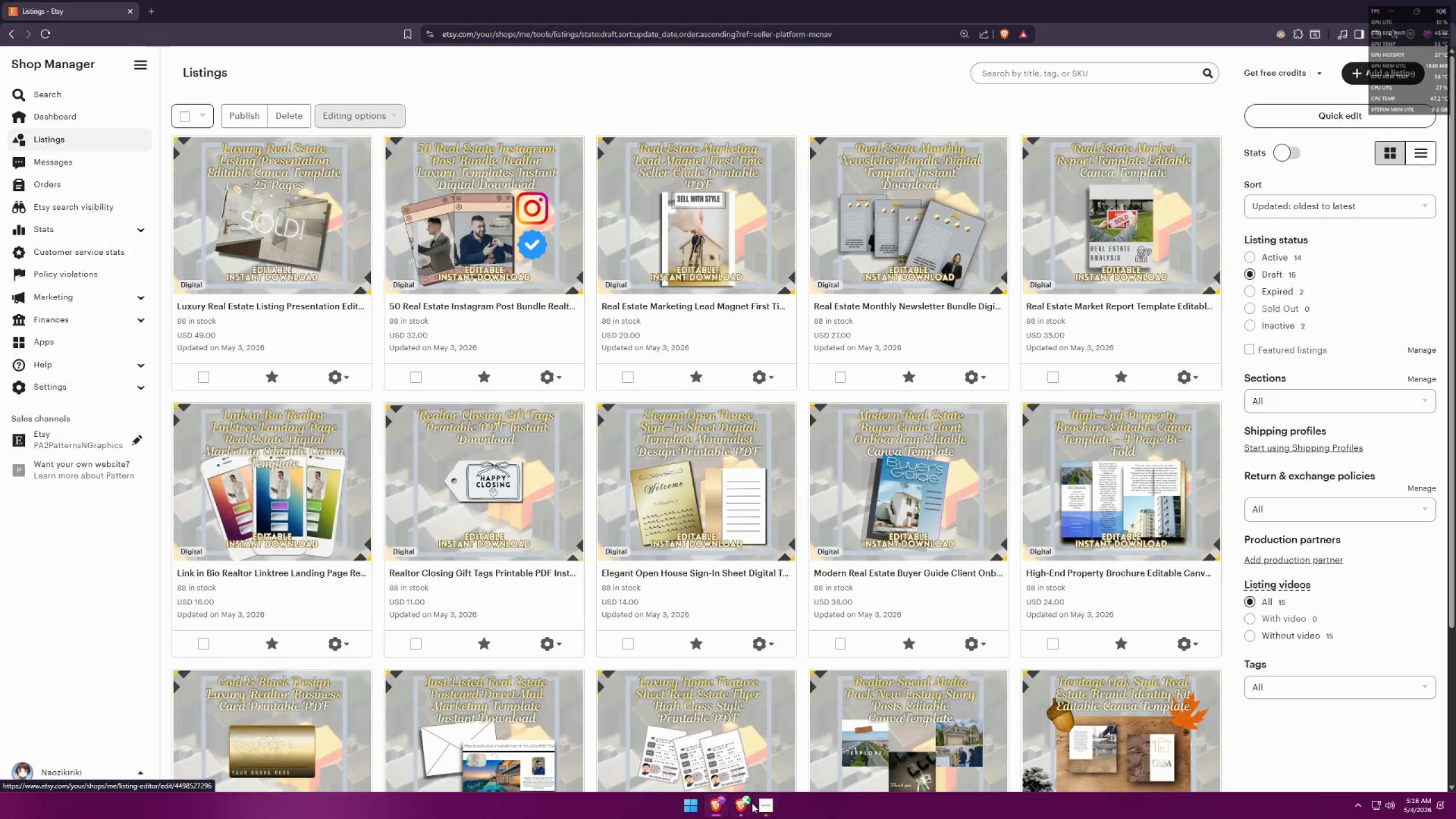 
left_click([744, 806])
 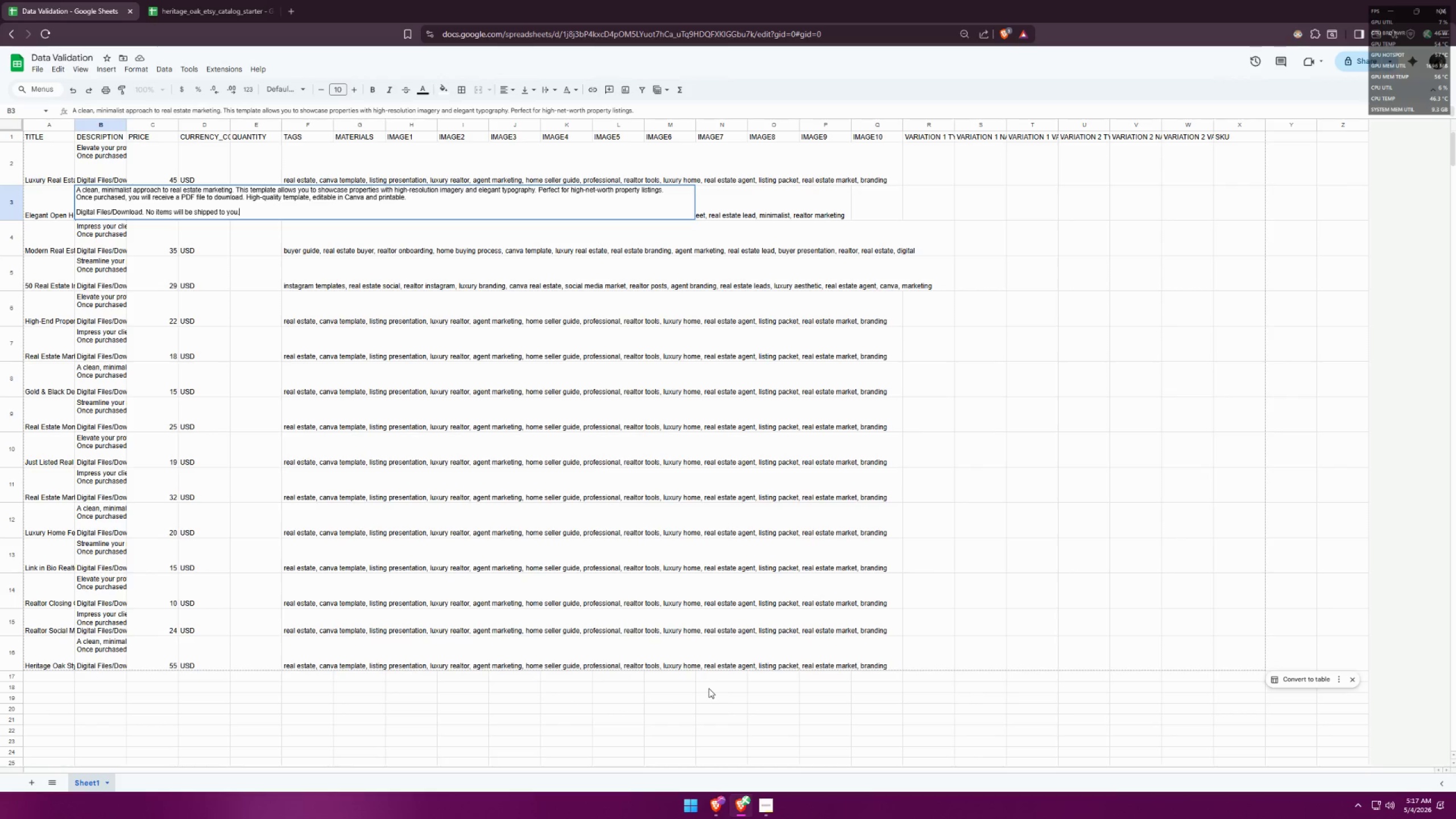 
wait(11.61)
 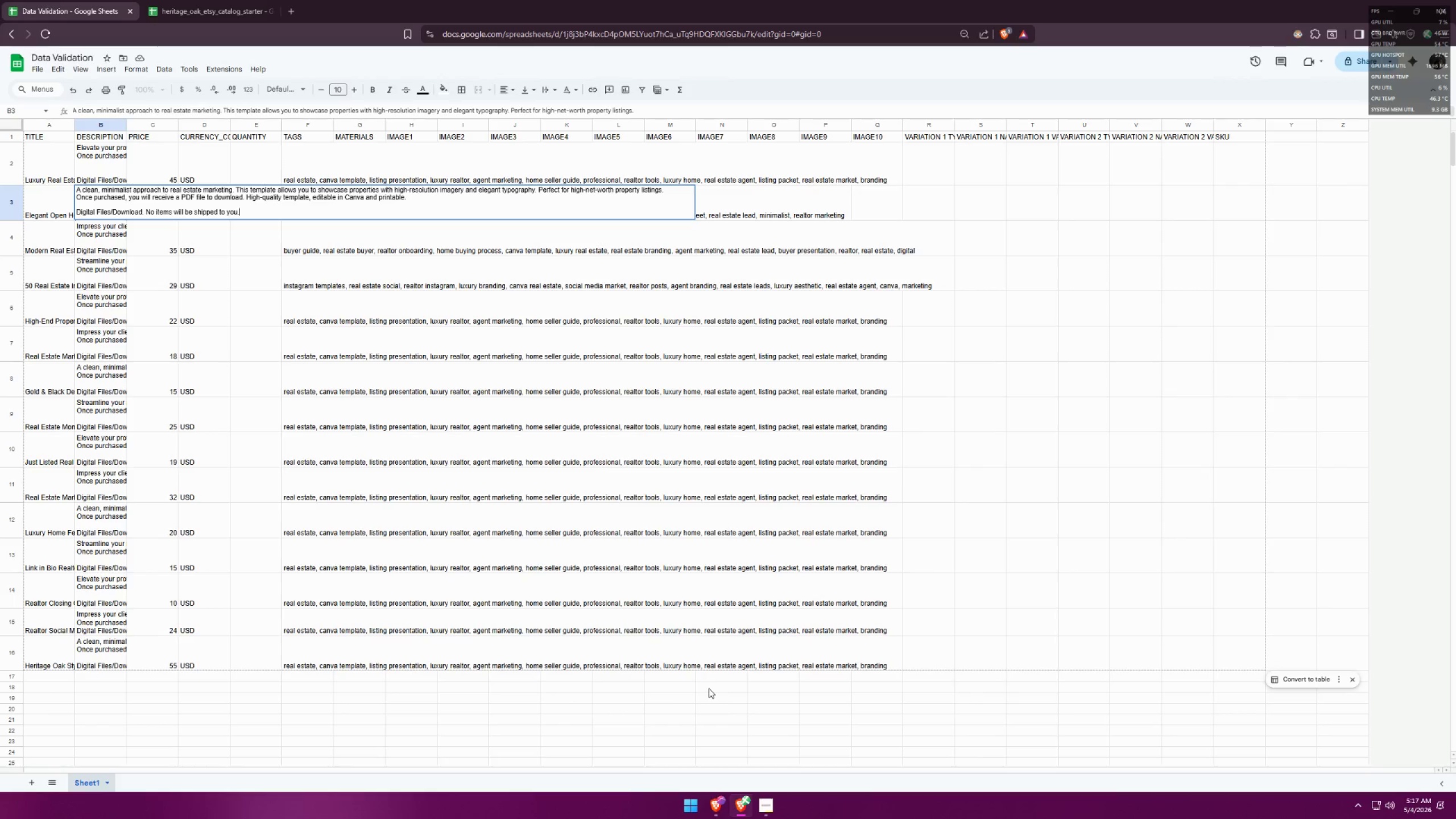 
double_click([113, 151])
 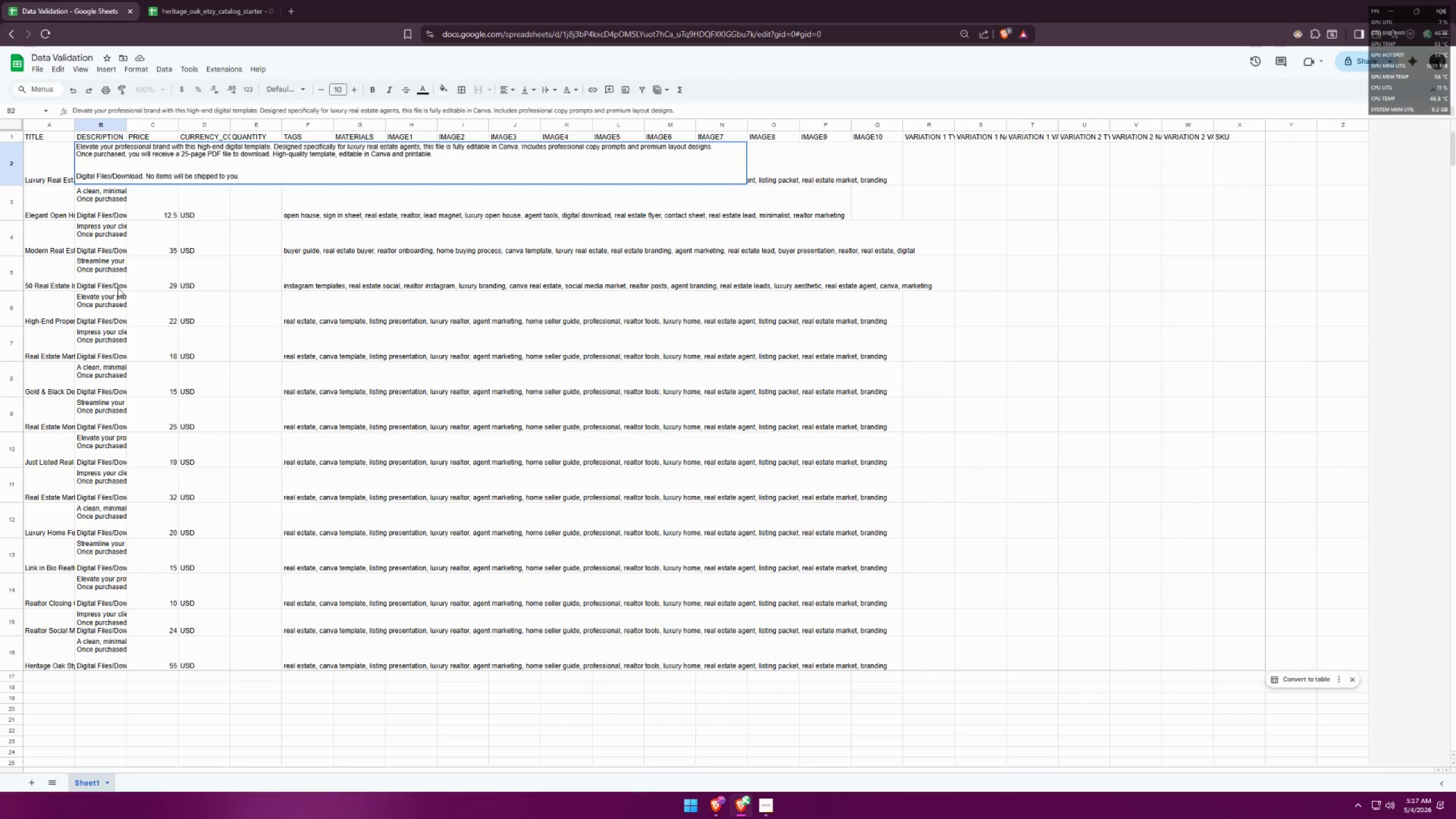 
wait(23.92)
 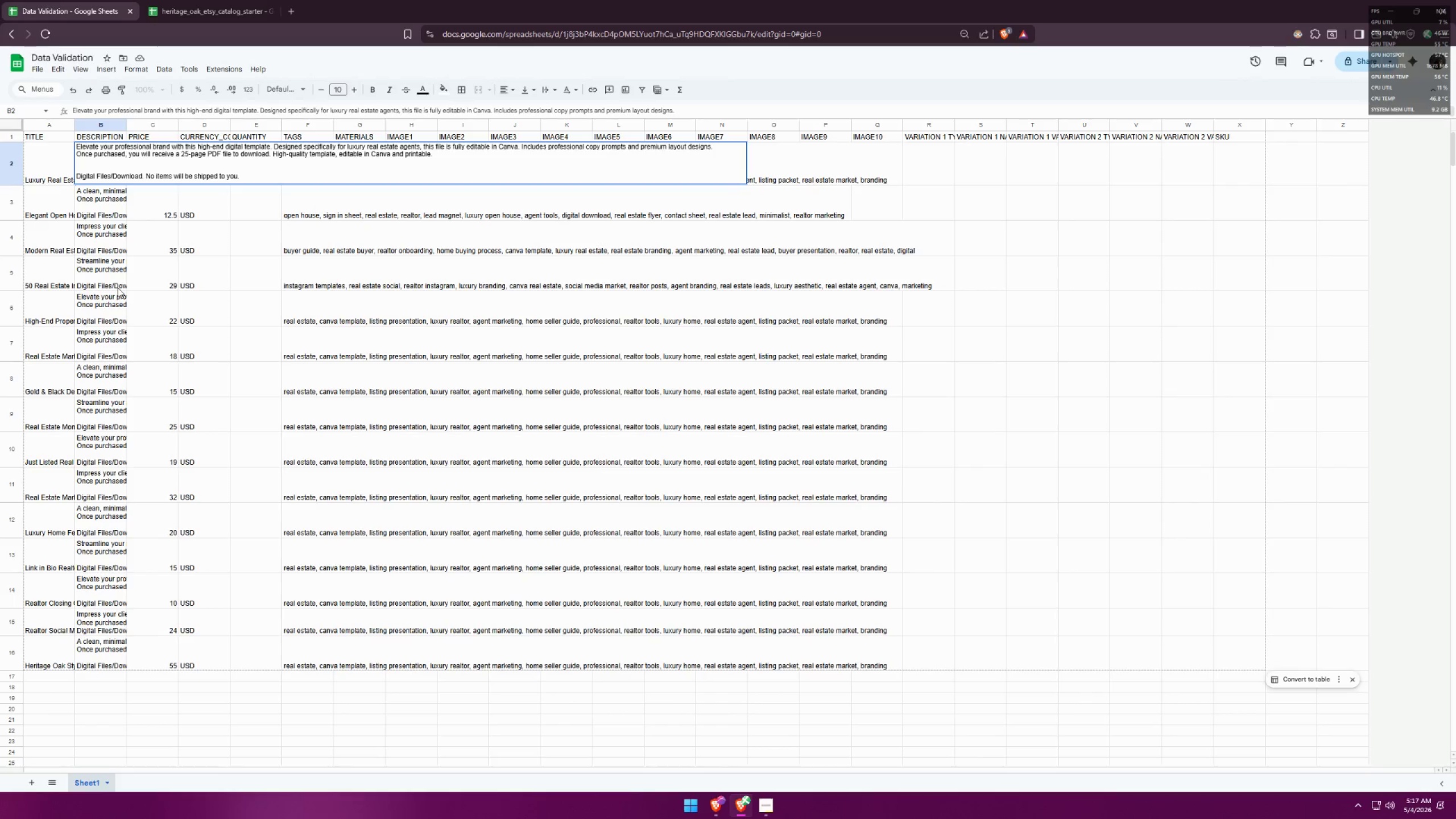 
left_click([65, 166])
 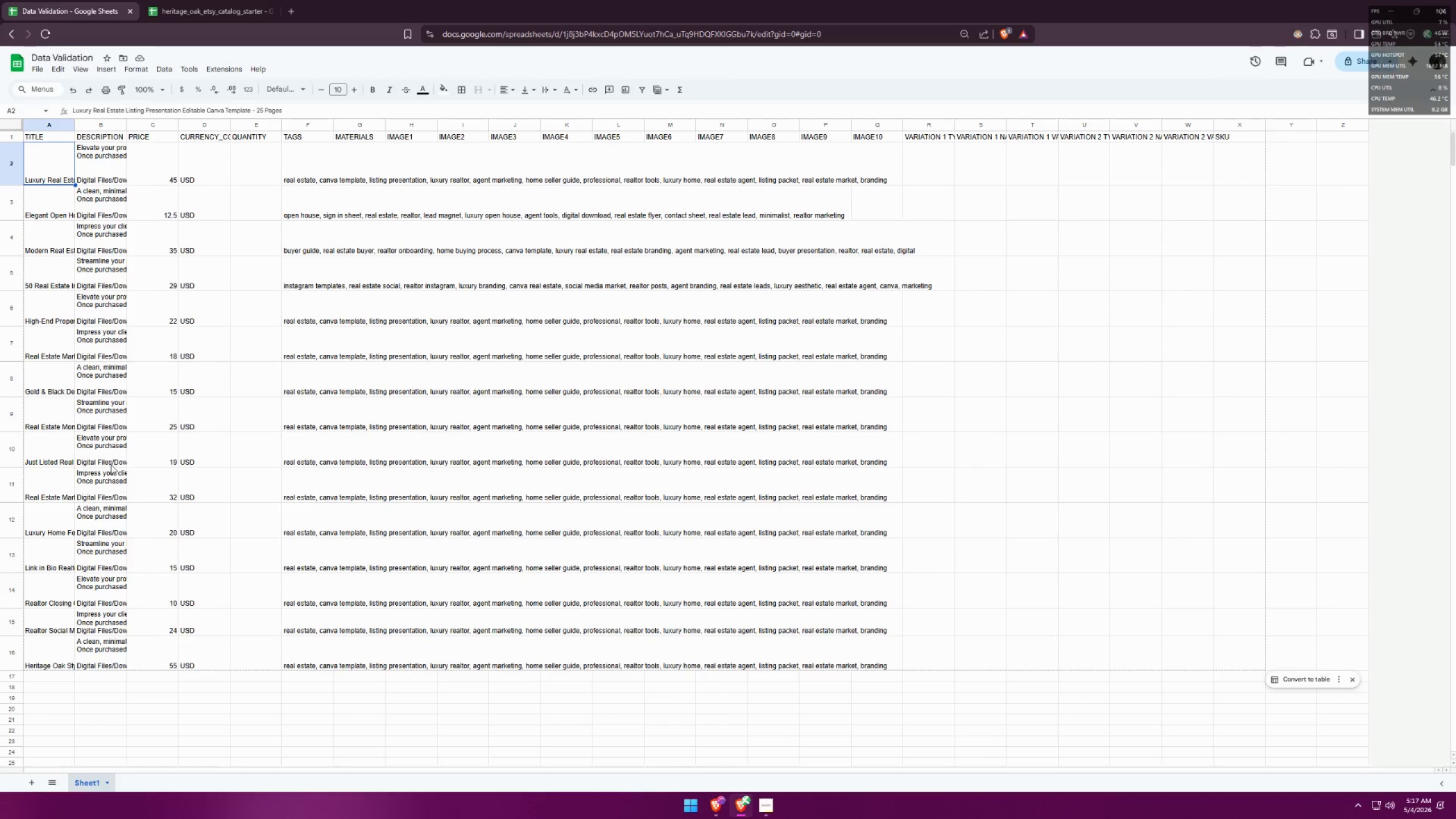 
double_click([106, 448])
 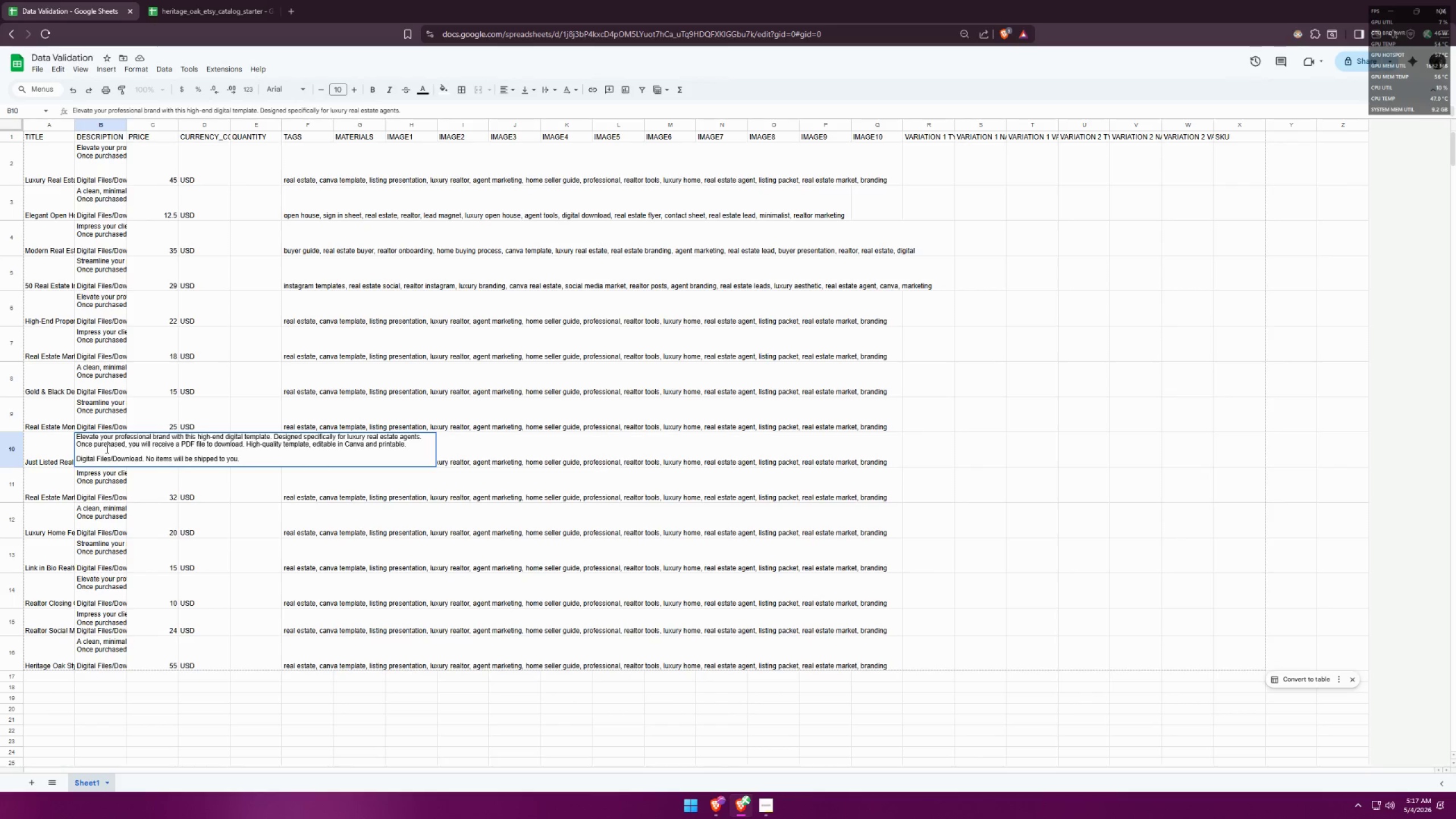 
double_click([98, 480])
 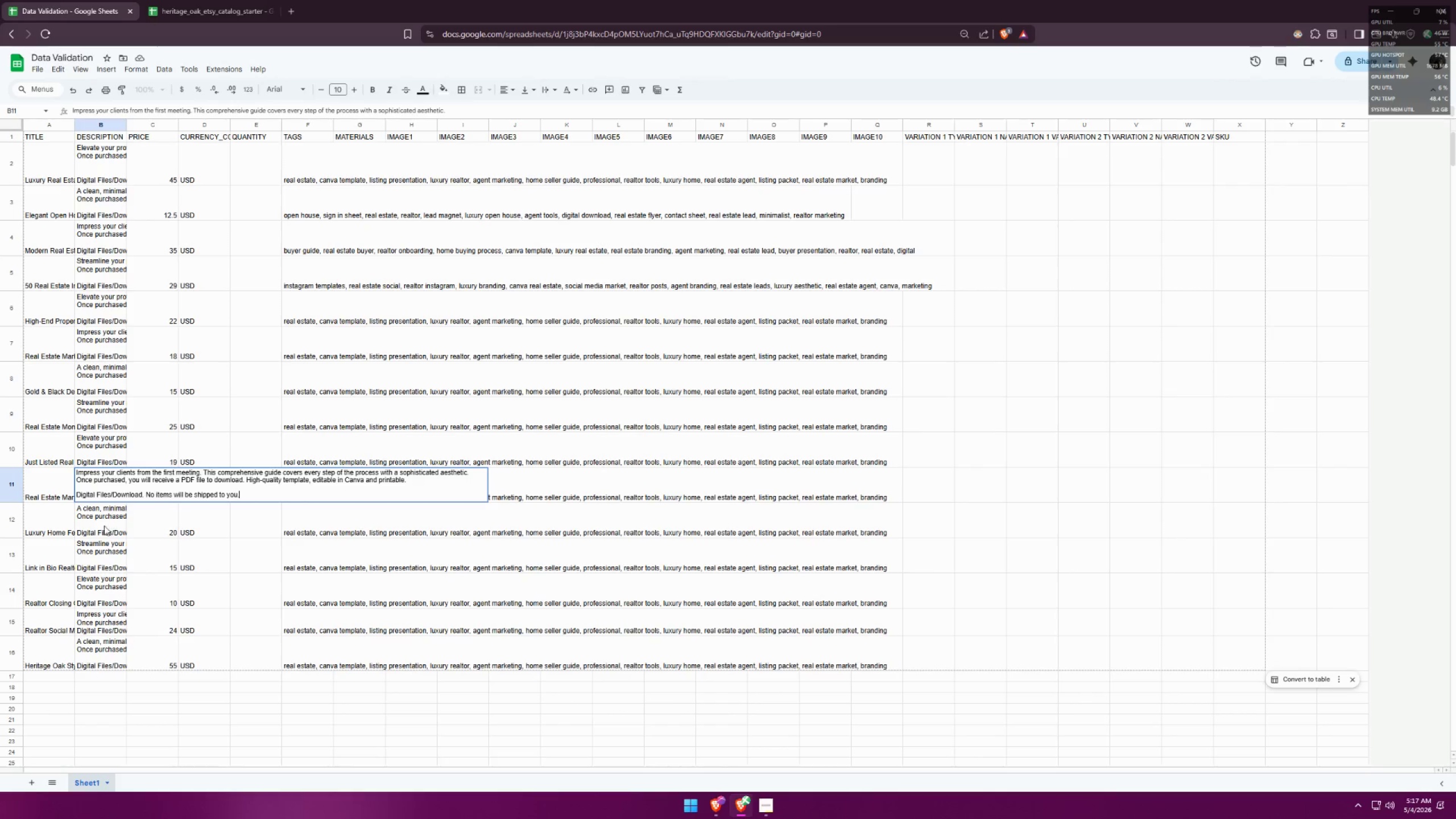 
left_click([66, 483])
 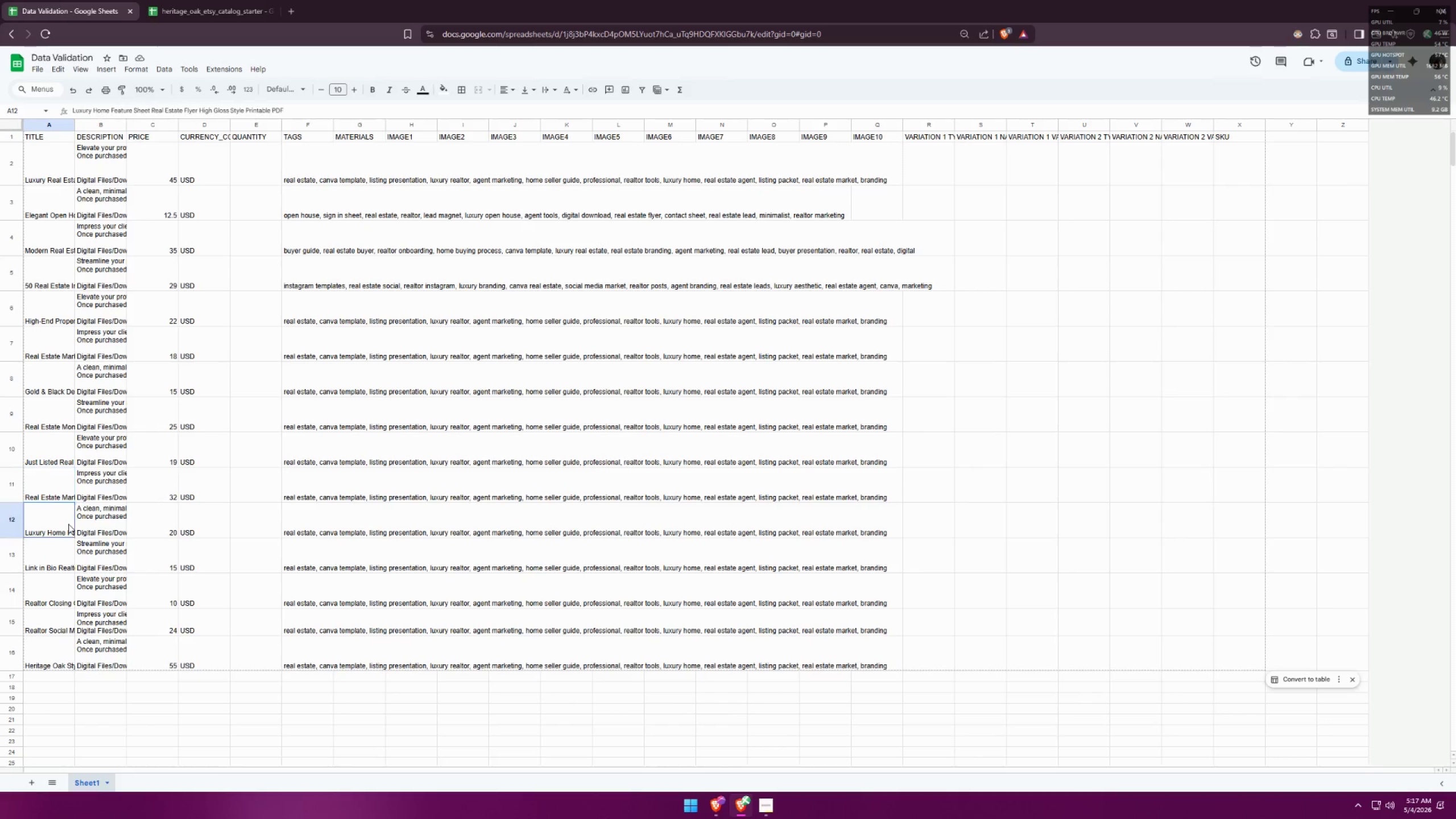 
double_click([98, 532])
 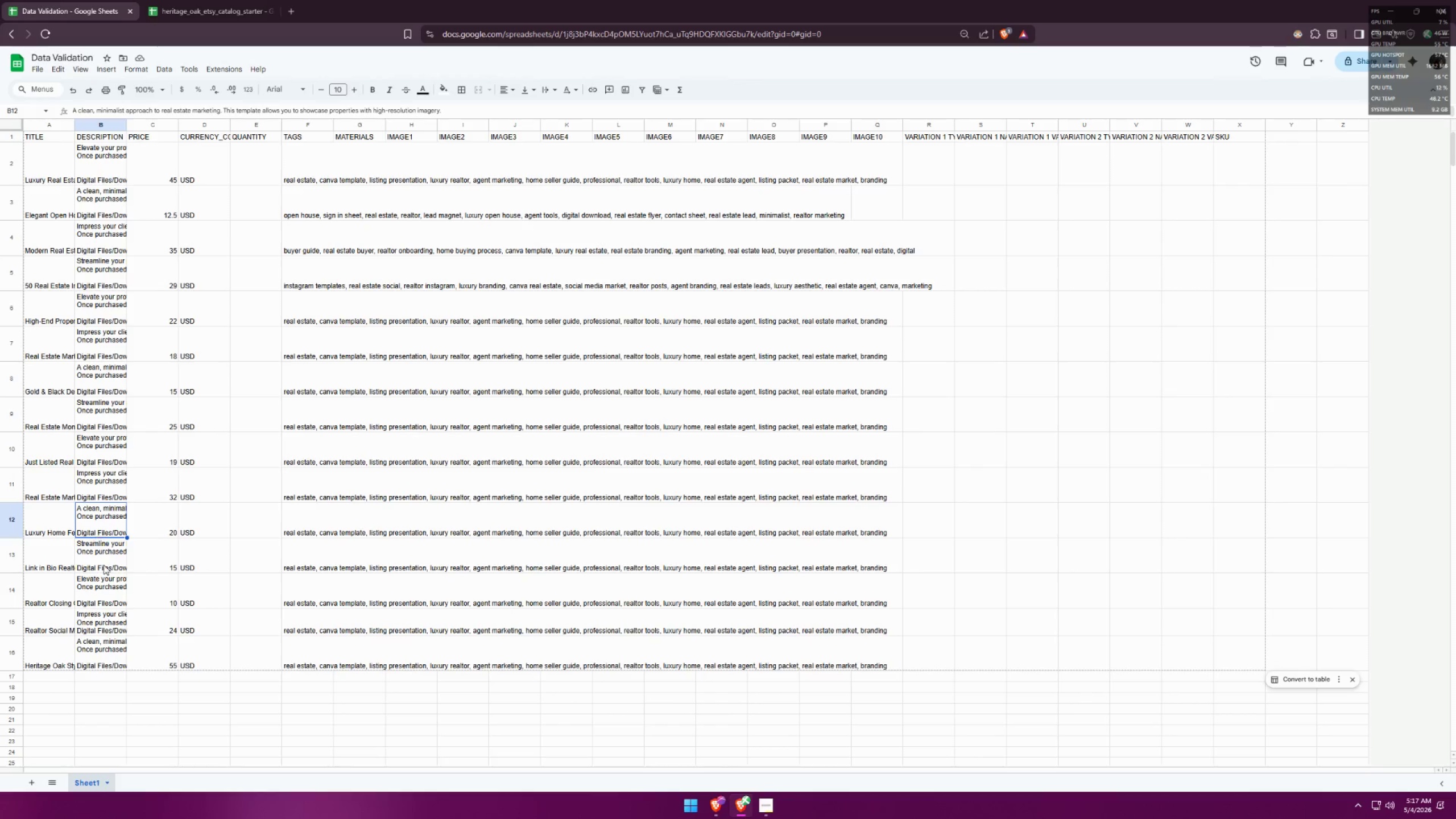 
triple_click([104, 566])
 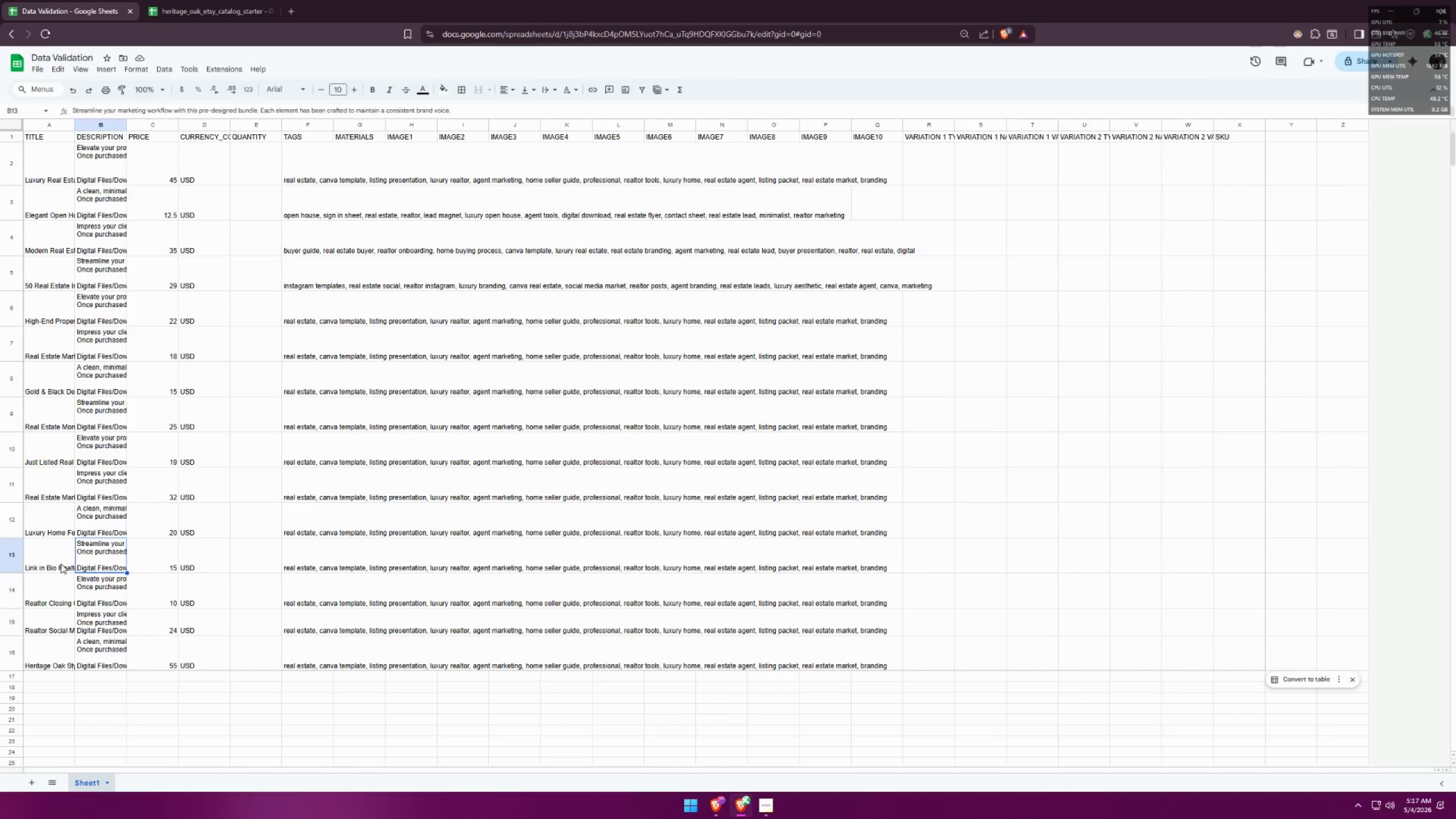 
triple_click([59, 564])
 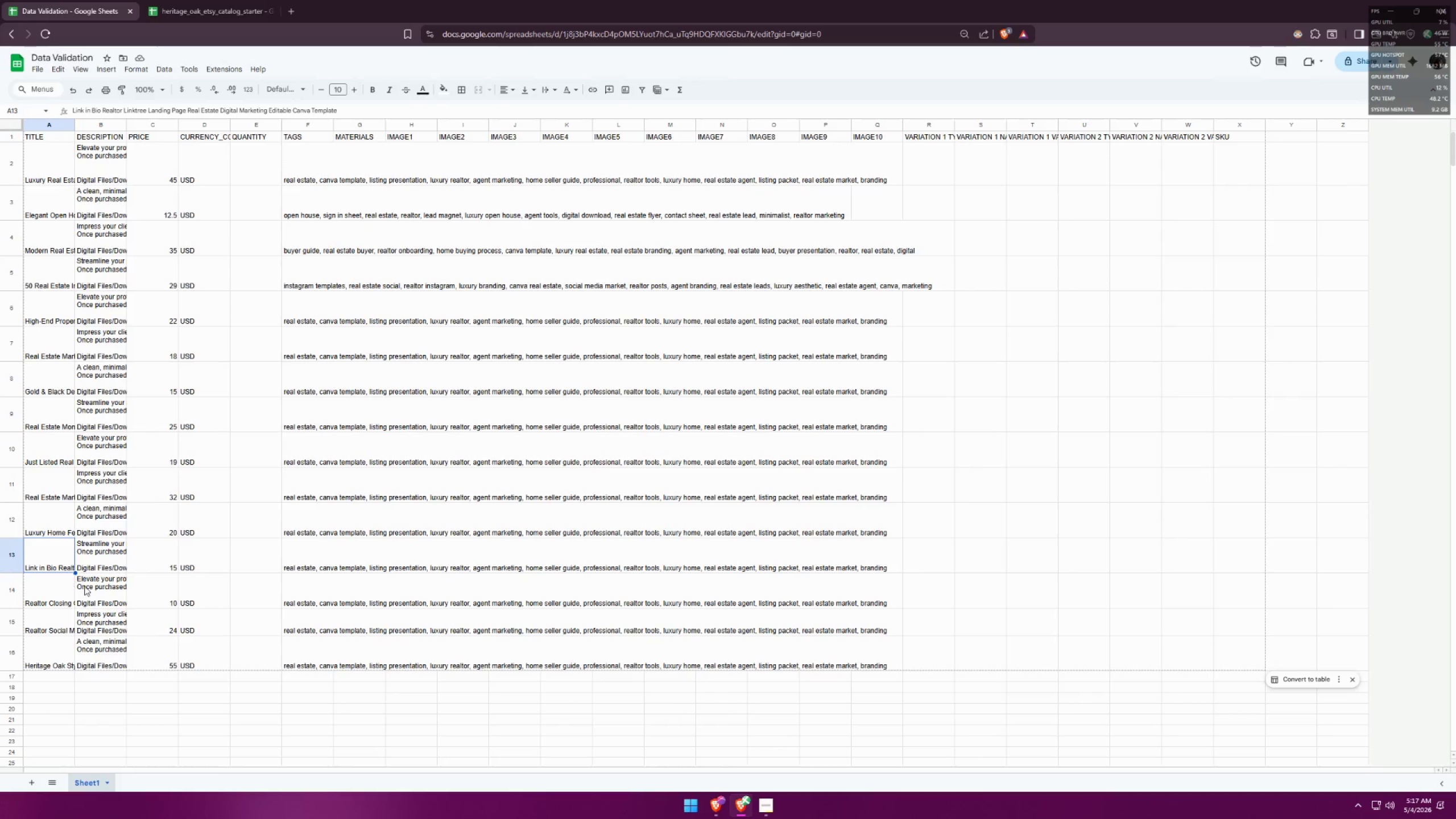 
triple_click([102, 589])
 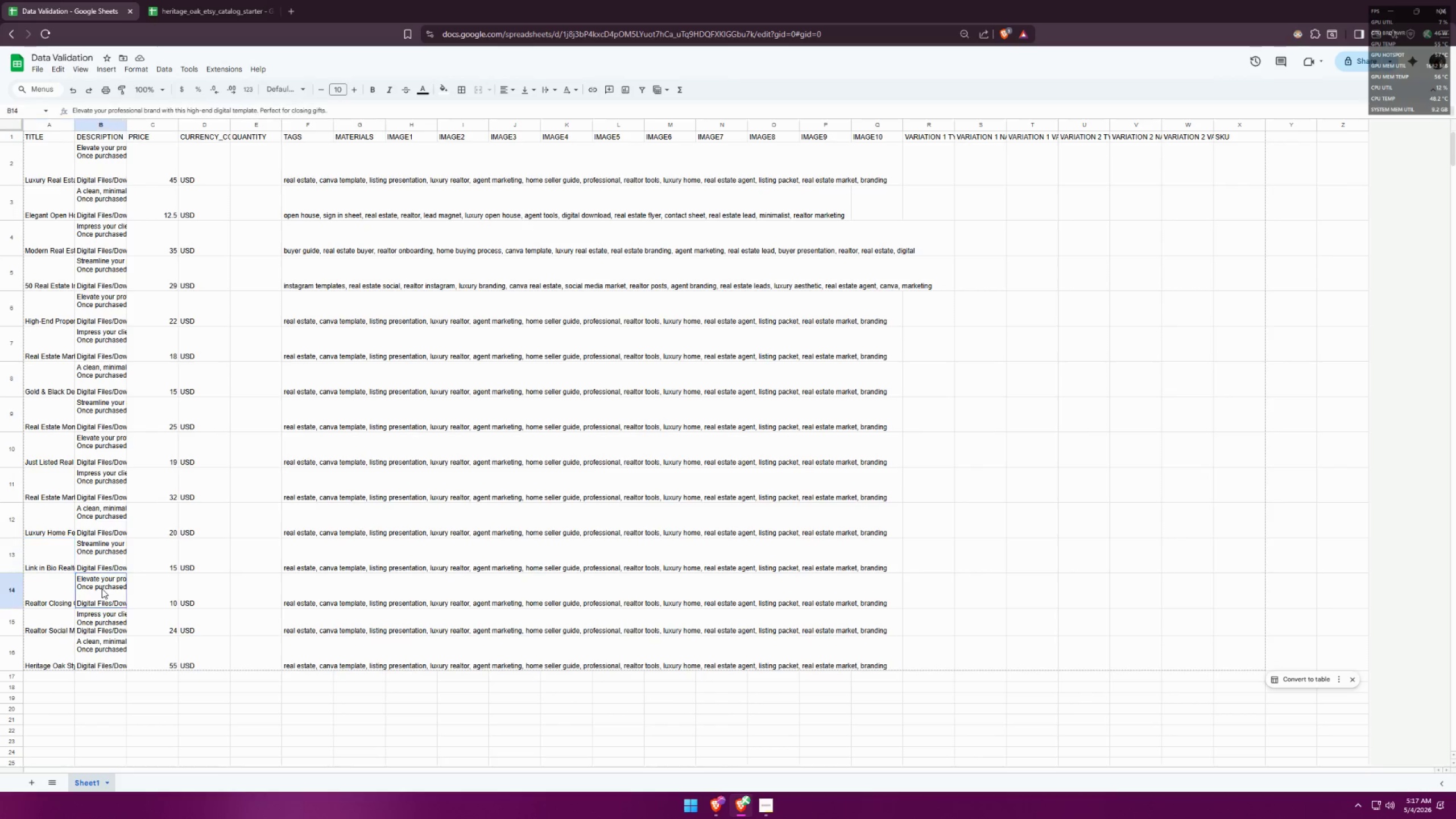 
triple_click([102, 589])
 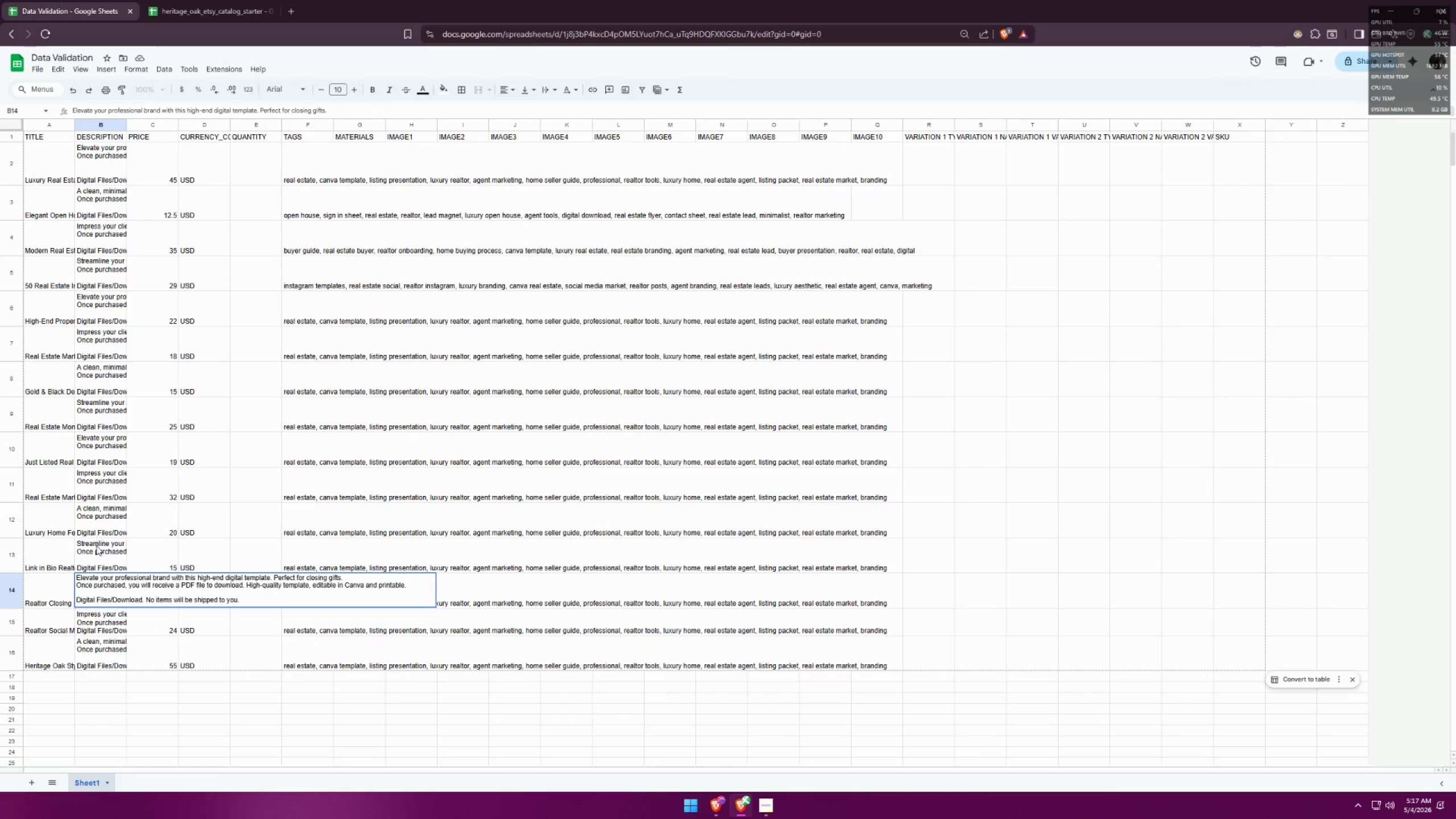 
double_click([102, 655])
 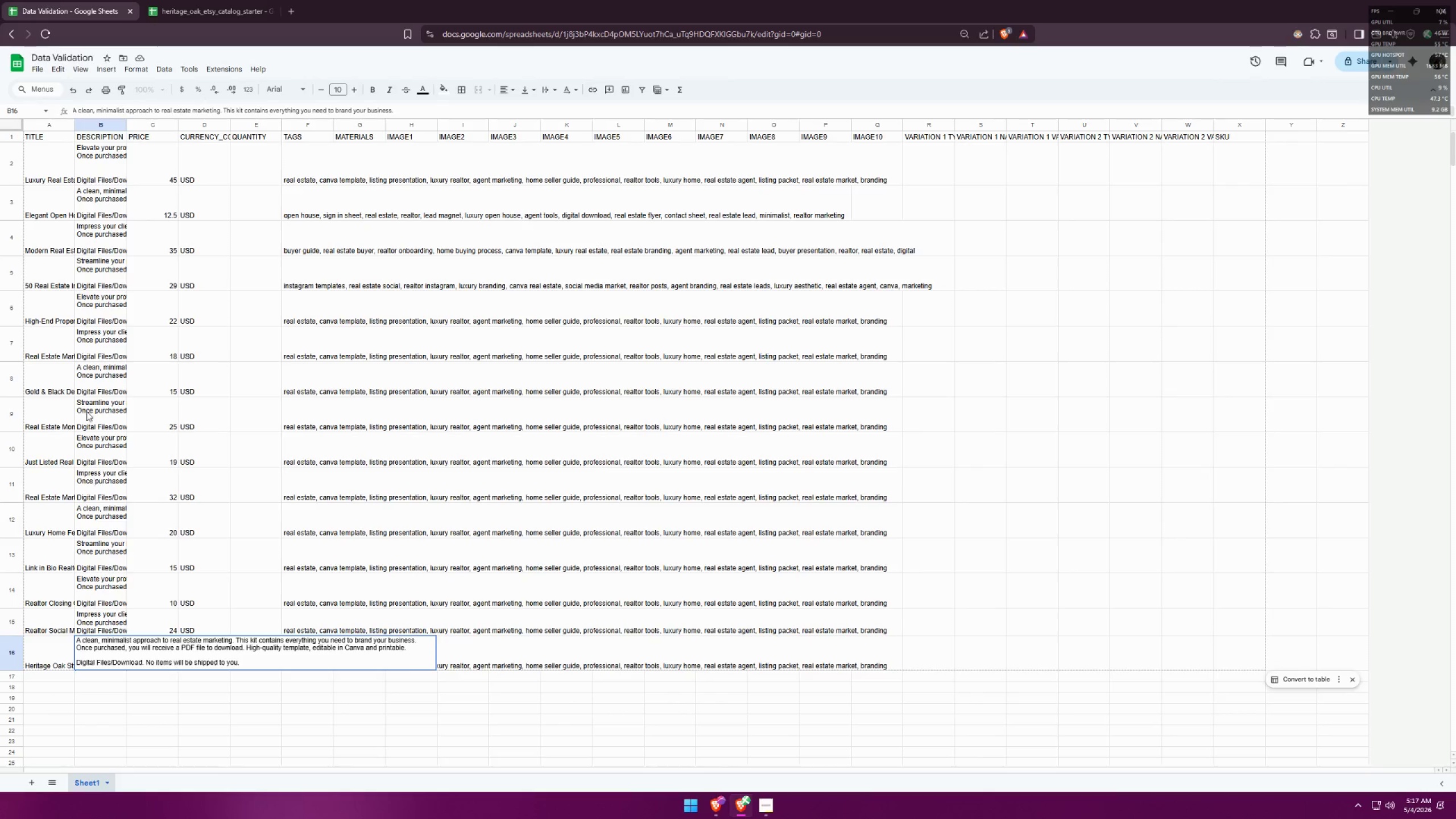 
double_click([96, 204])
 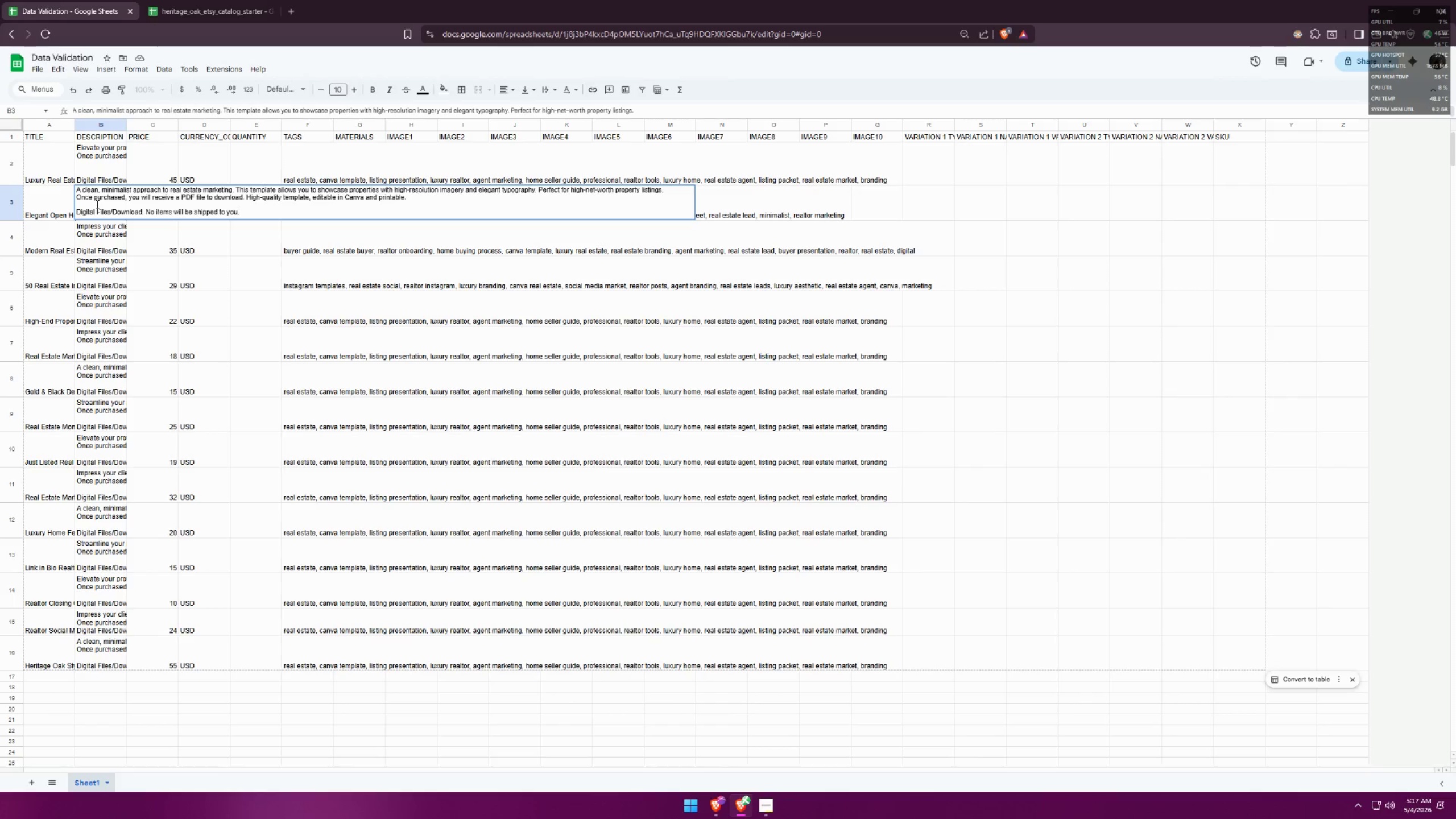 
wait(5.08)
 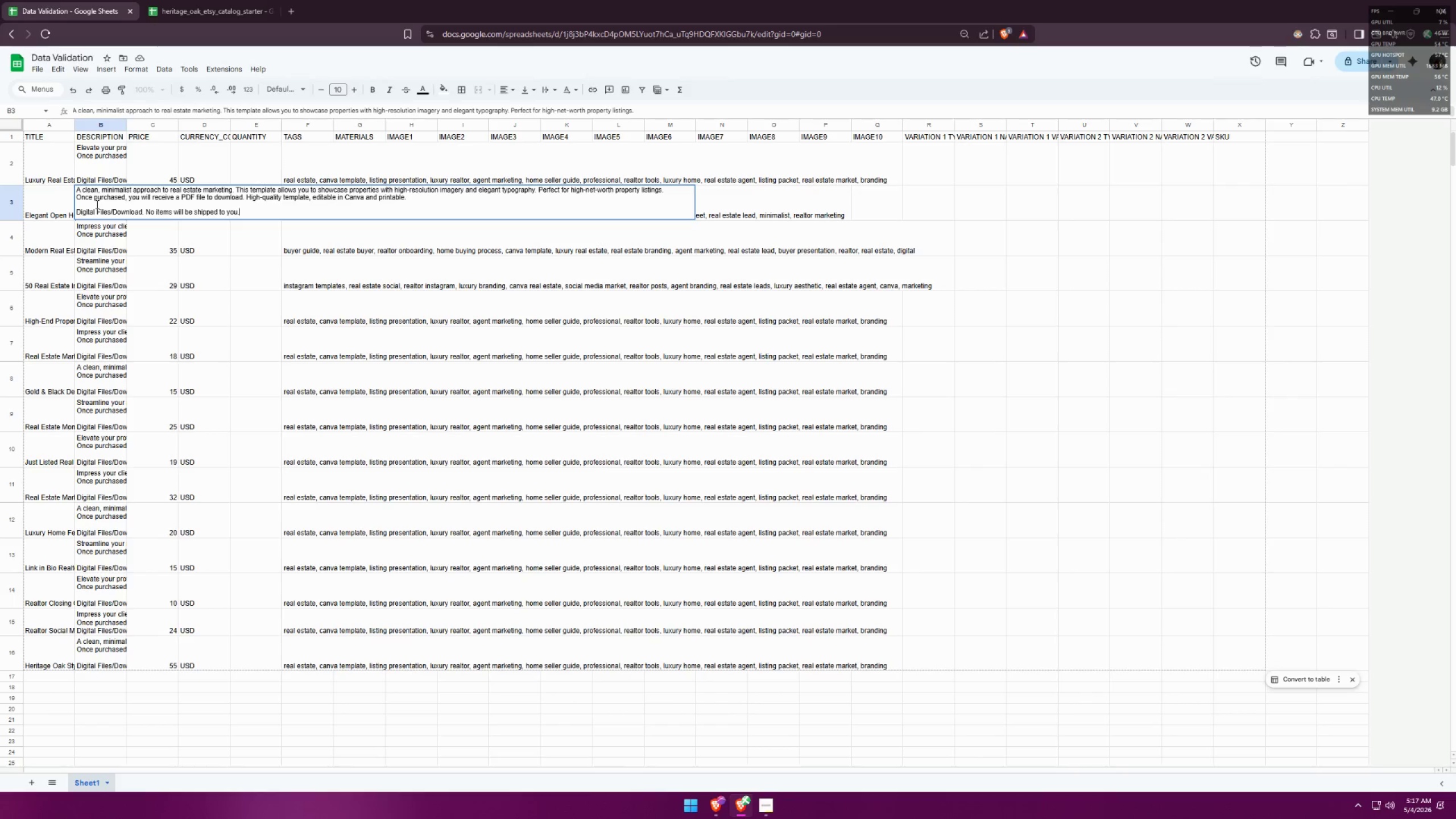 
double_click([88, 153])
 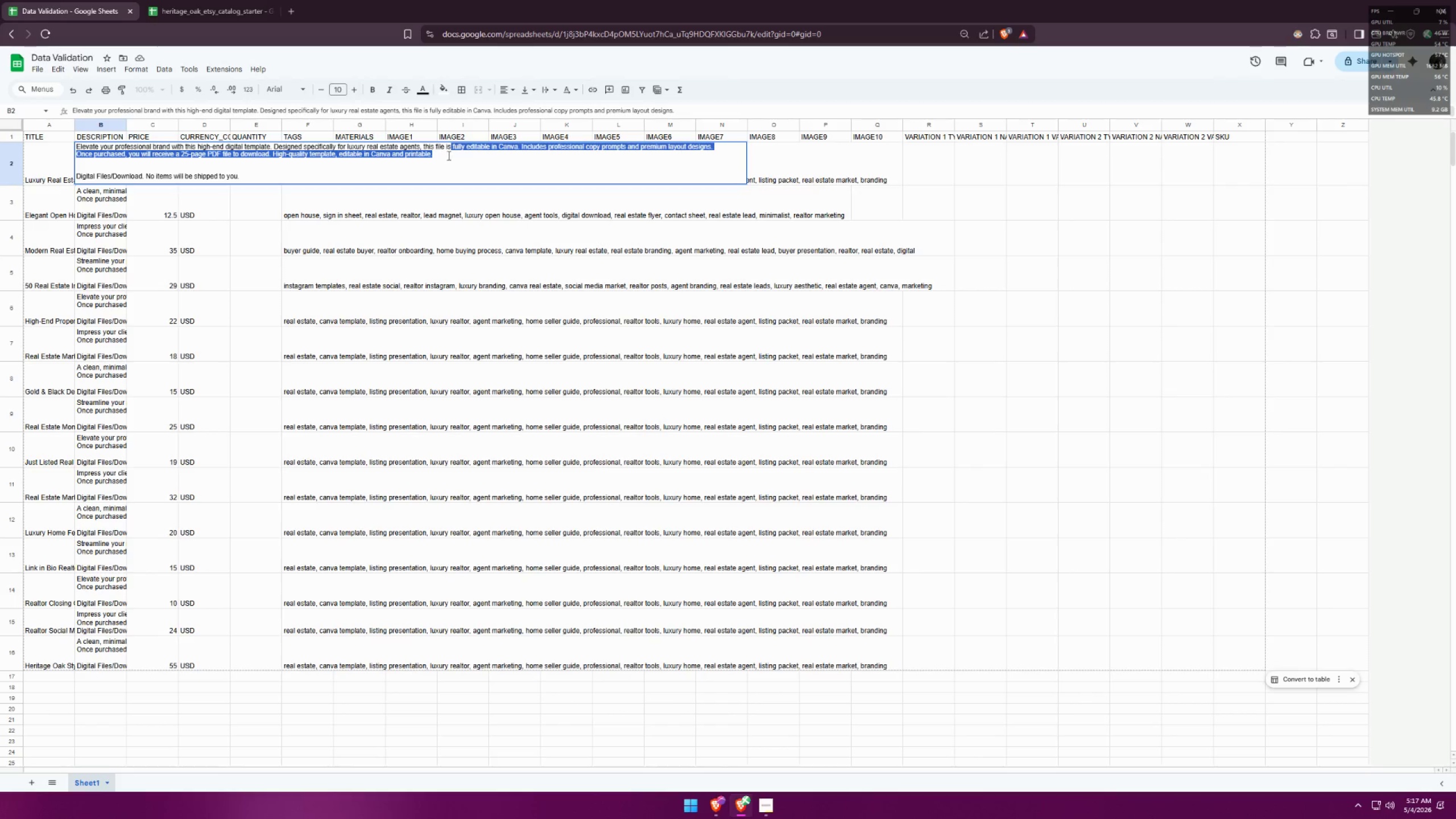 
left_click([441, 154])
 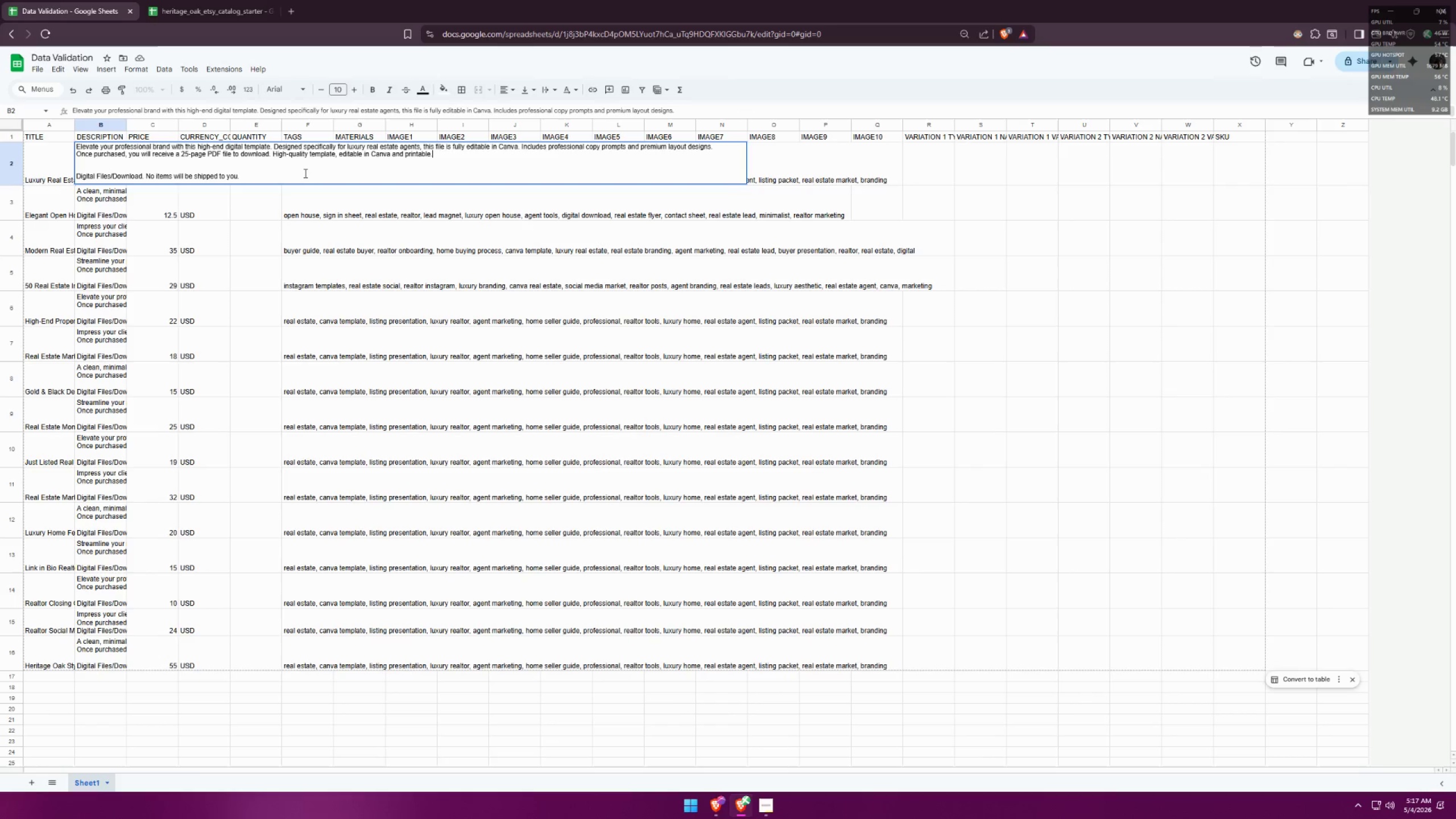 
left_click_drag(start_coordinate=[299, 176], to_coordinate=[76, 175])
 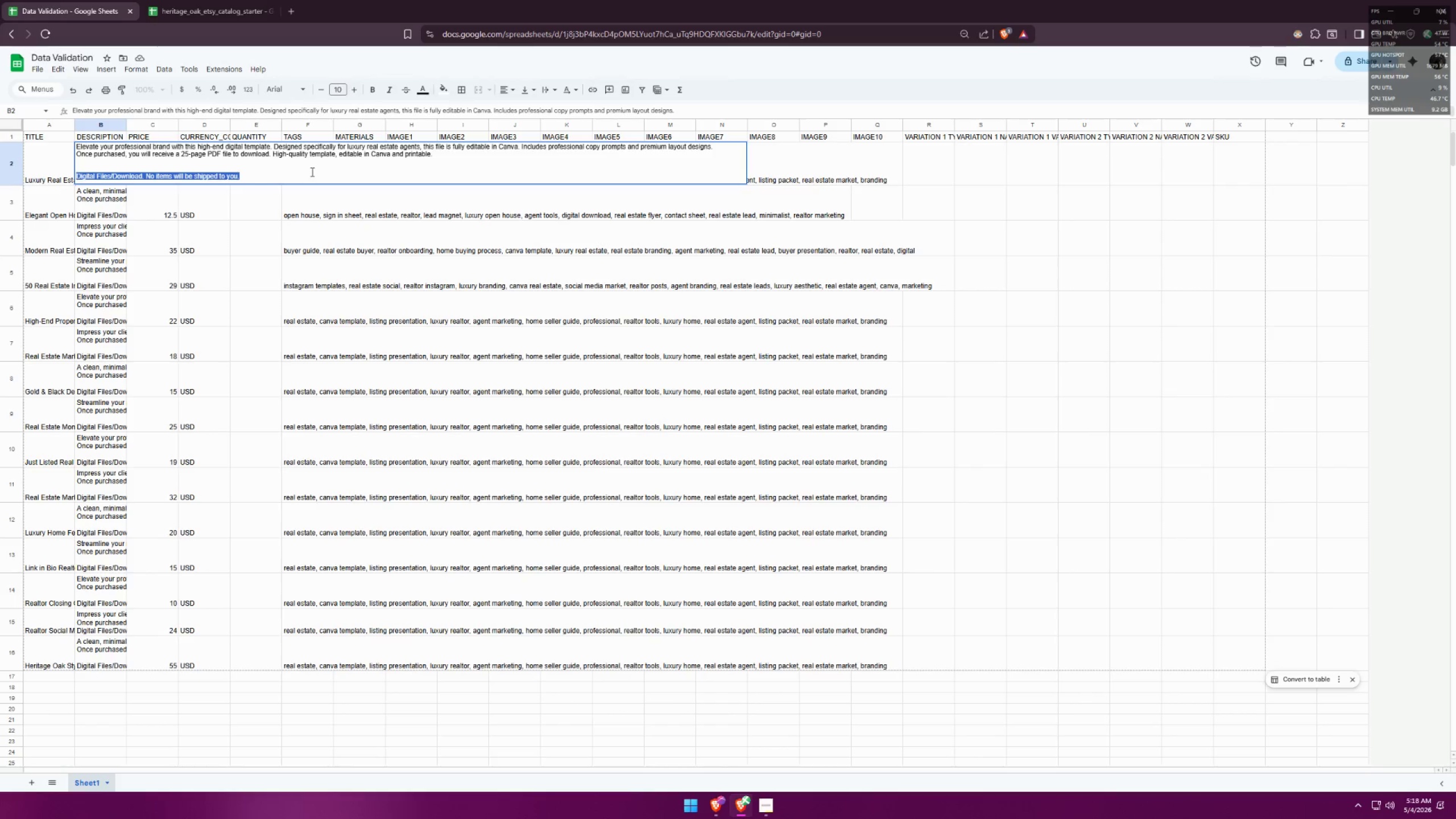 
hold_key(key=ControlLeft, duration=0.33)
 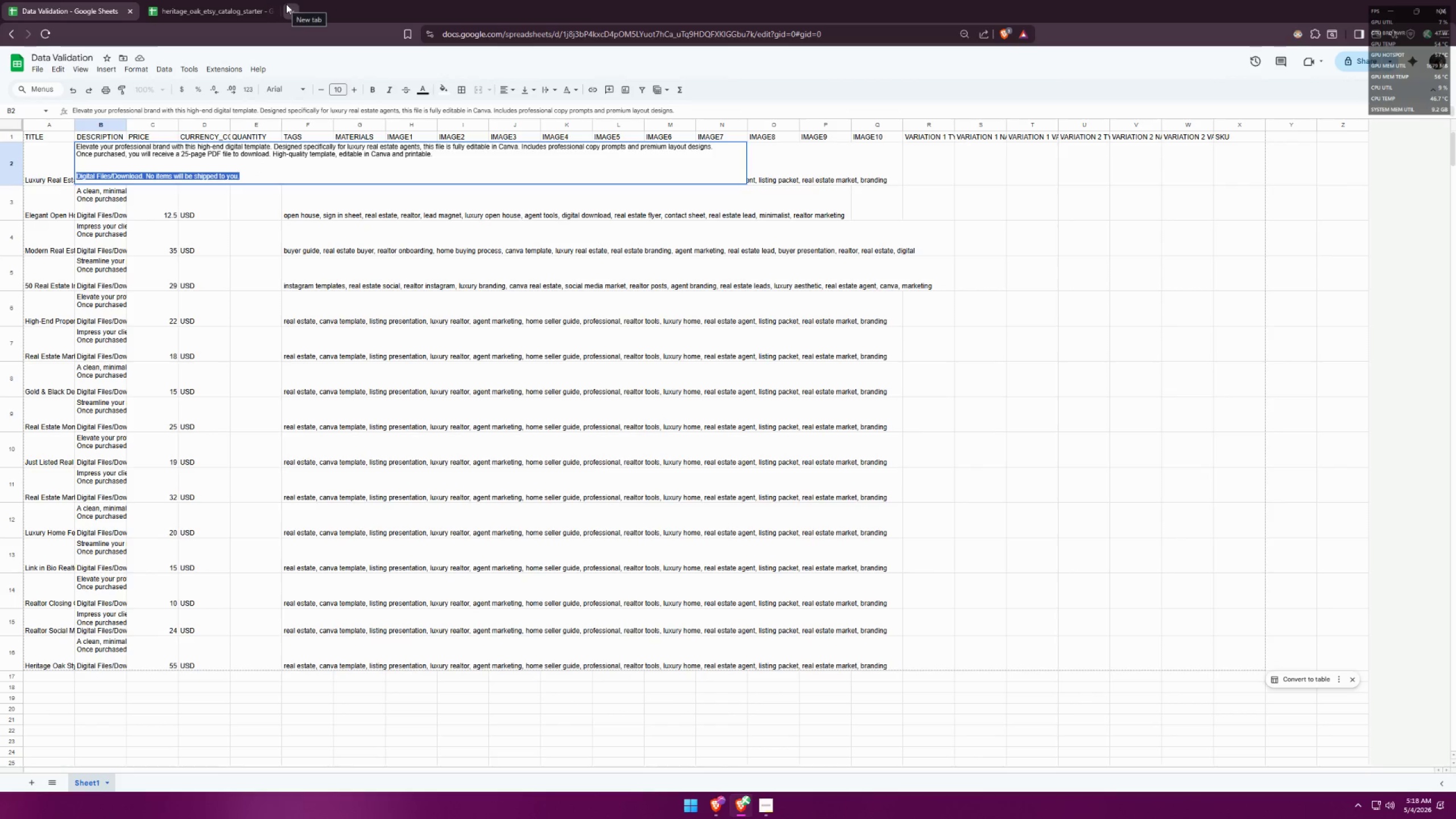 
left_click([287, 4])
 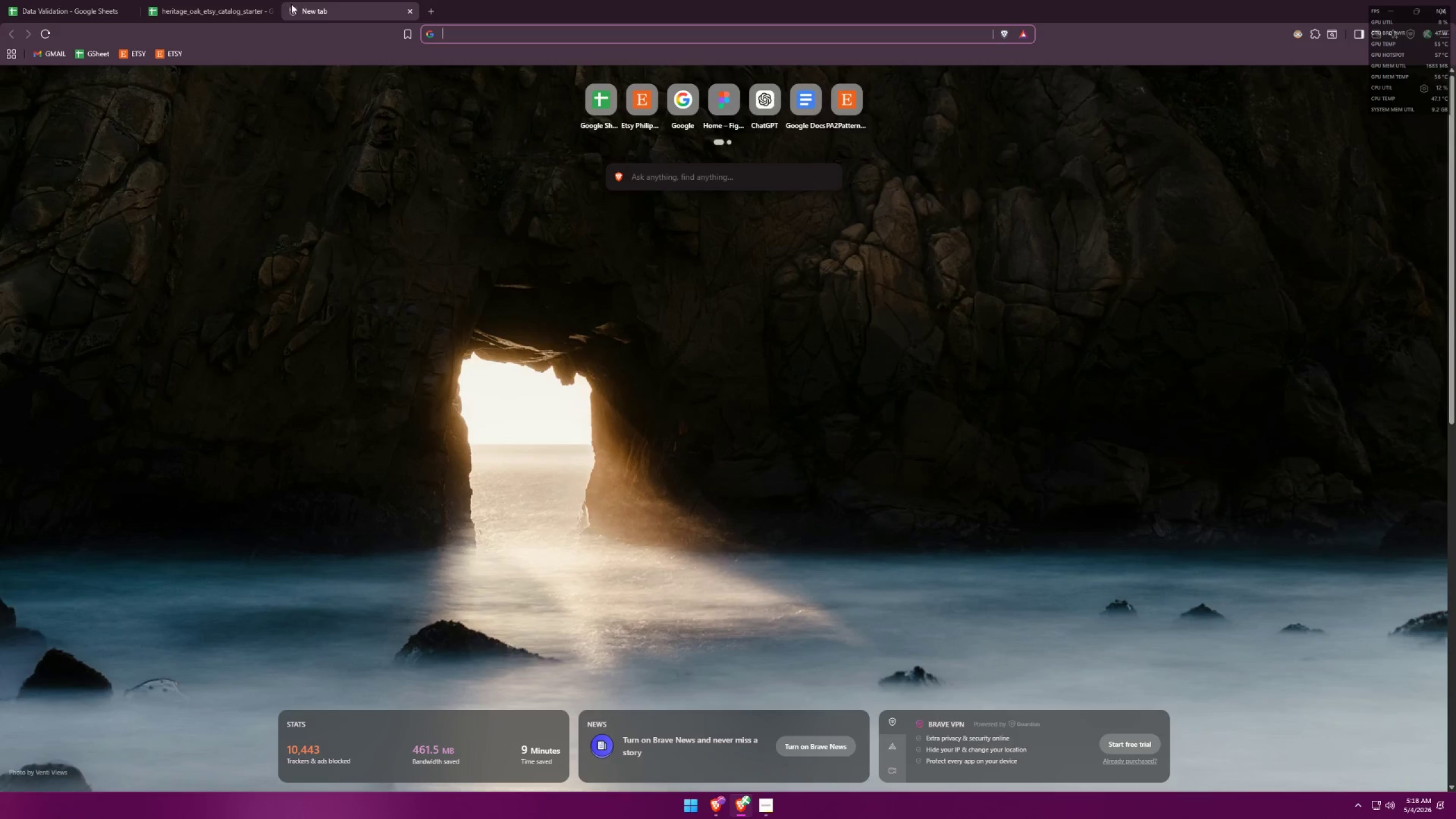 
left_click_drag(start_coordinate=[321, 7], to_coordinate=[198, 0])
 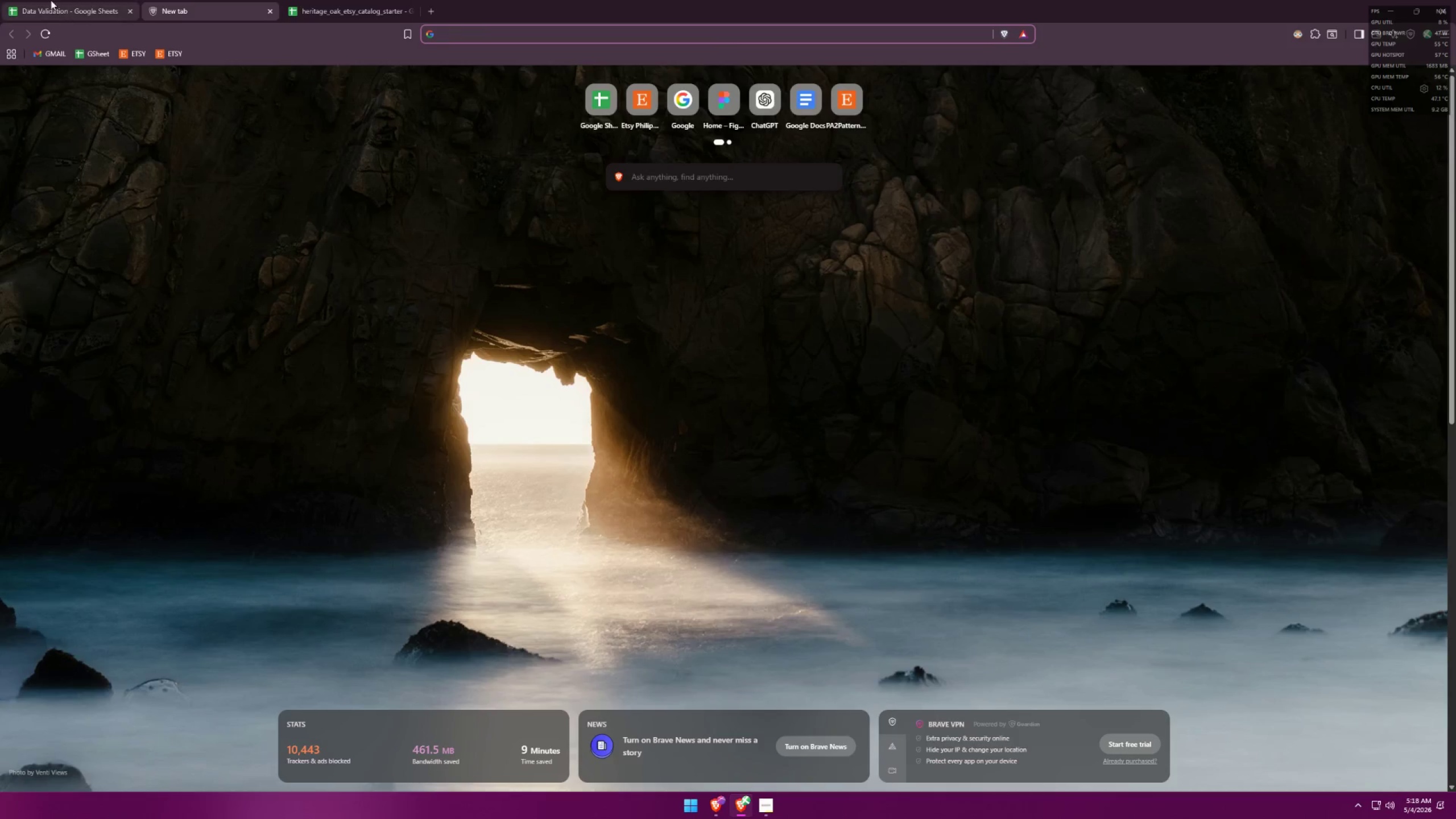 
left_click([51, 0])
 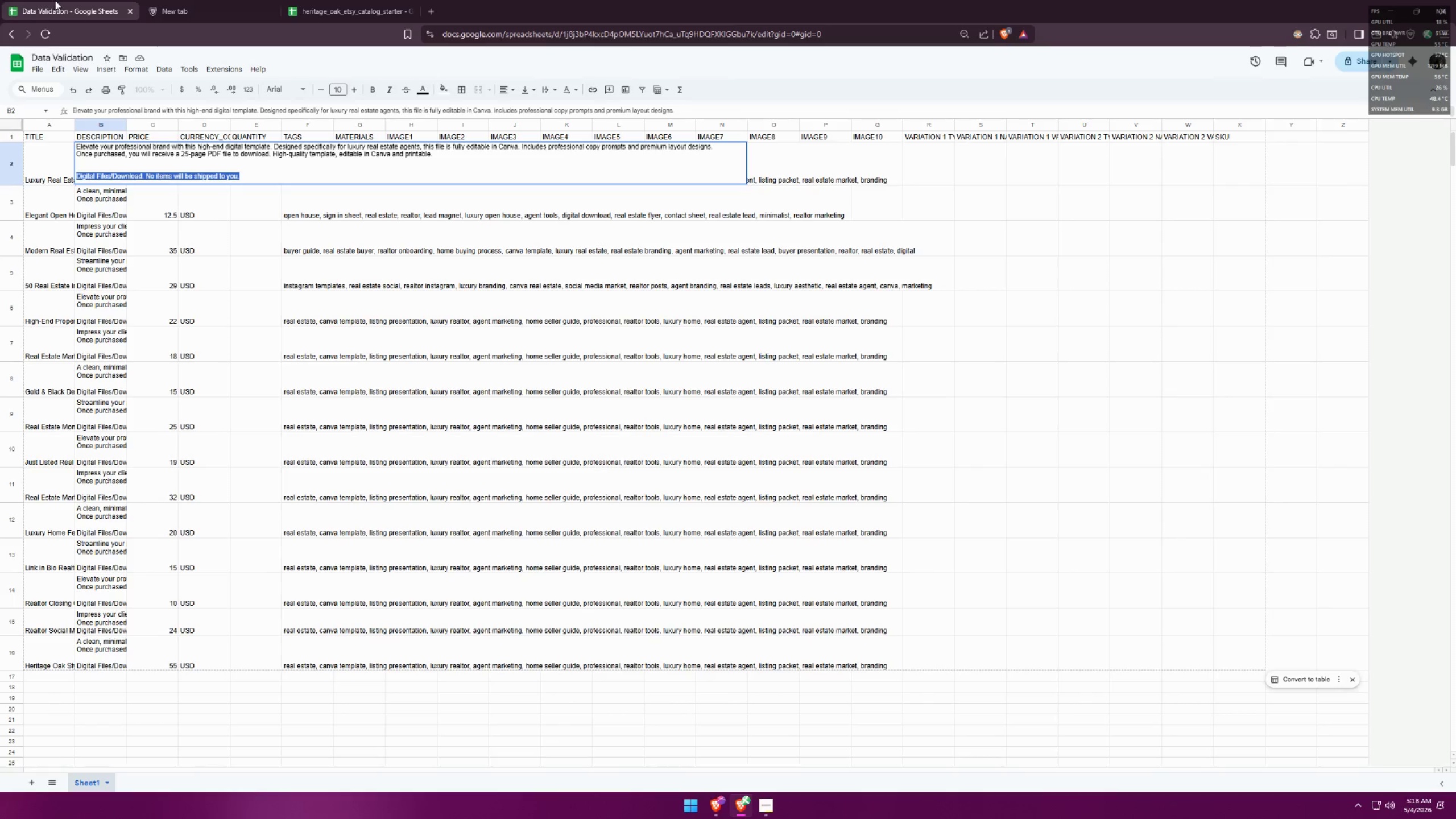 
left_click([172, 0])
 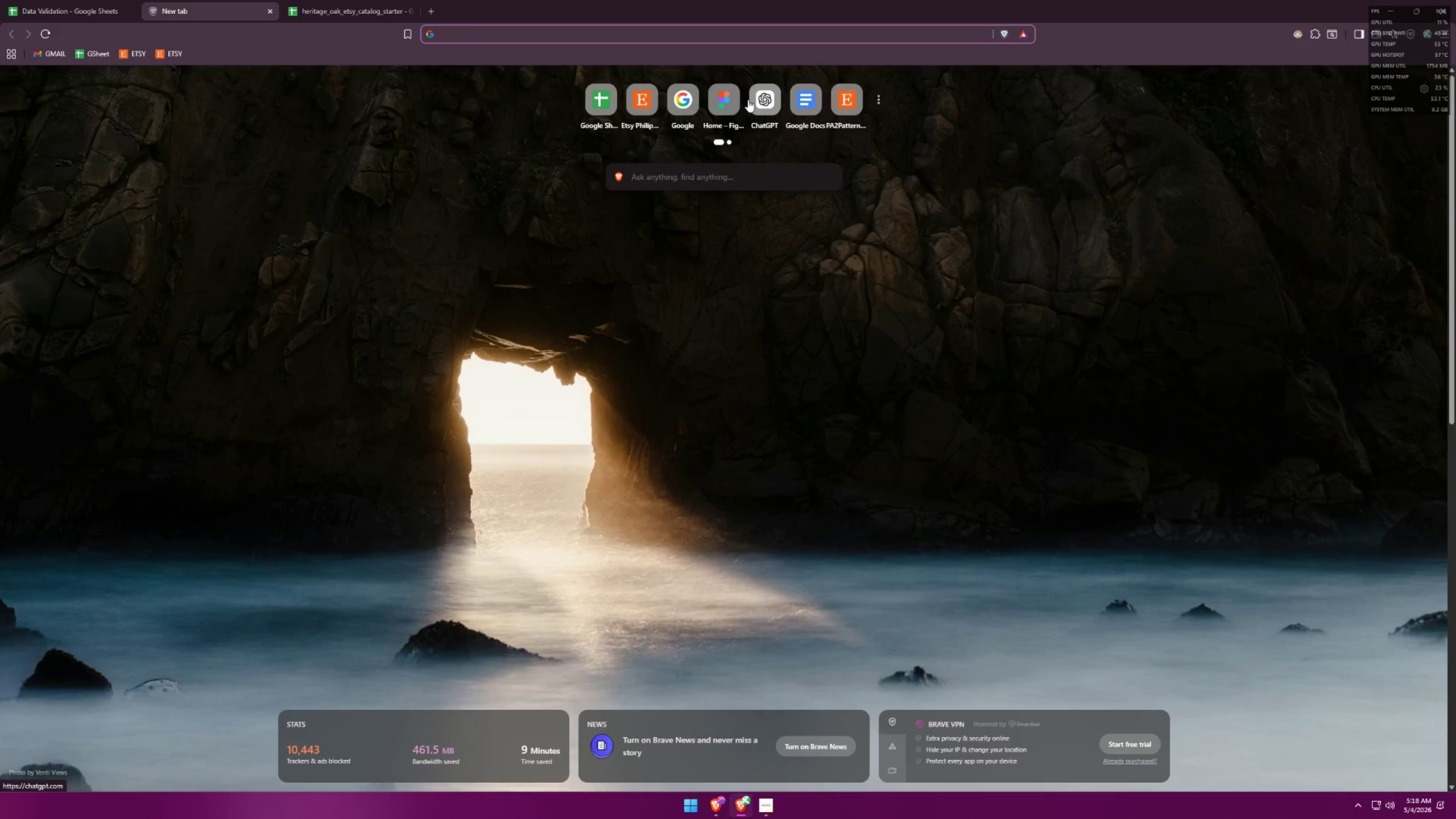 
type(google )
 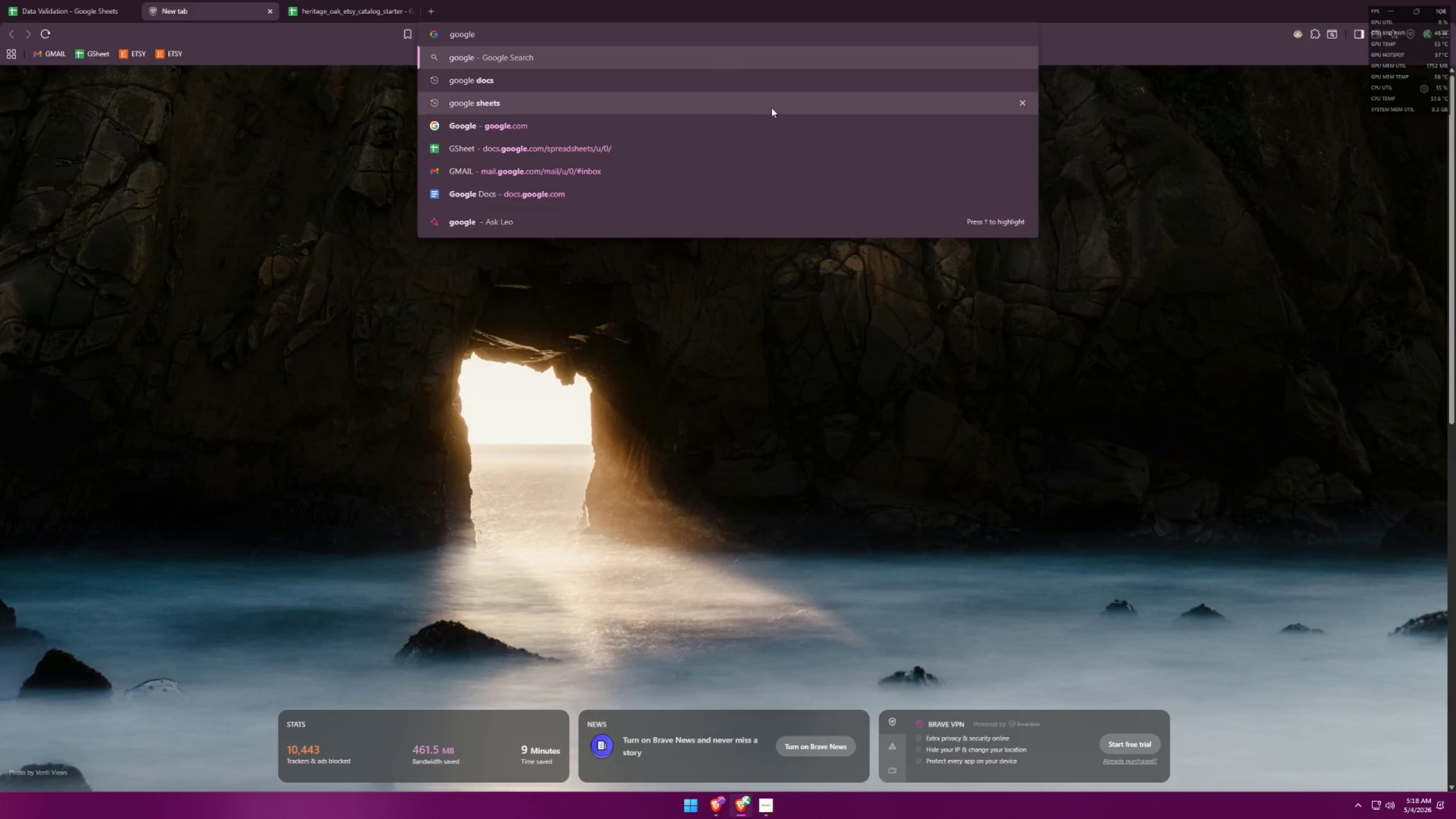 
left_click([656, 198])
 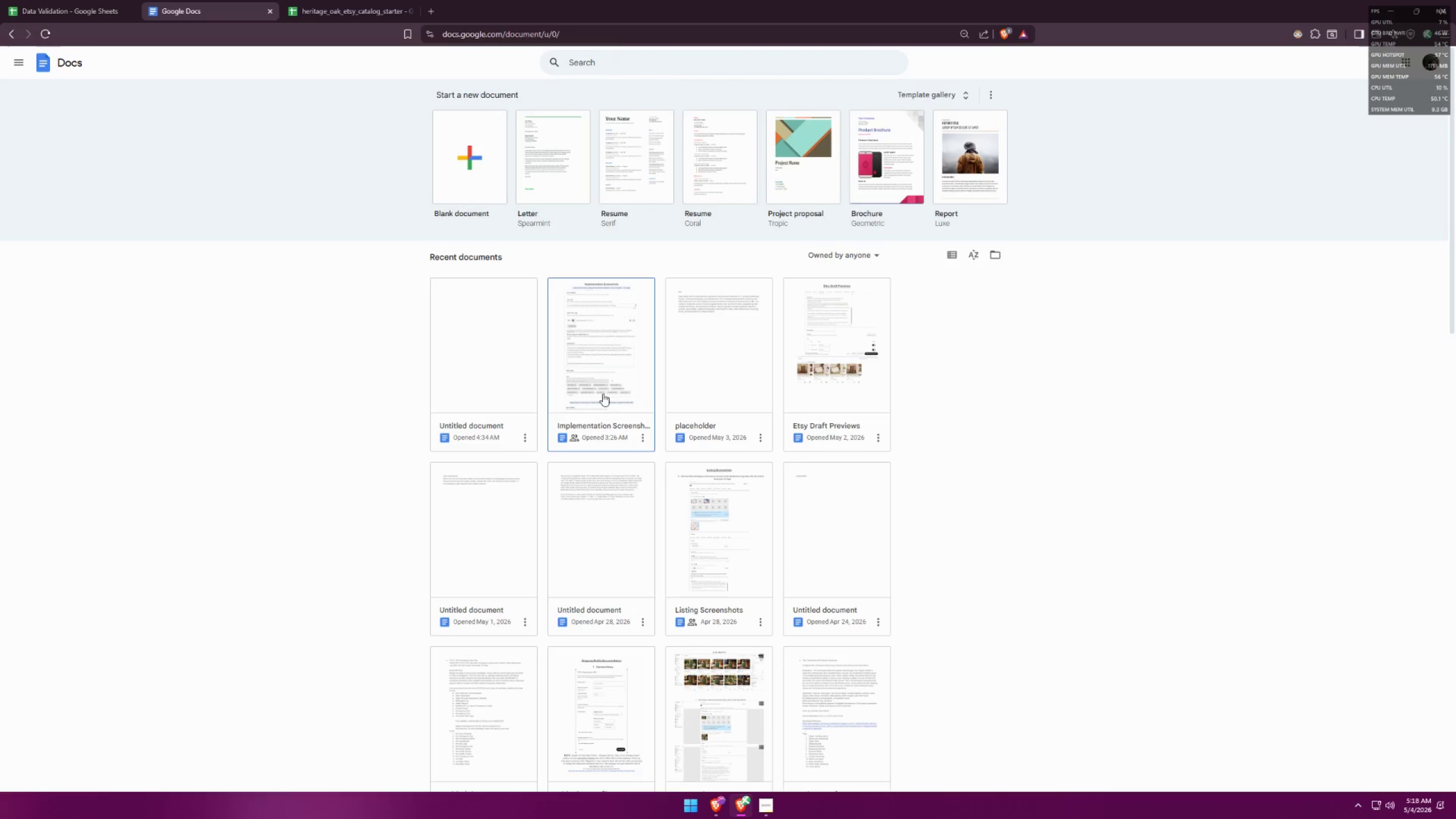 
wait(7.11)
 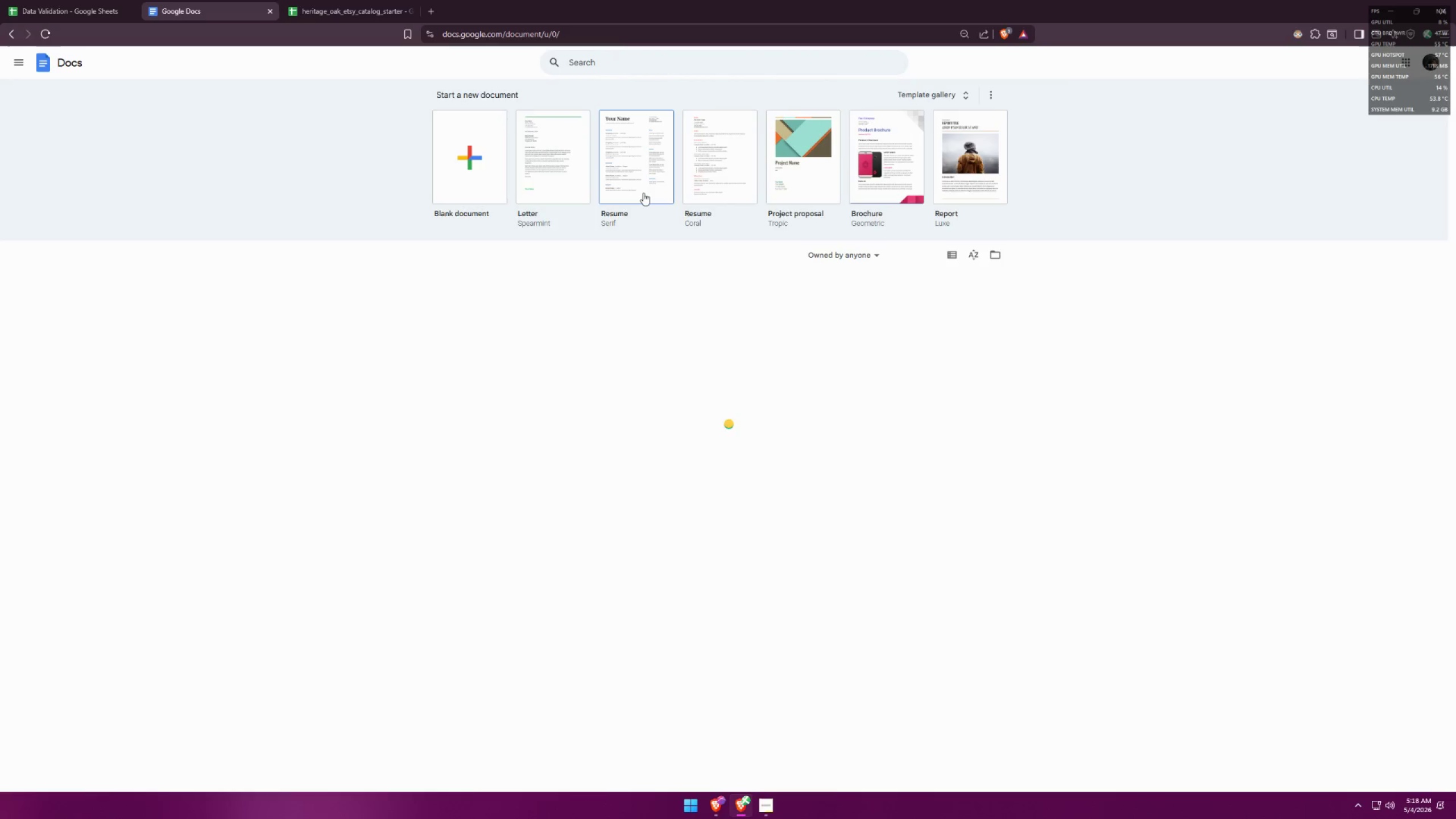 
left_click([440, 374])
 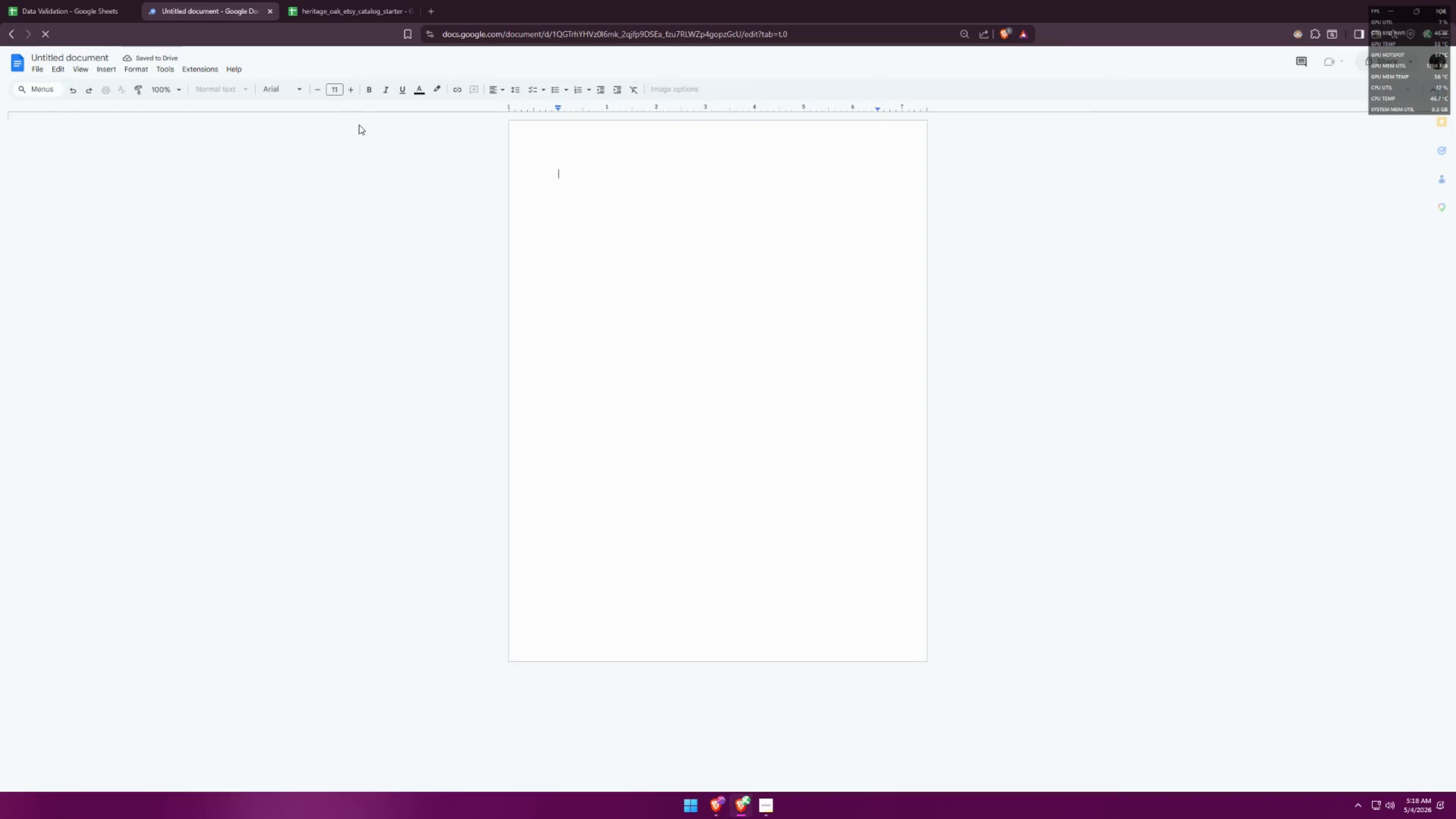 
left_click([57, 0])
 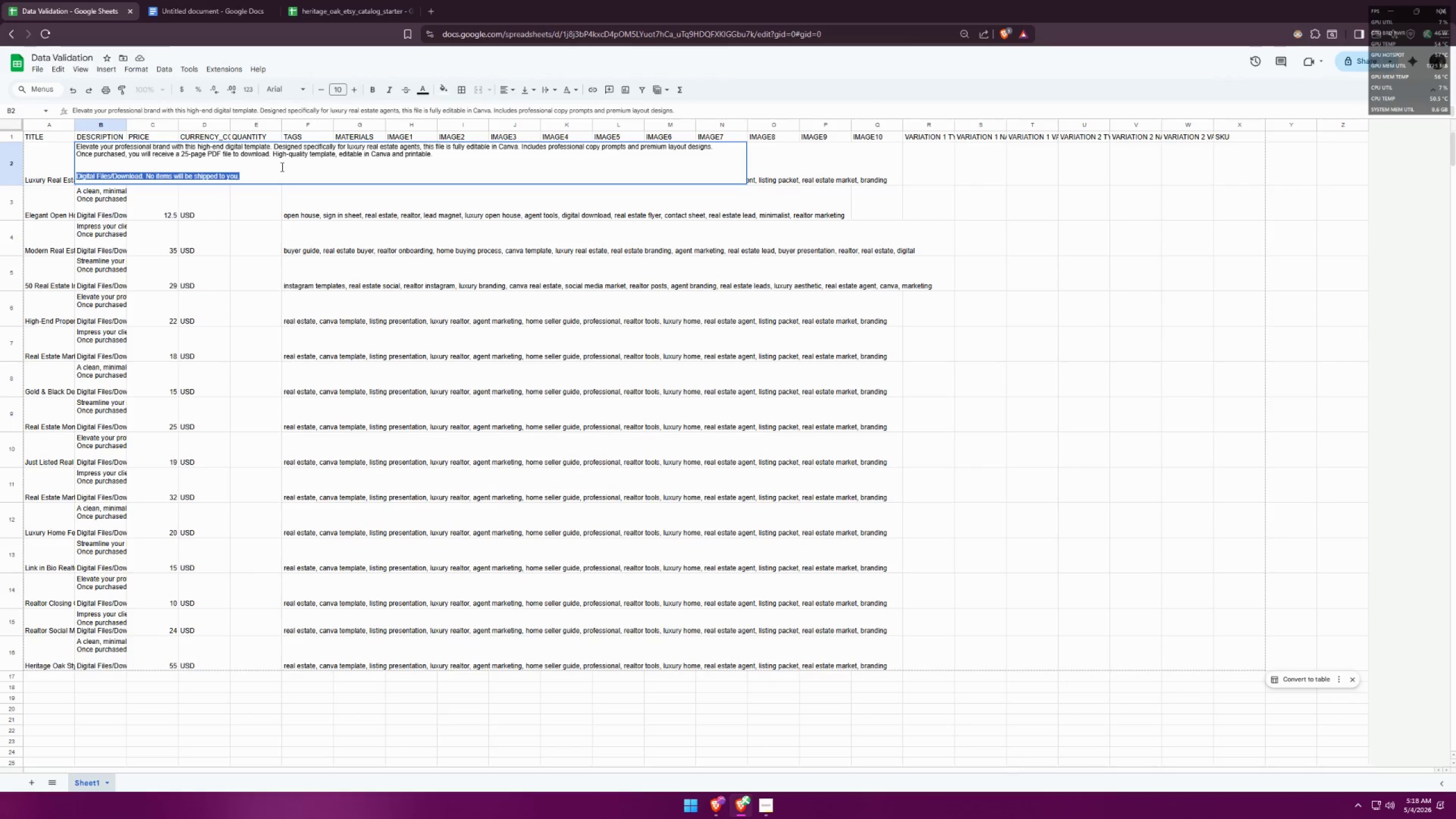 
wait(6.8)
 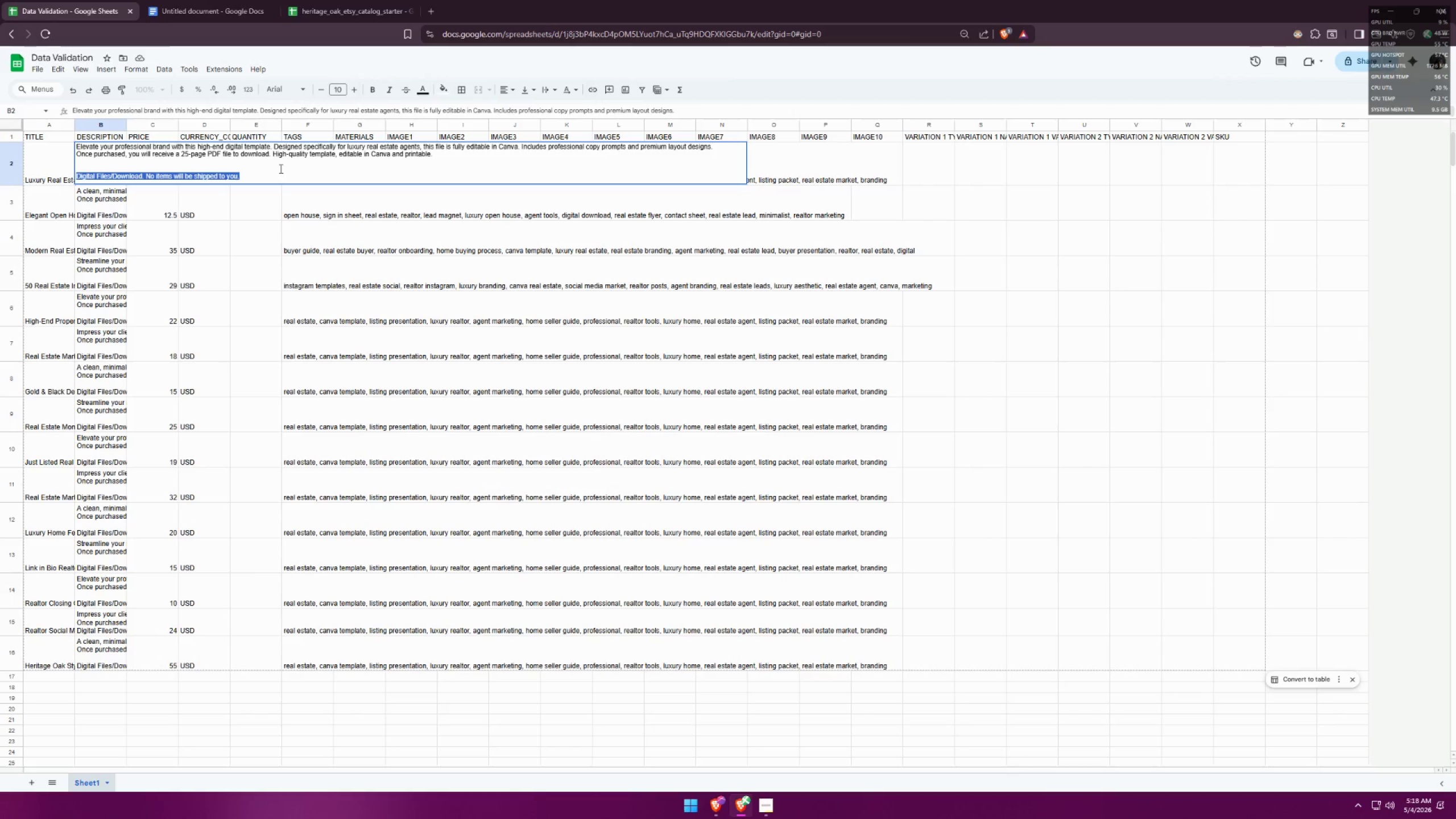 
key(Control+X)
 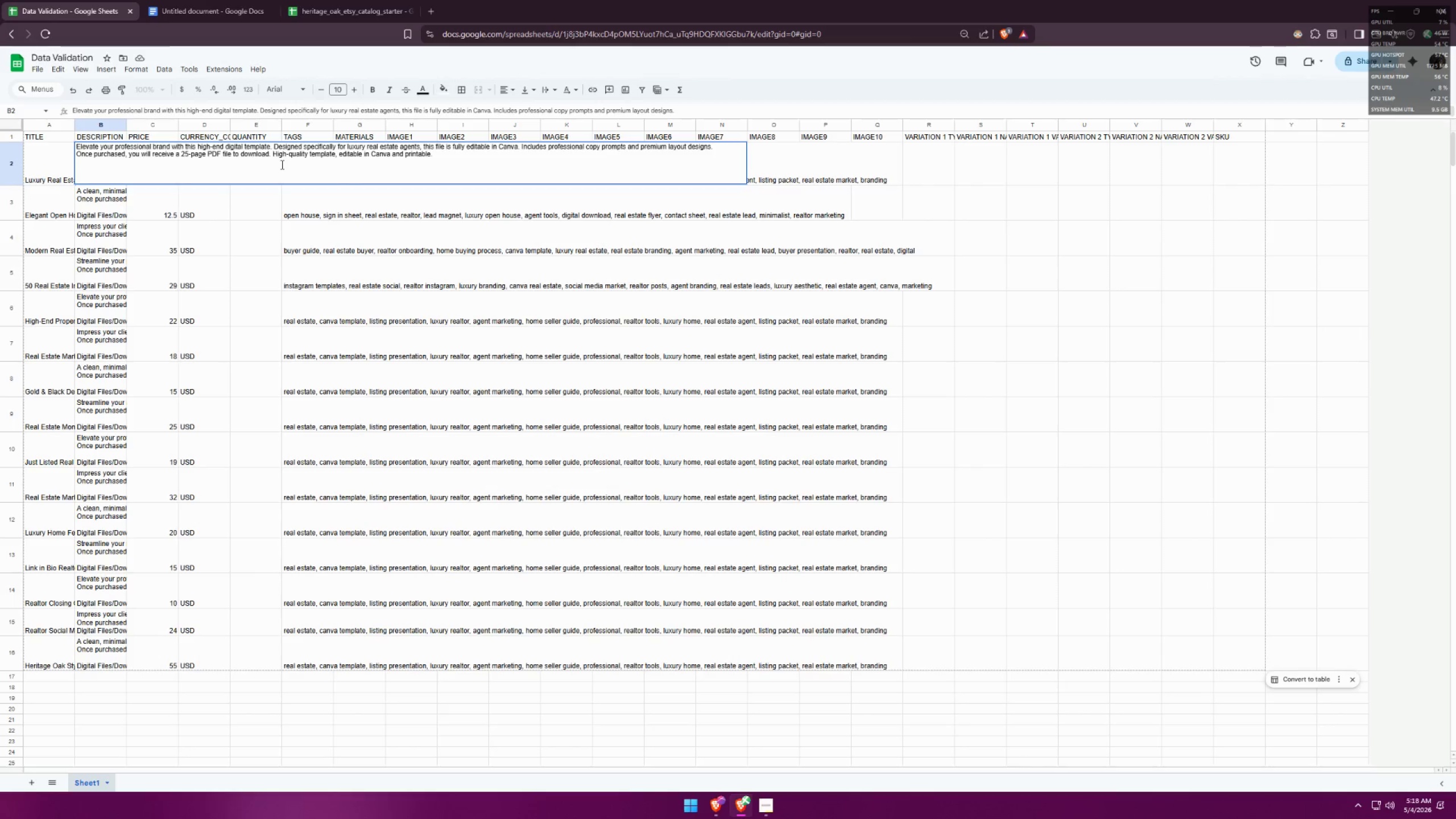 
key(Backspace)
 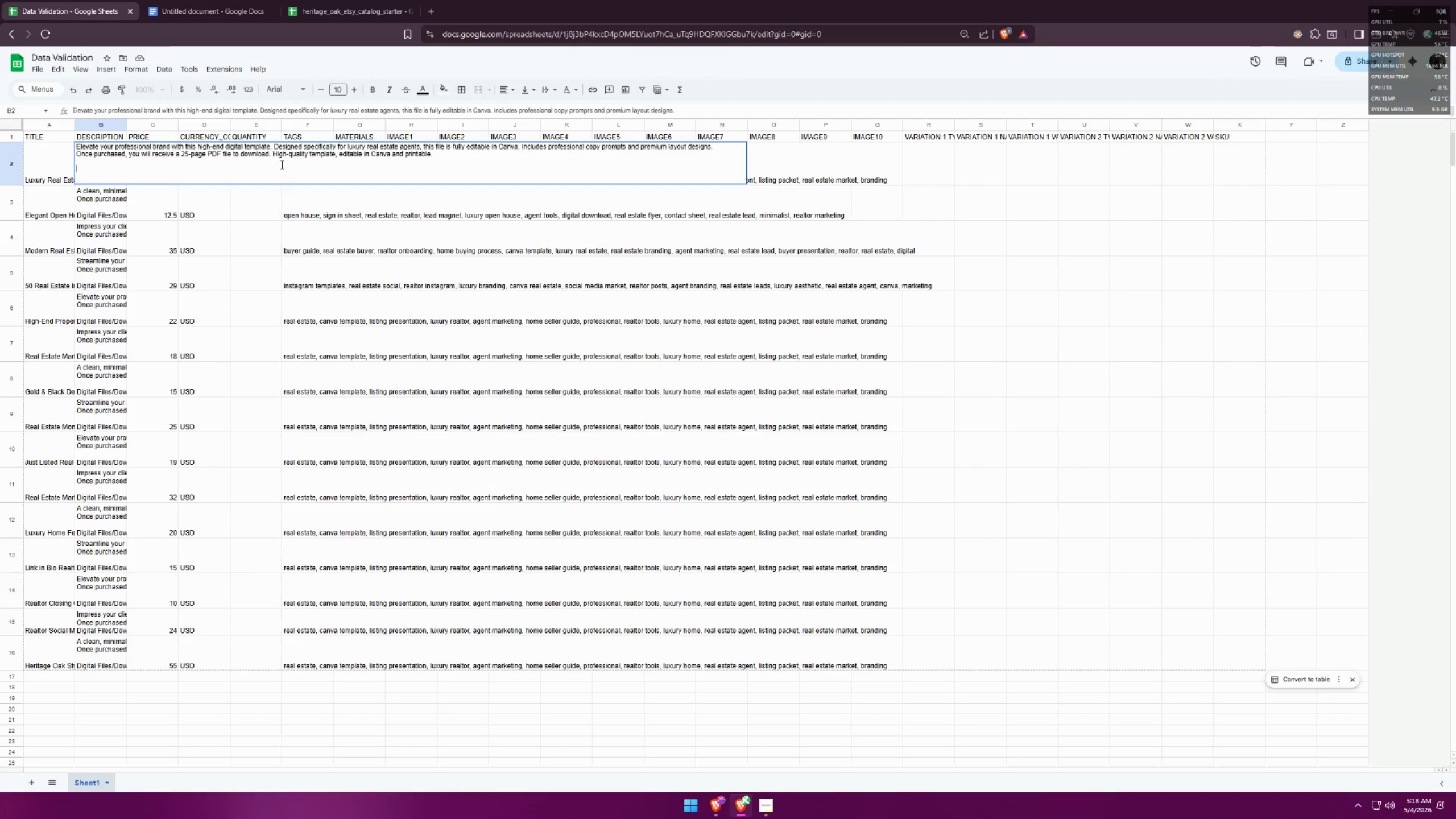 
key(Backspace)
 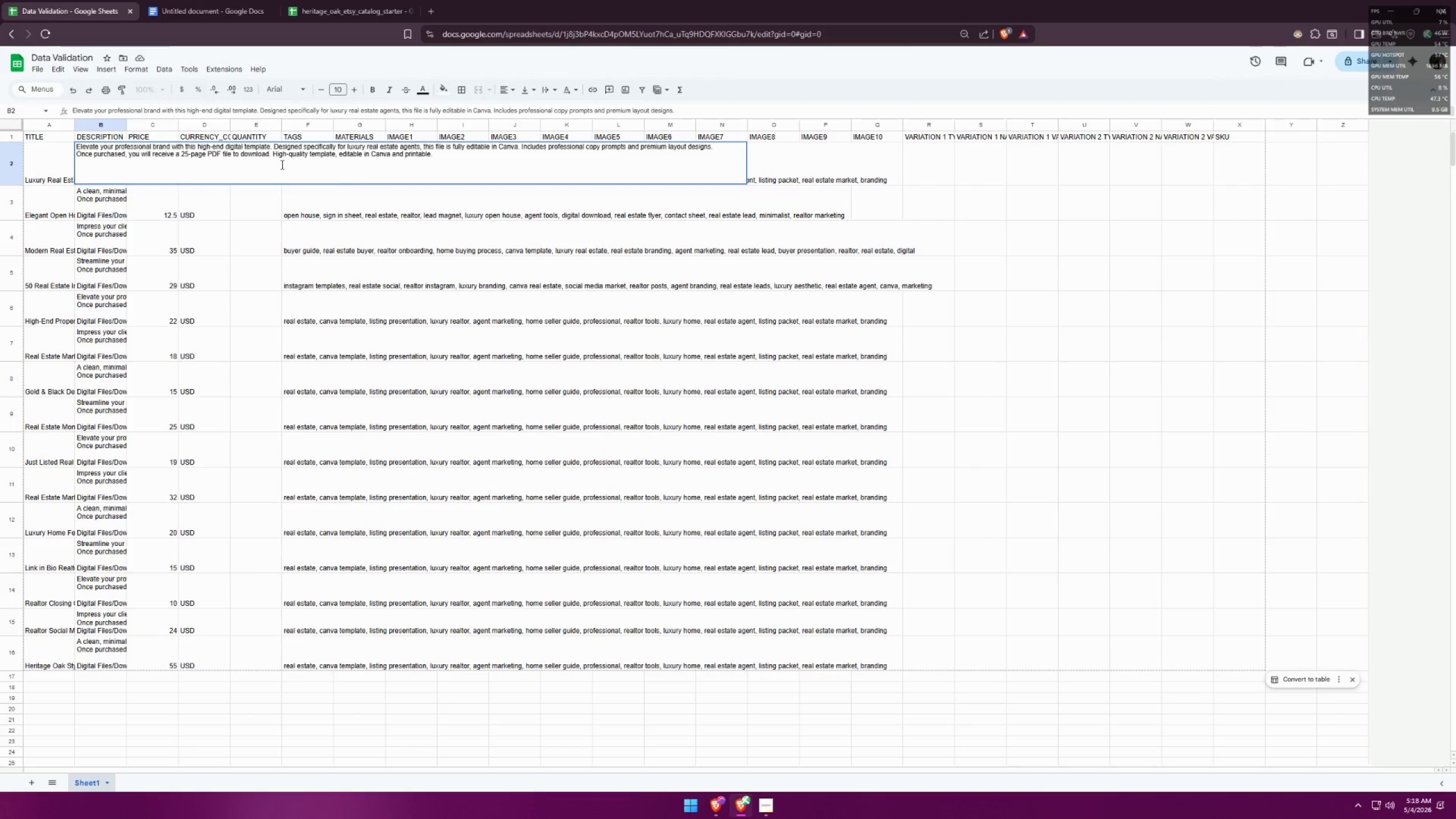 
key(Backspace)
 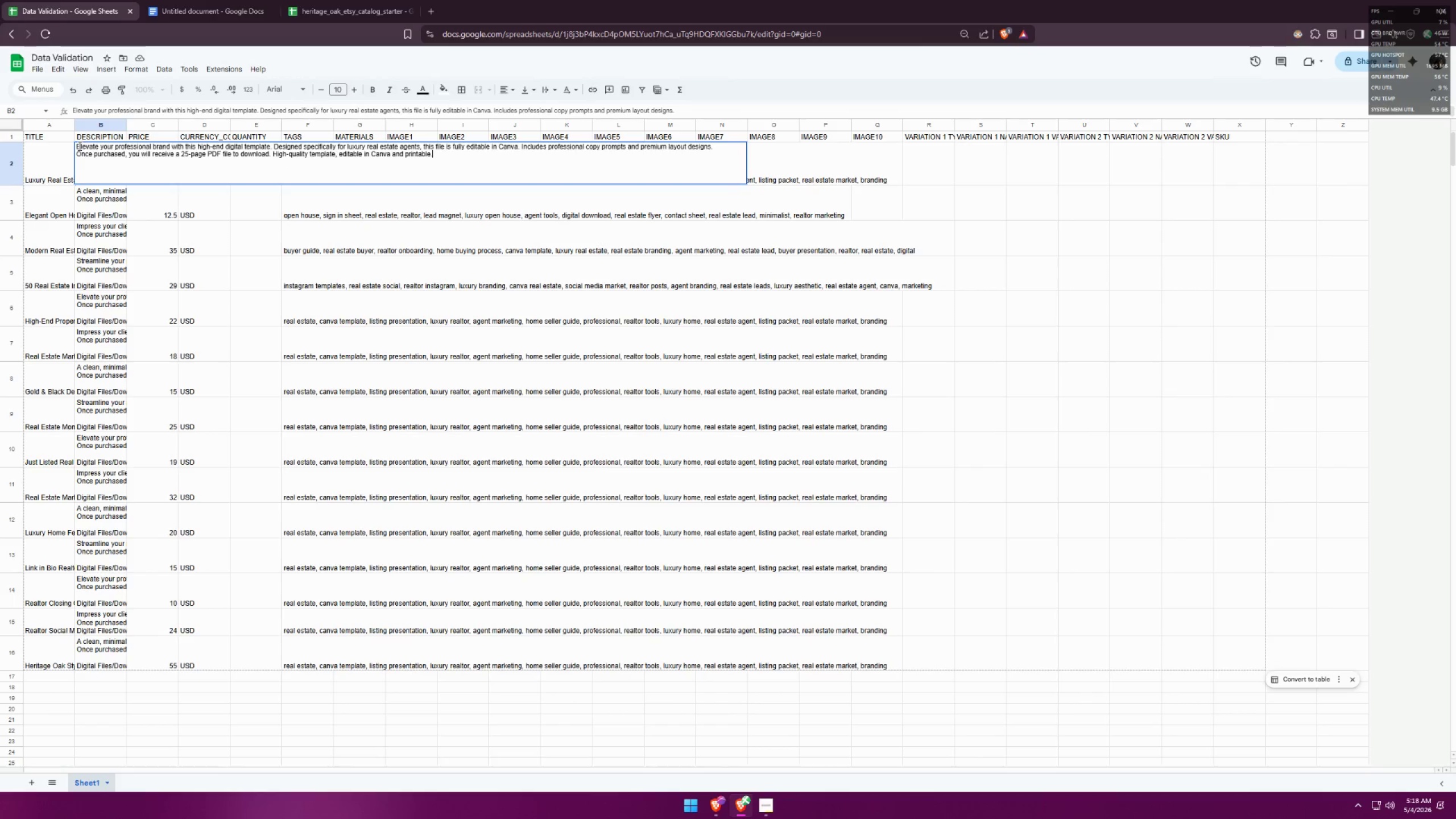 
left_click([76, 148])
 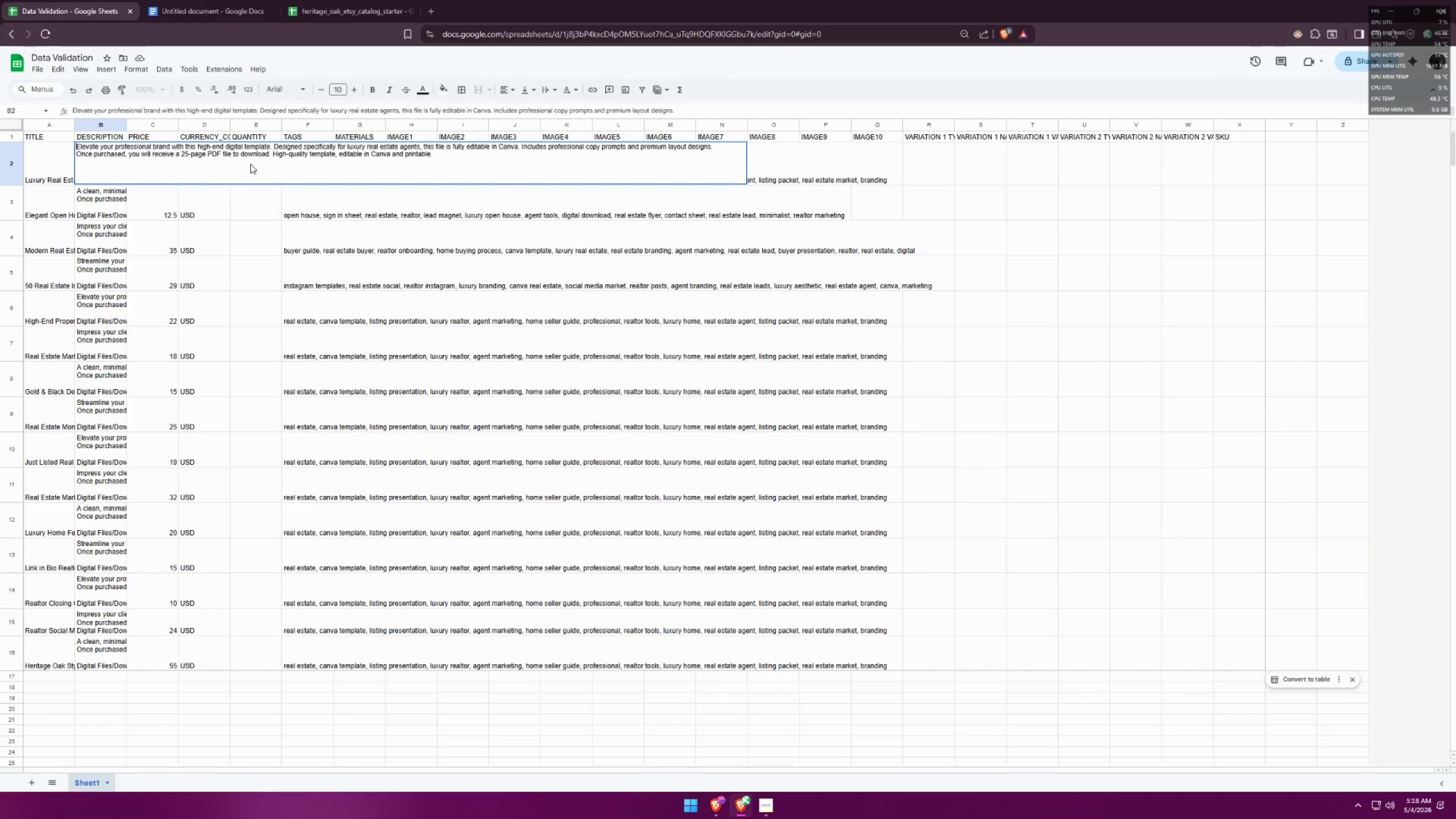 
key(Control+Enter)
 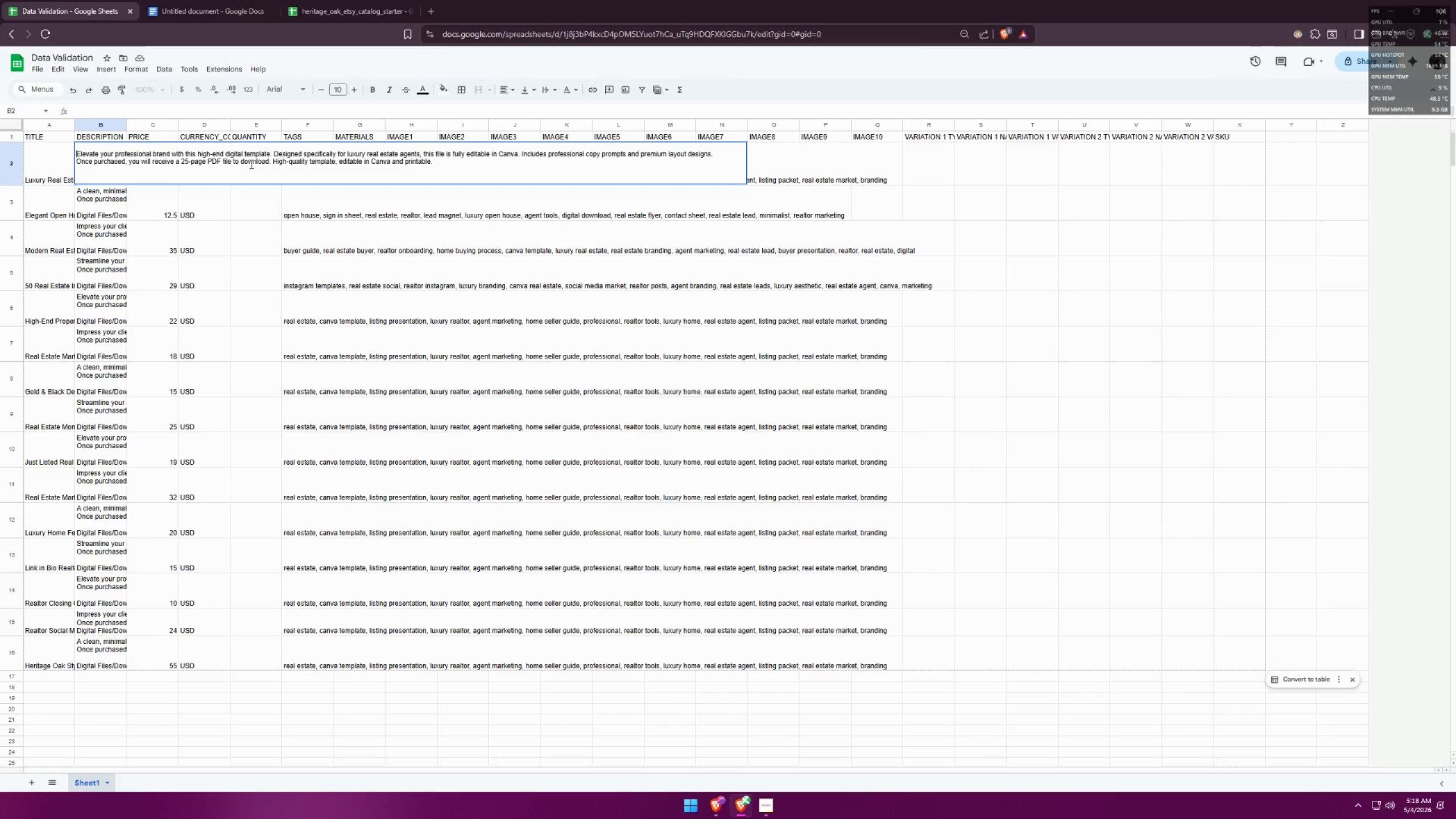 
key(ArrowUp)
 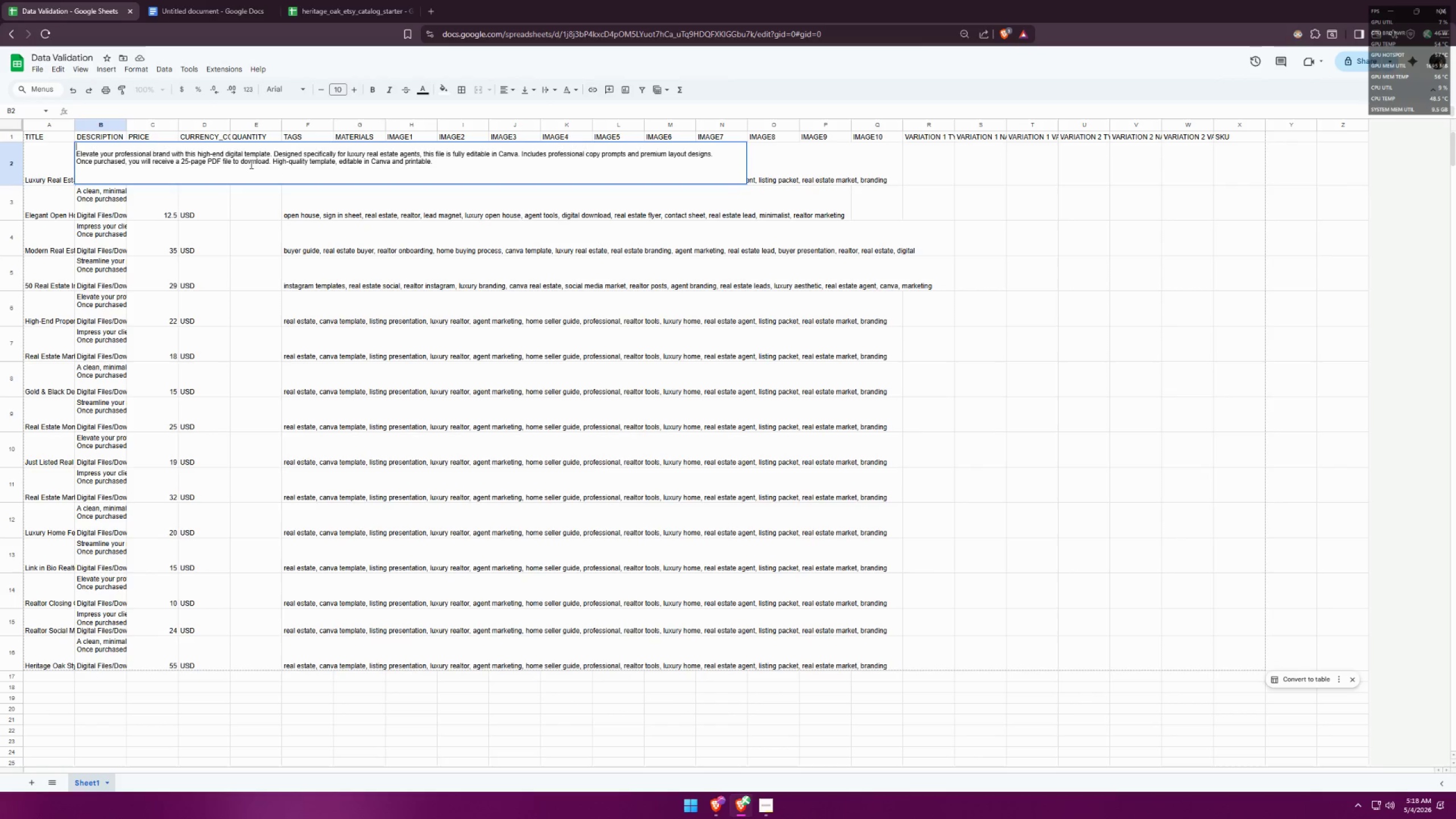 
key(Control+Enter)
 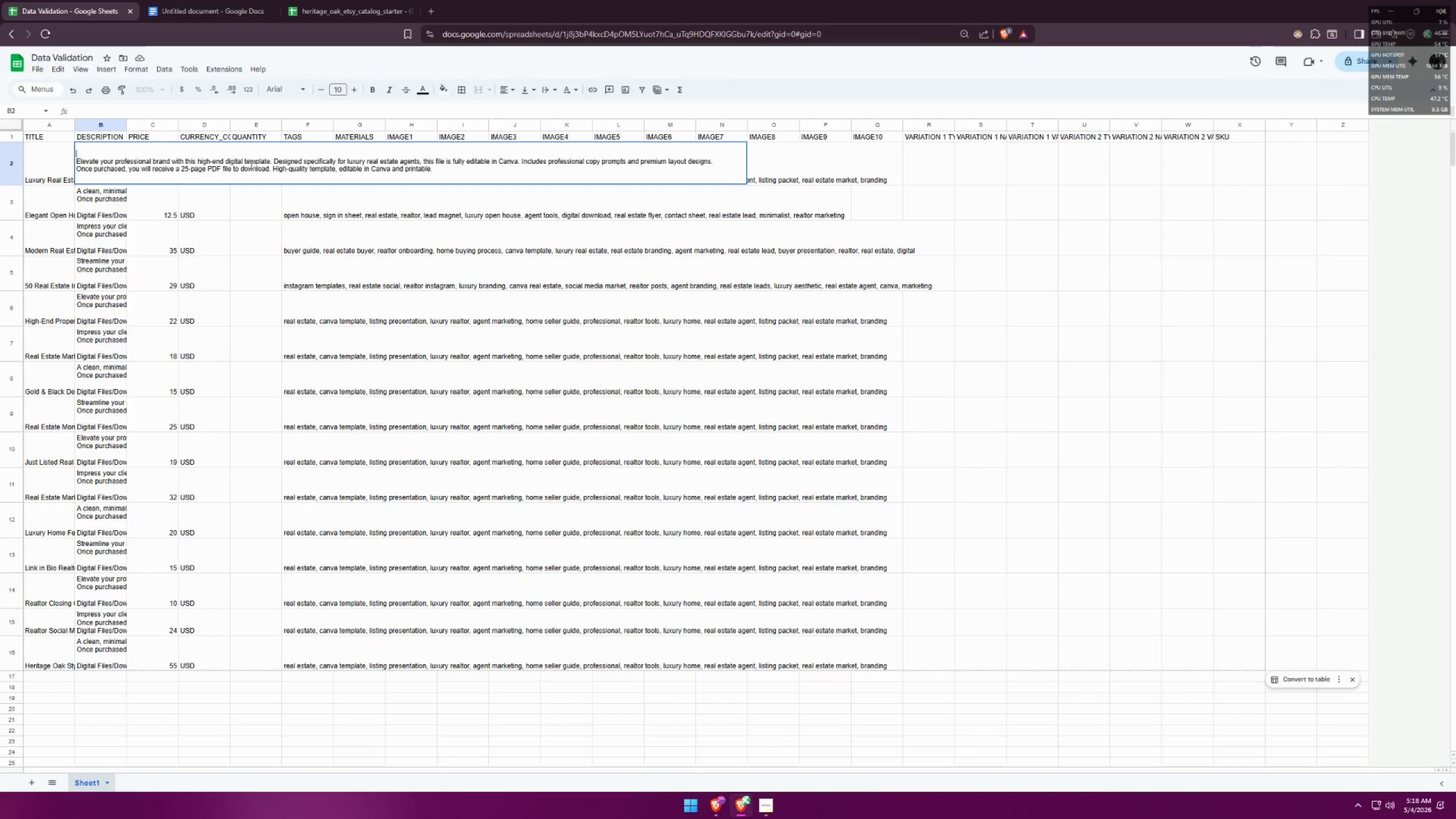 
key(Control+ArrowUp)
 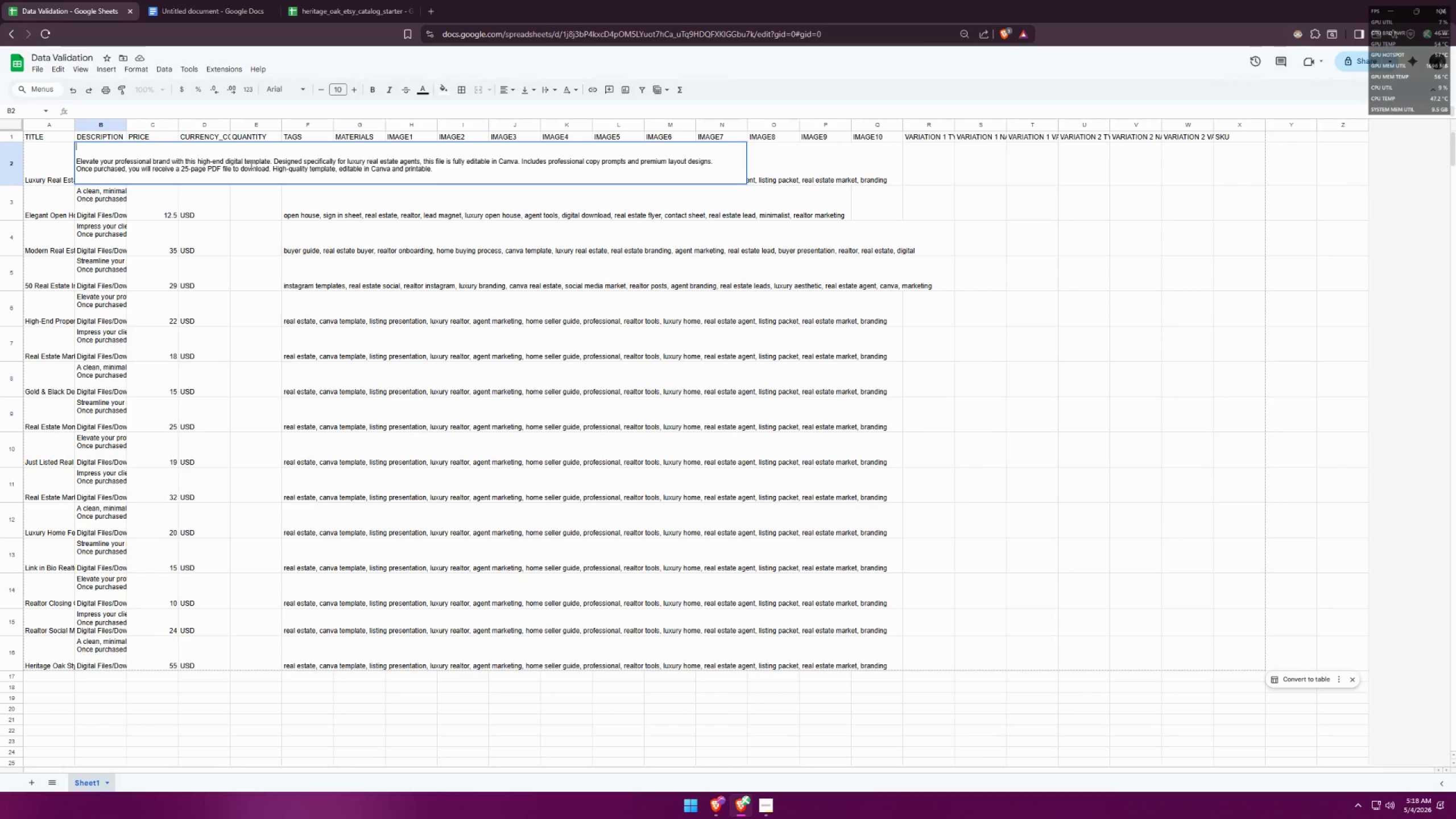 
key(Control+ControlLeft)
 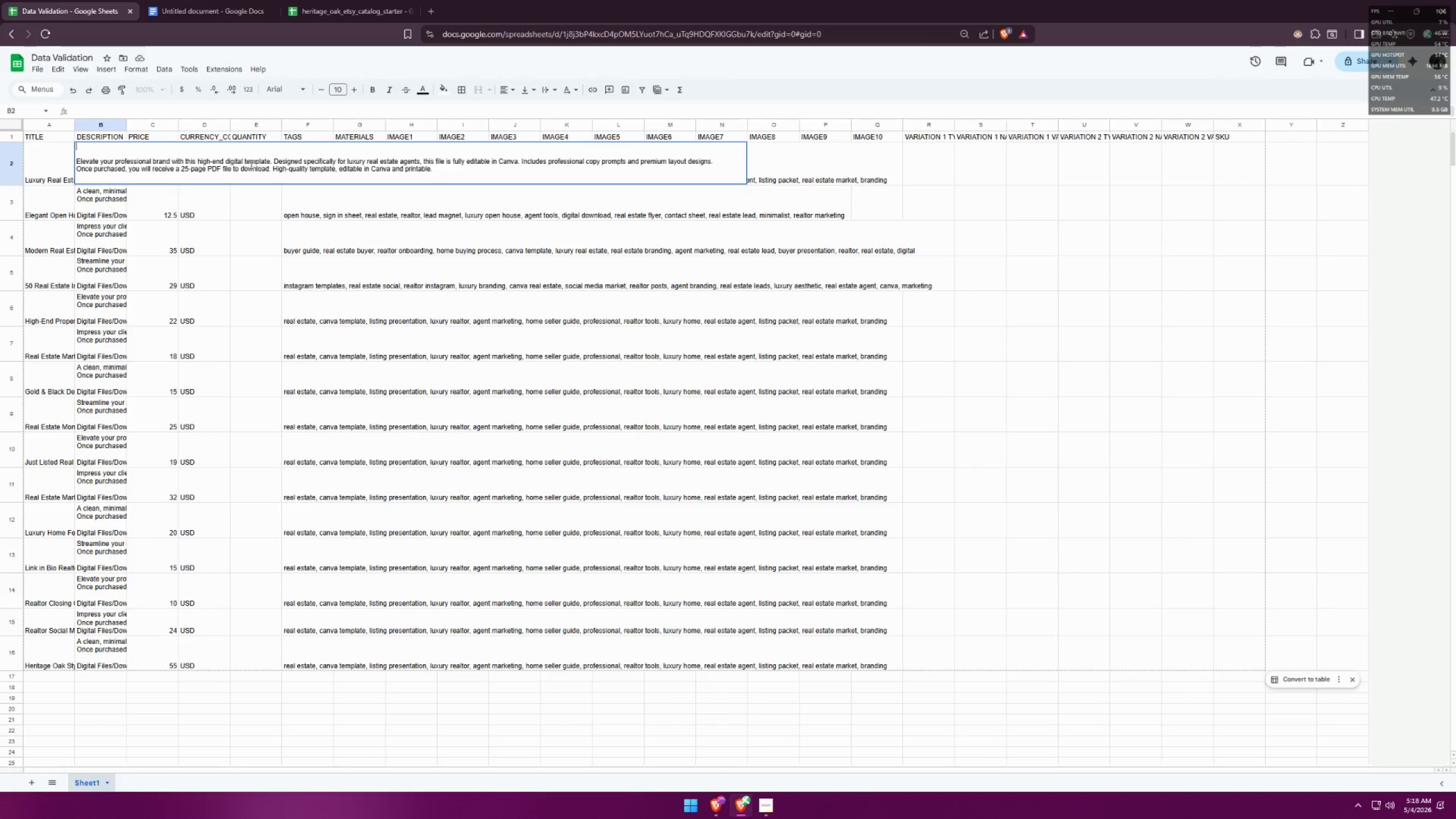 
key(Control+V)
 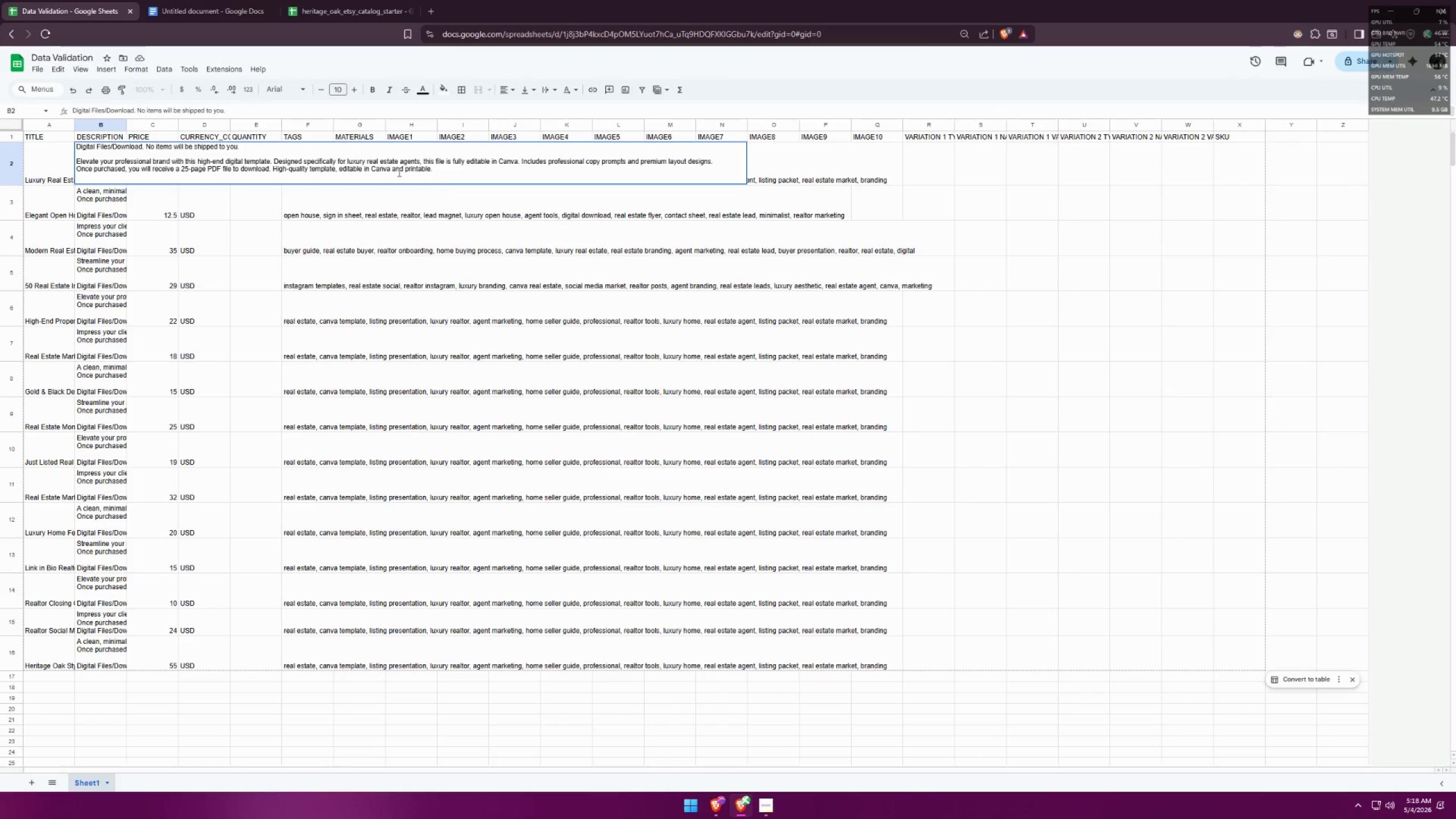 
left_click([463, 169])
 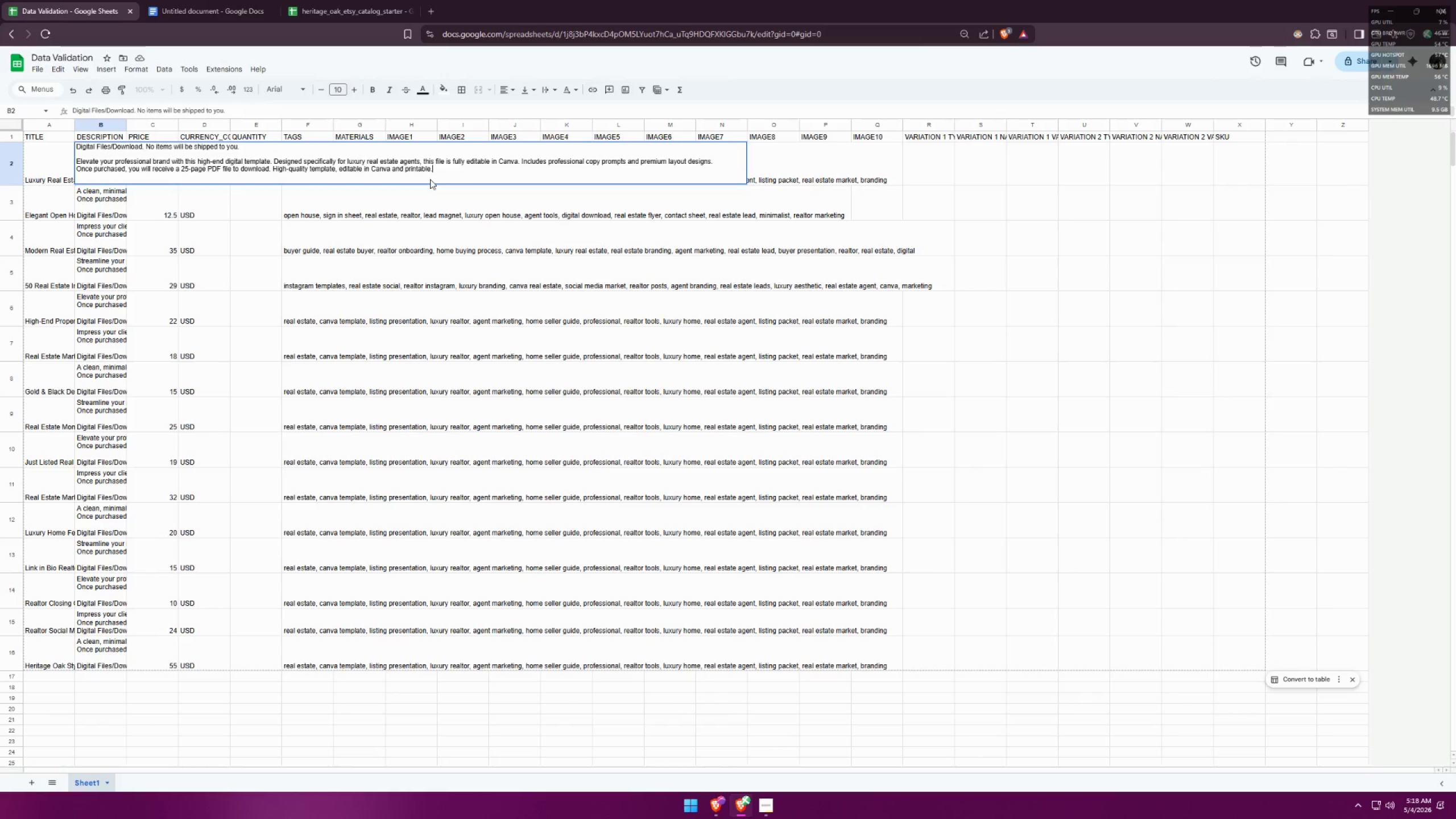 
key(ArrowDown)
 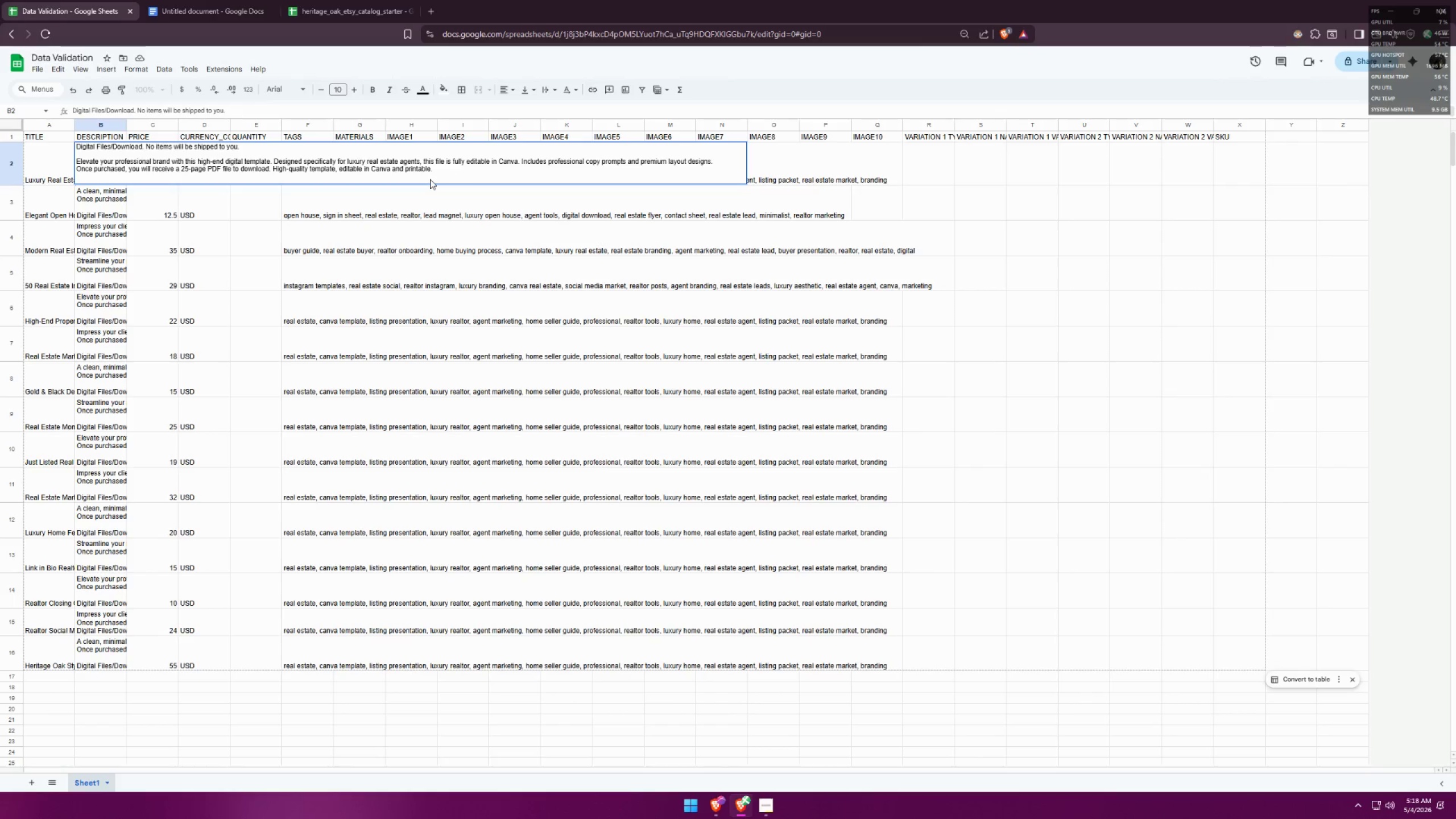 
key(ArrowDown)
 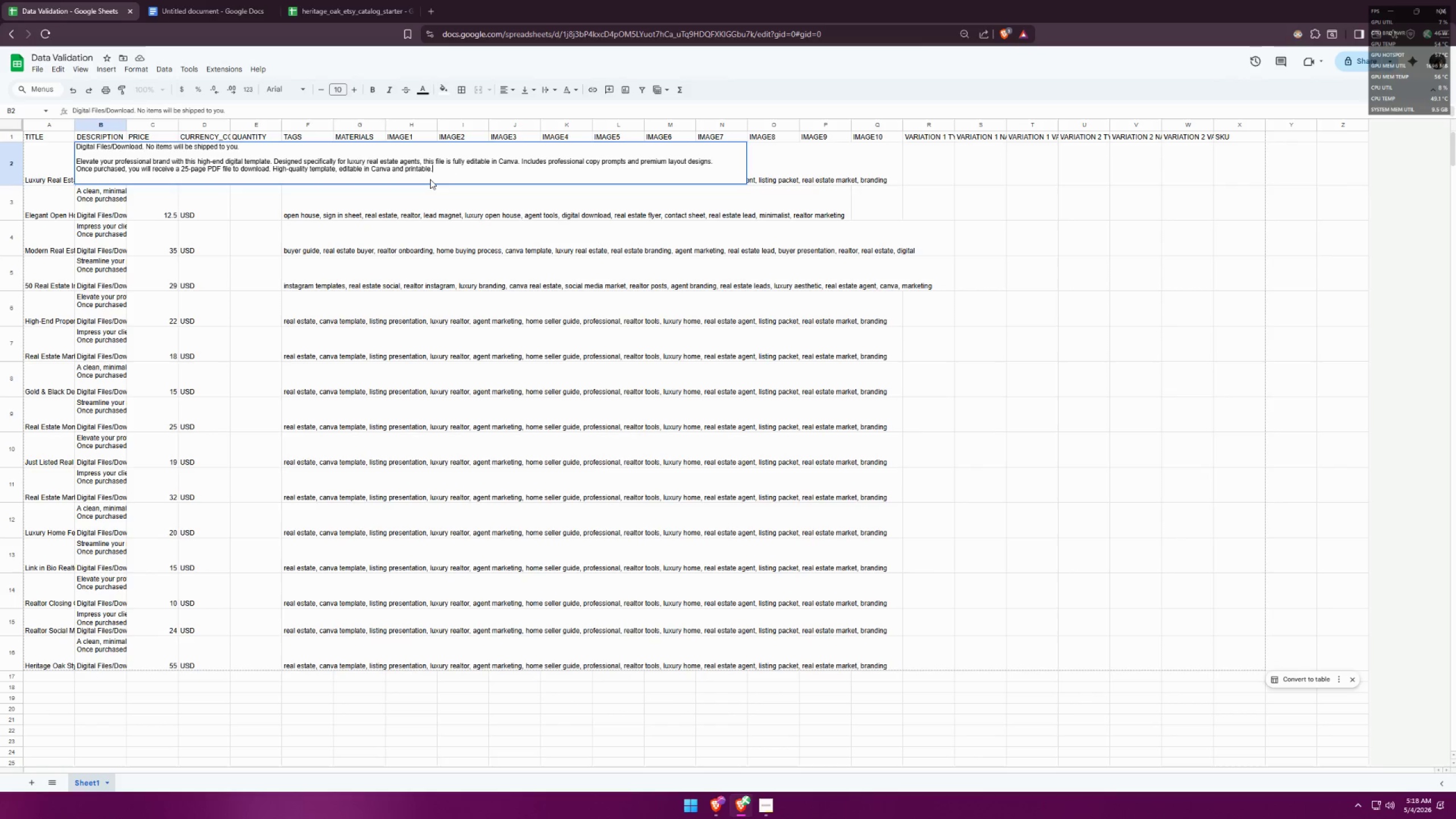 
key(Control+Enter)
 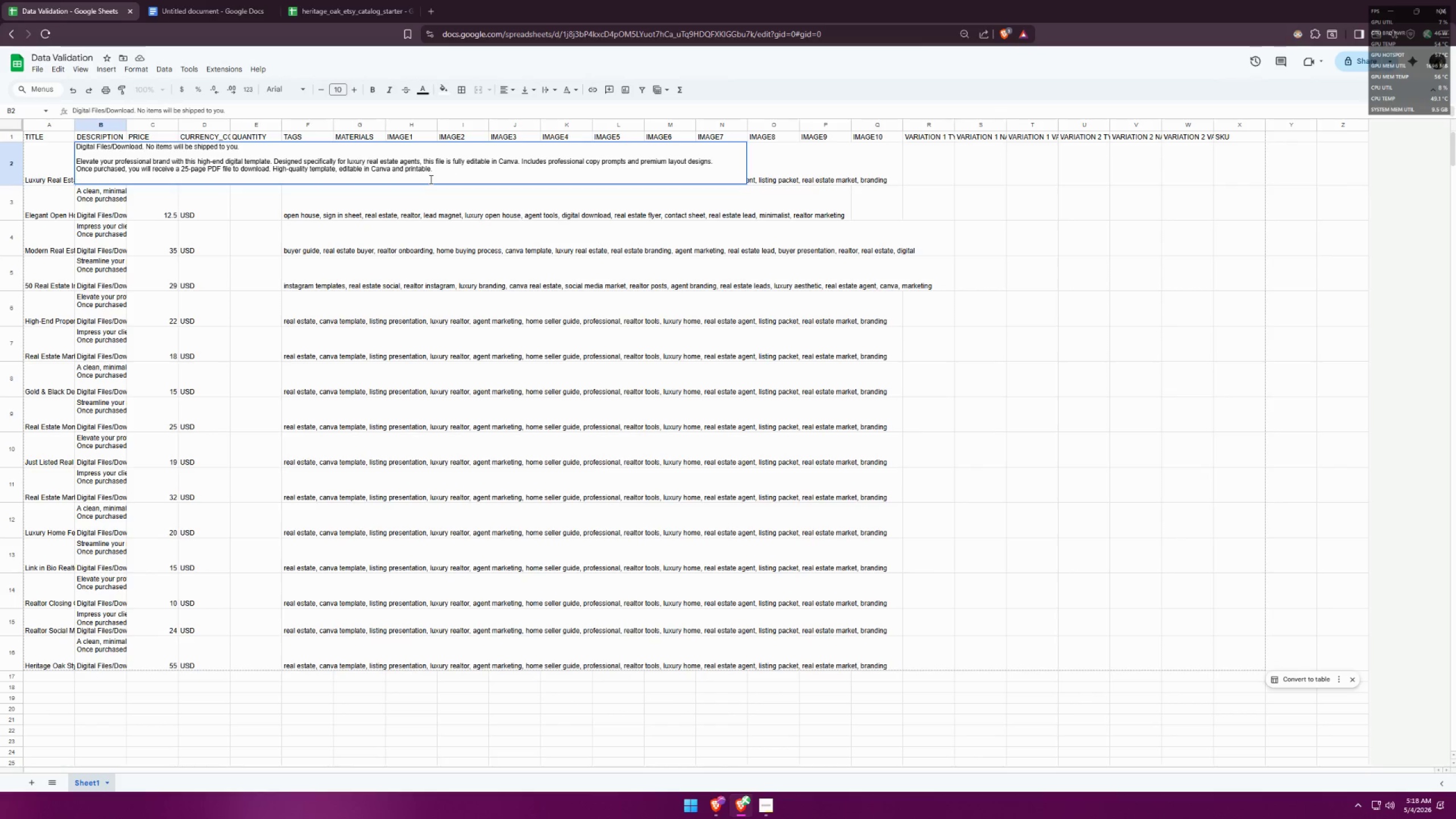 
key(Control+Enter)
 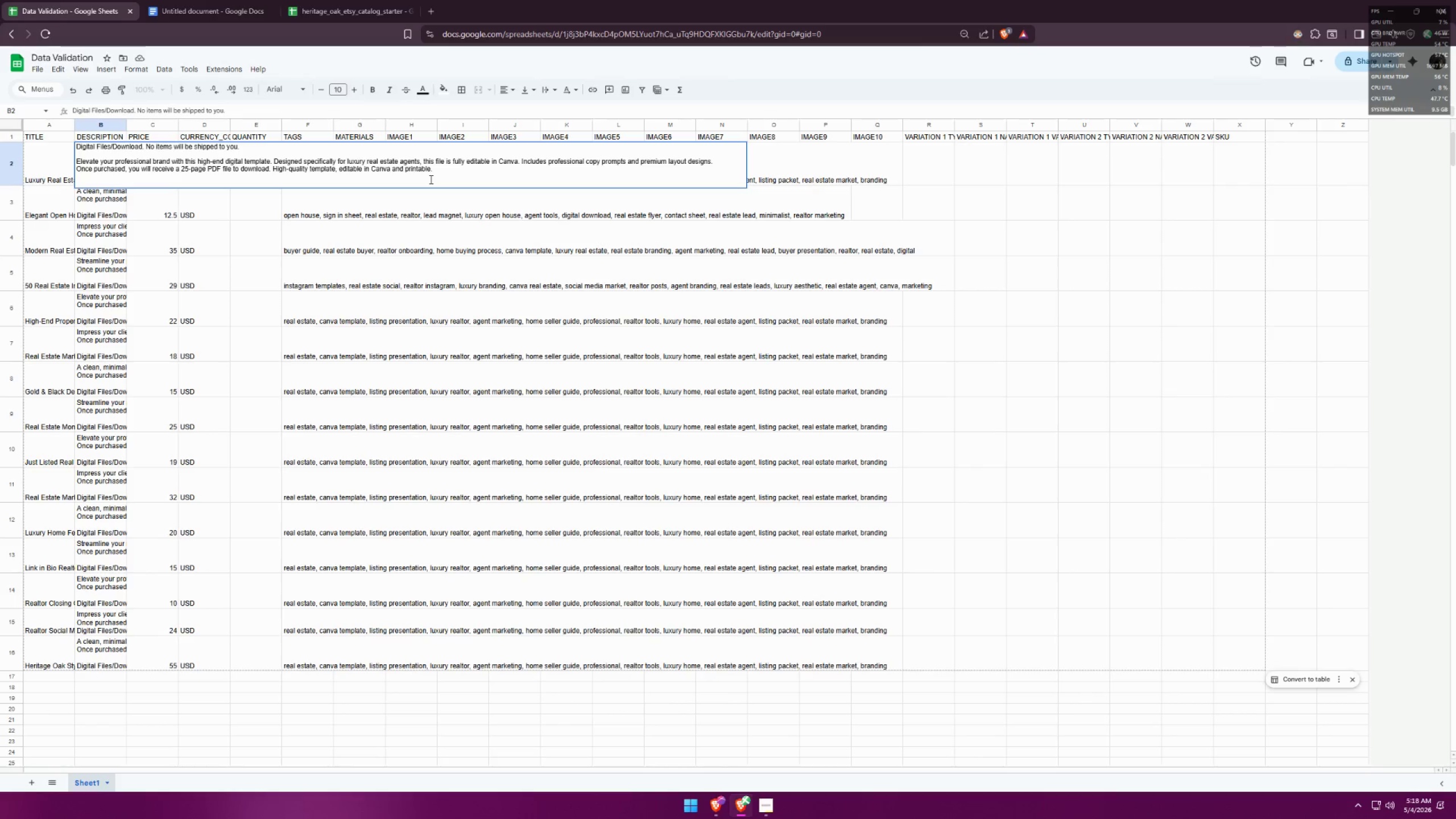 
key(Backspace)
 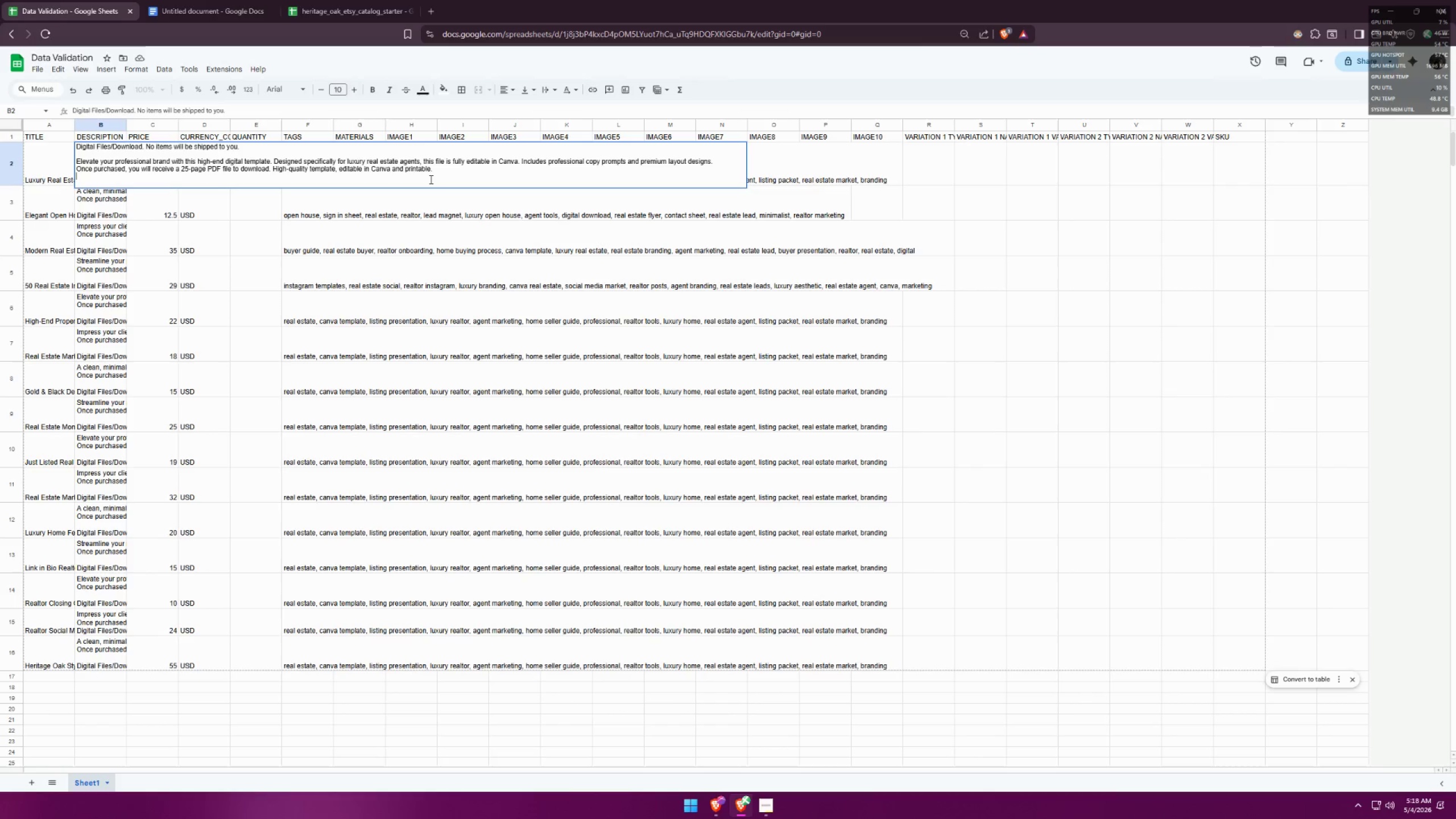 
key(Control+Enter)
 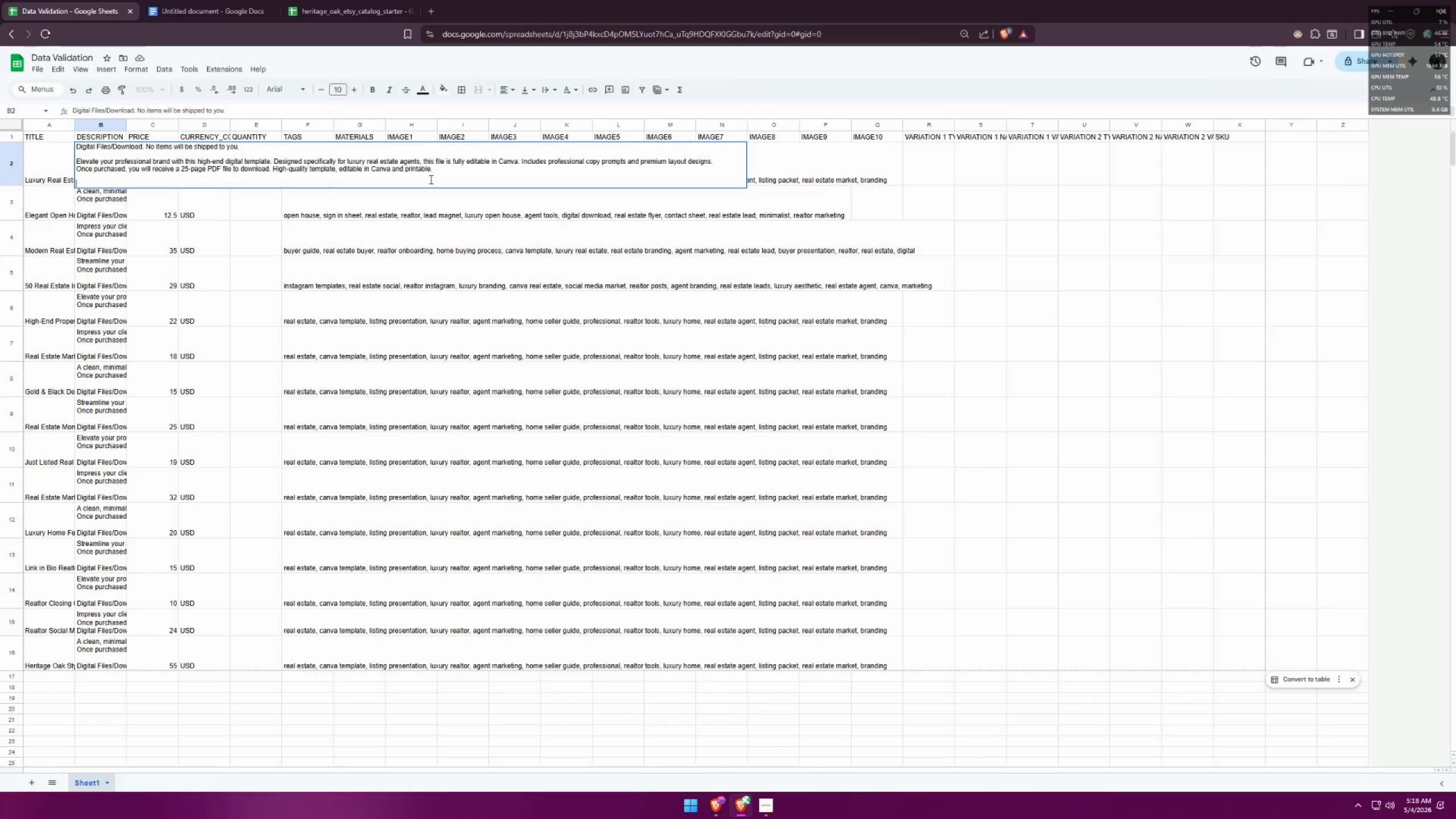 
type(What;)
key(Backspace)
type('s Included:)
 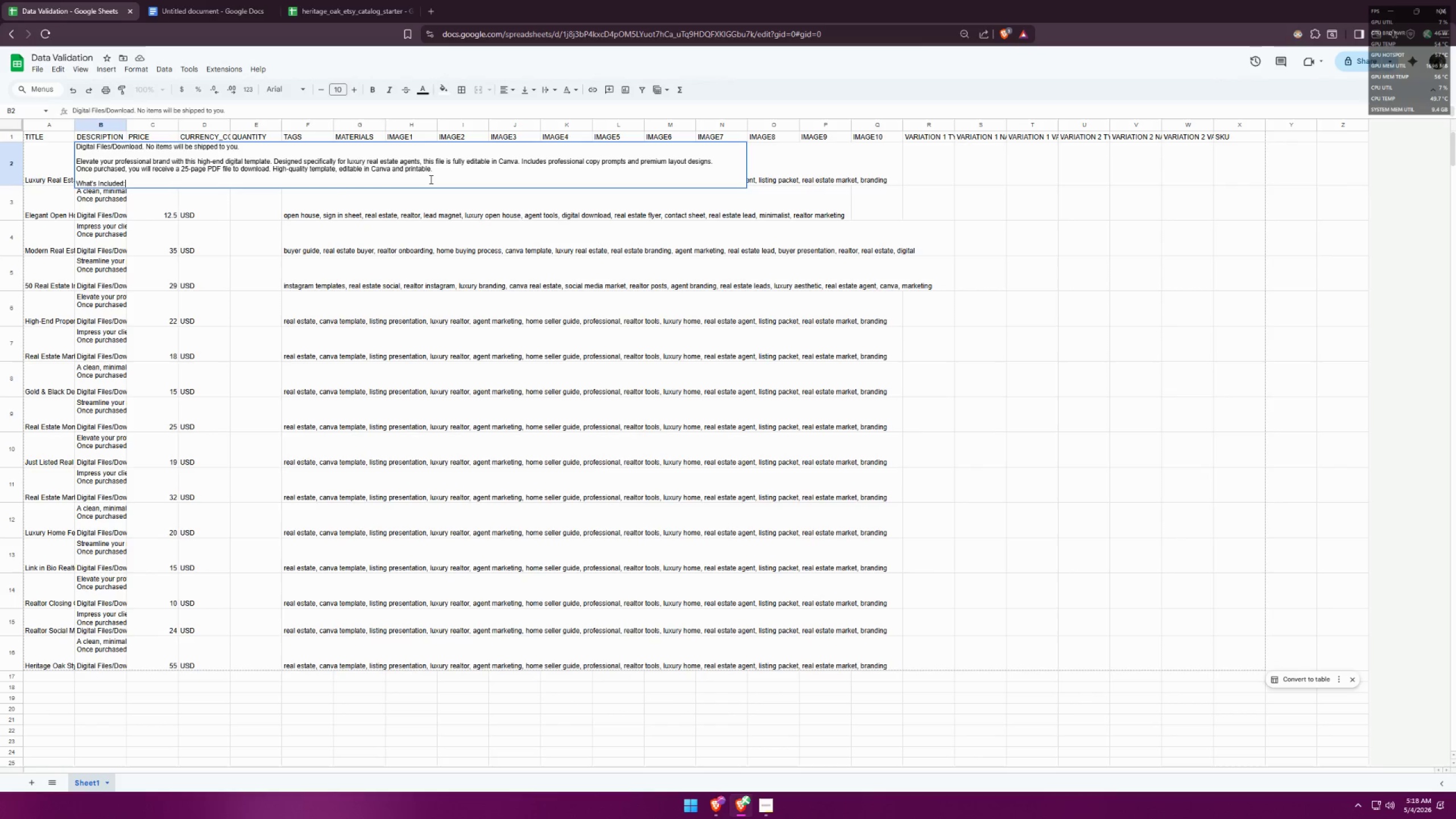 
key(Shift+Enter)
 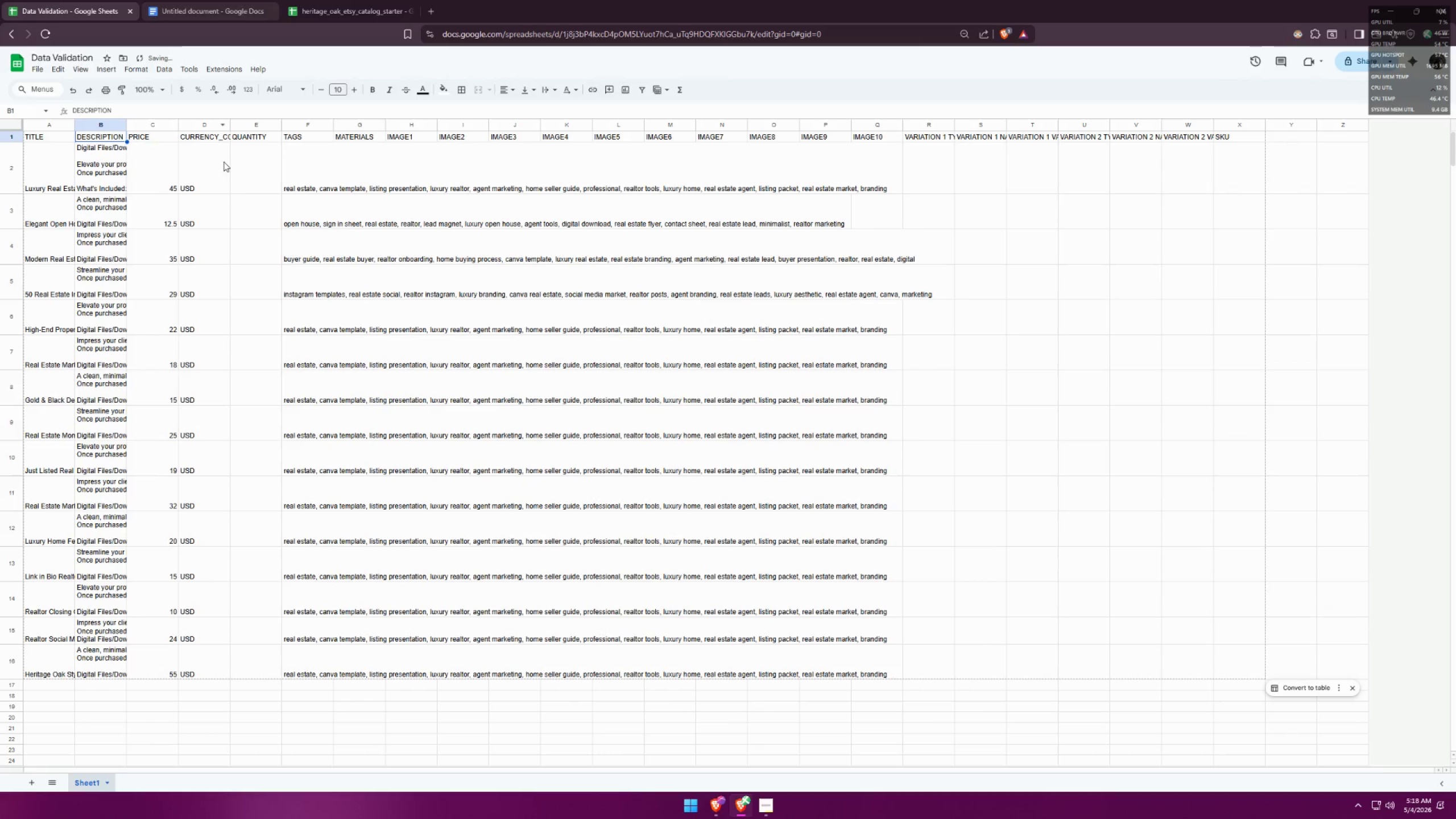 
double_click([94, 172])
 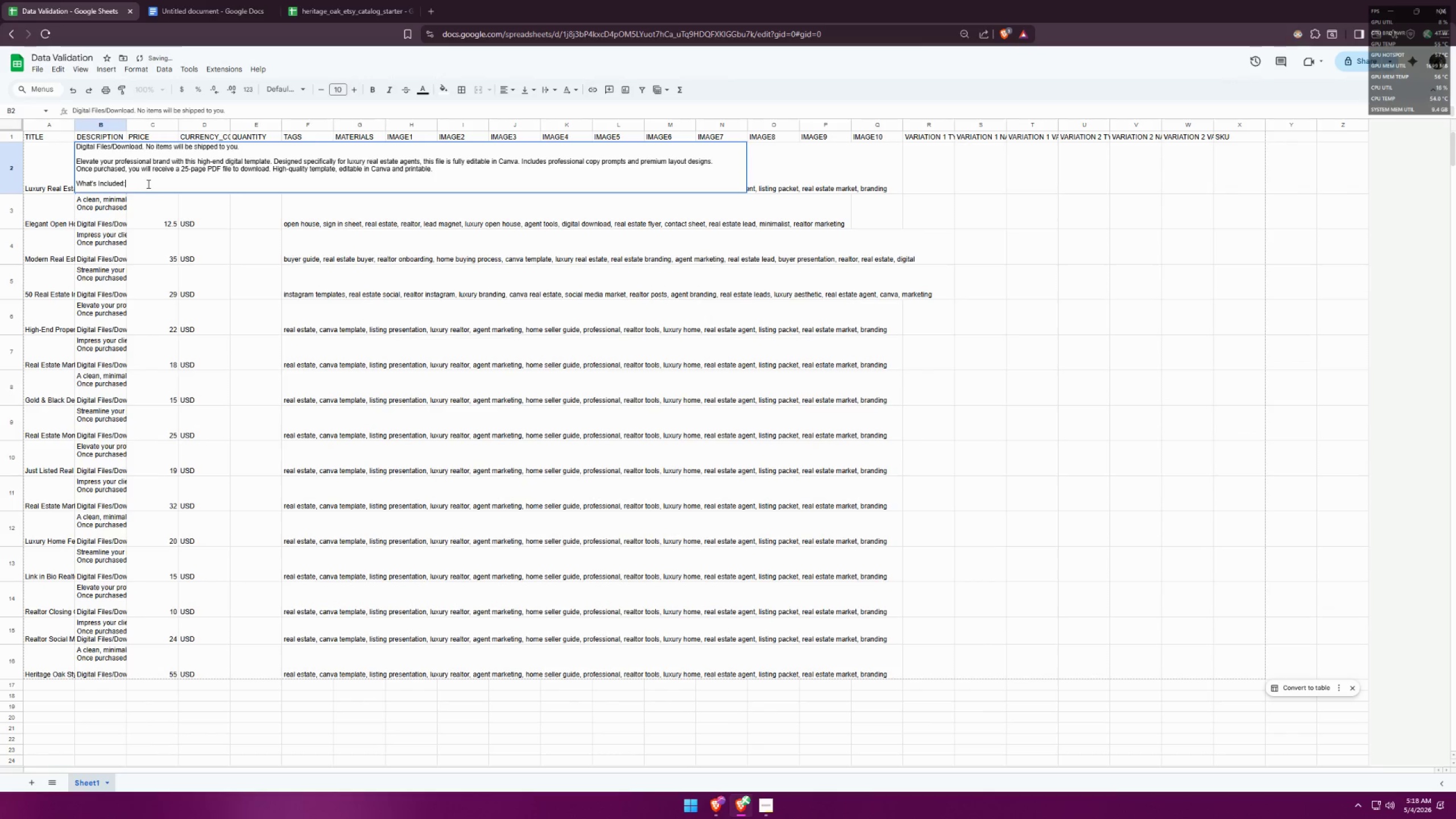 
left_click([148, 183])
 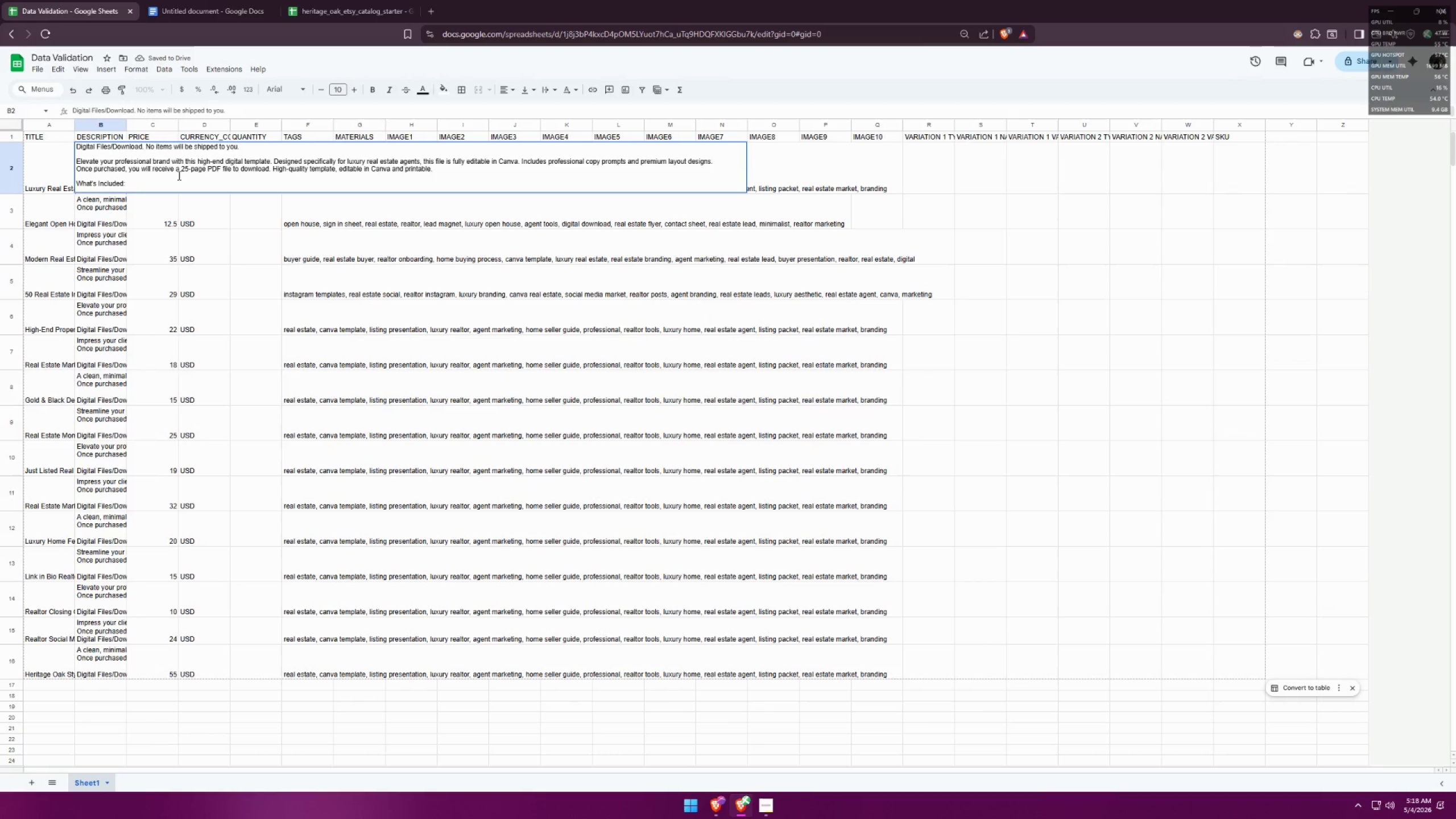 
key(Control+Enter)
 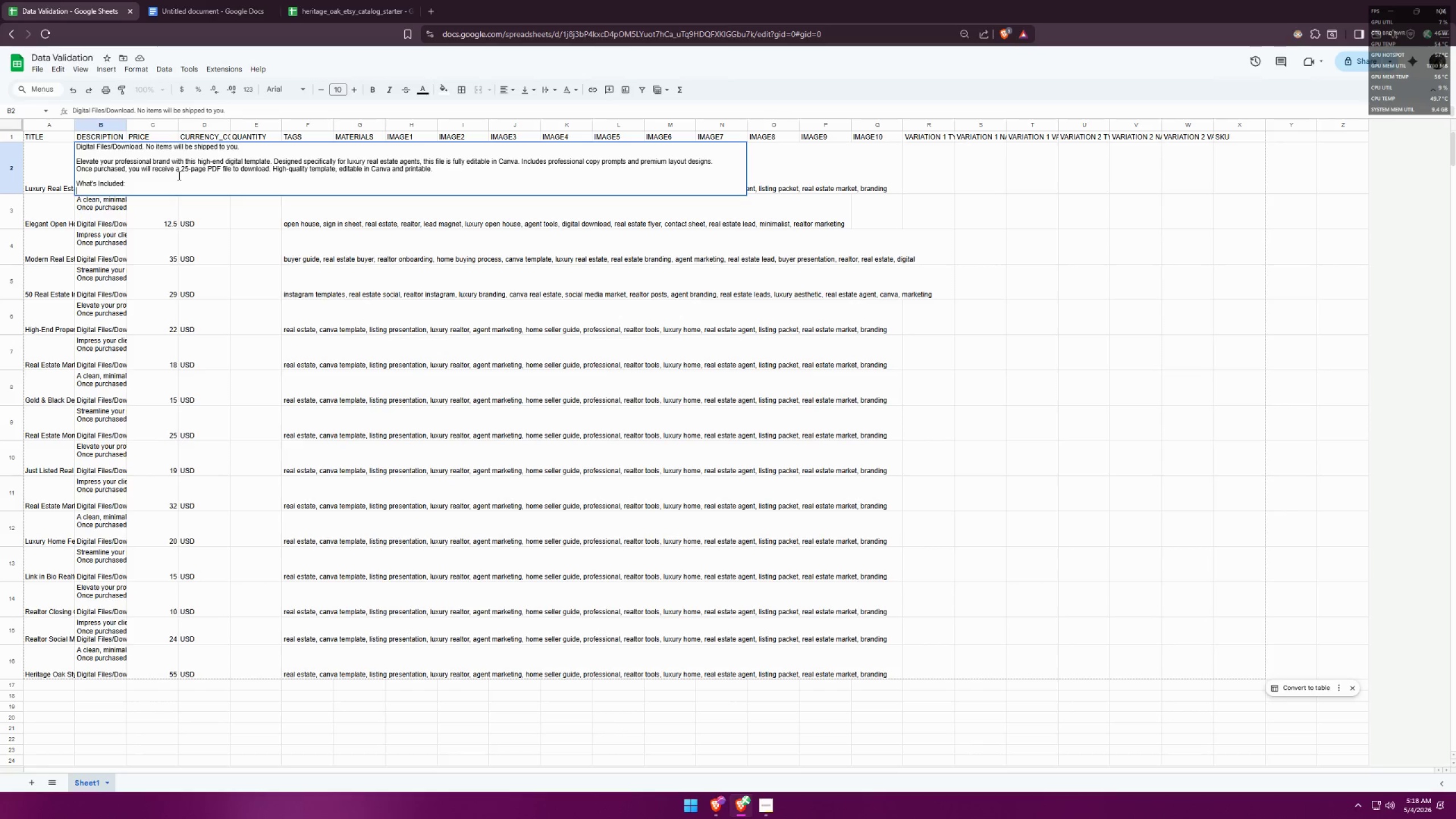 
type(25-page real estate marketing template)
 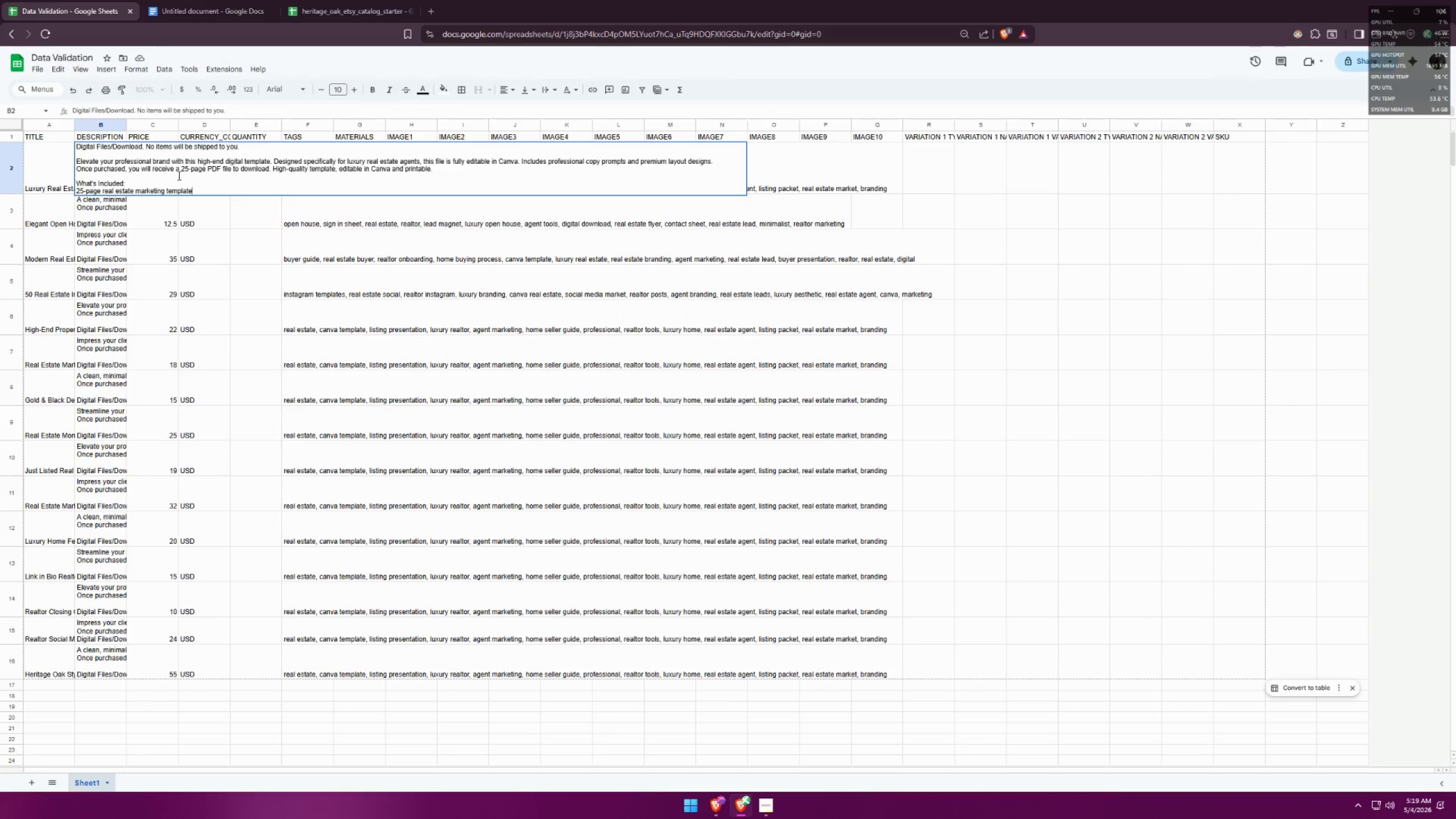 
key(Control+Enter)
 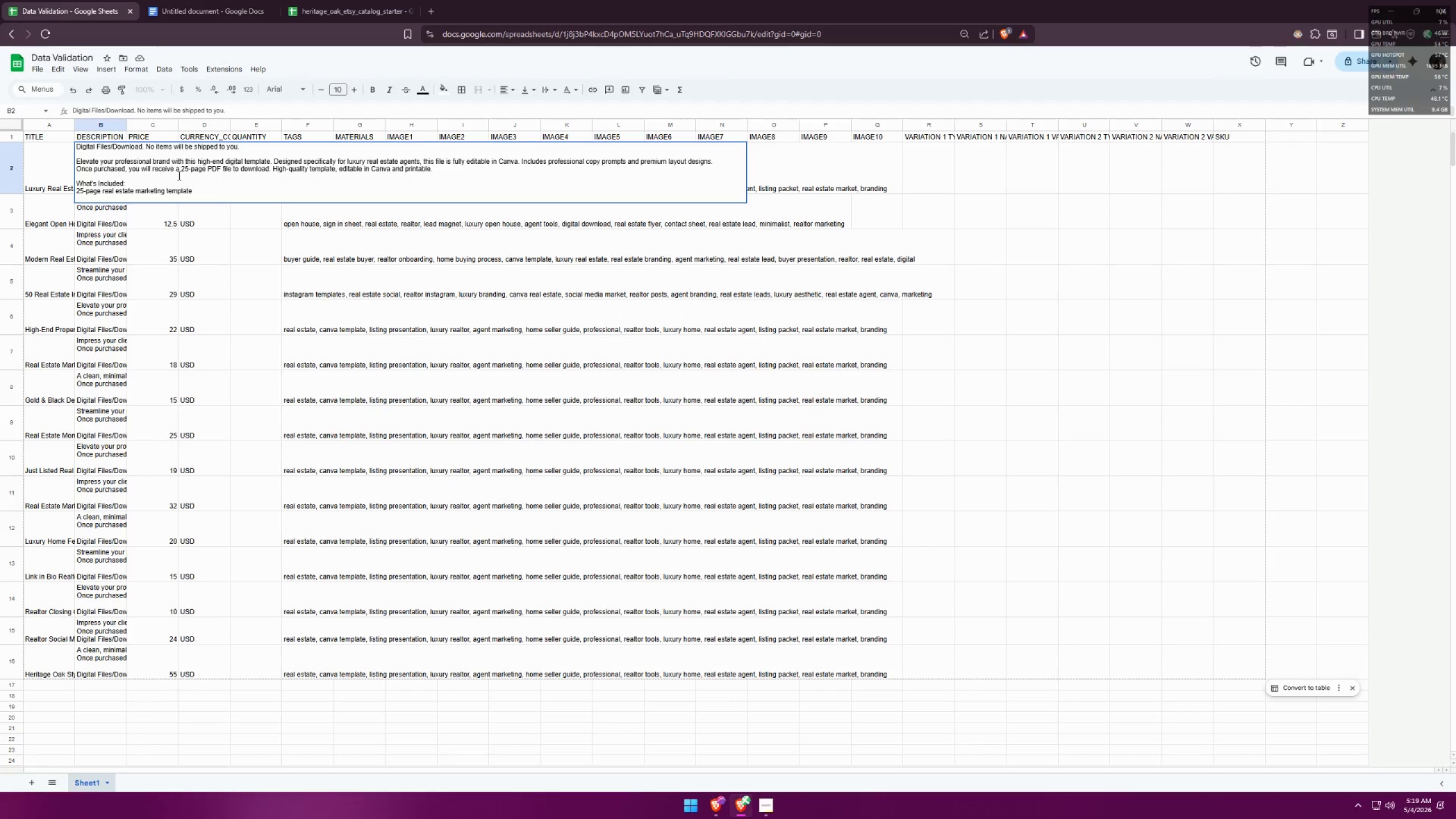 
key(Shift+ShiftLeft)
 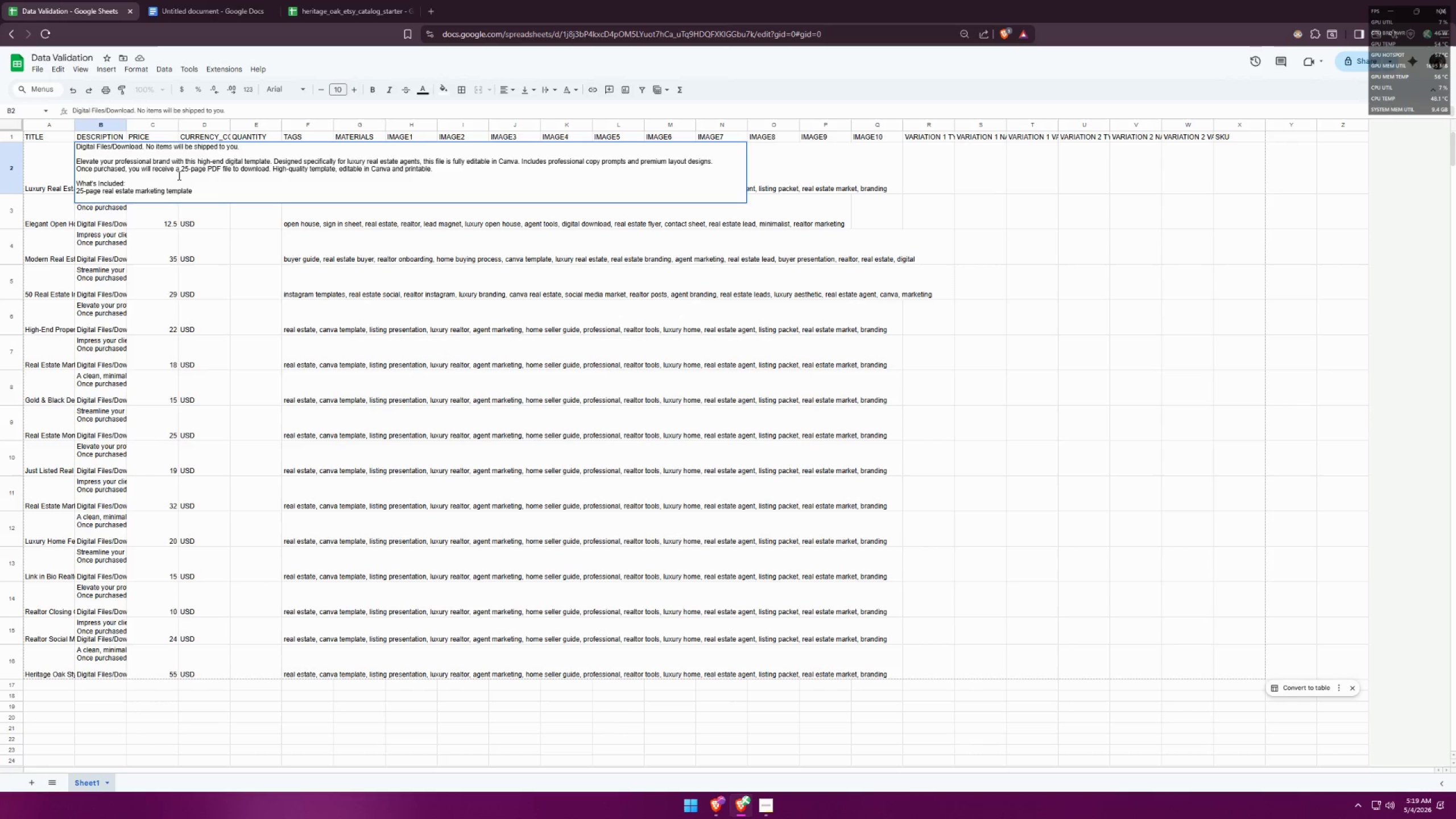 
key(ArrowUp)
 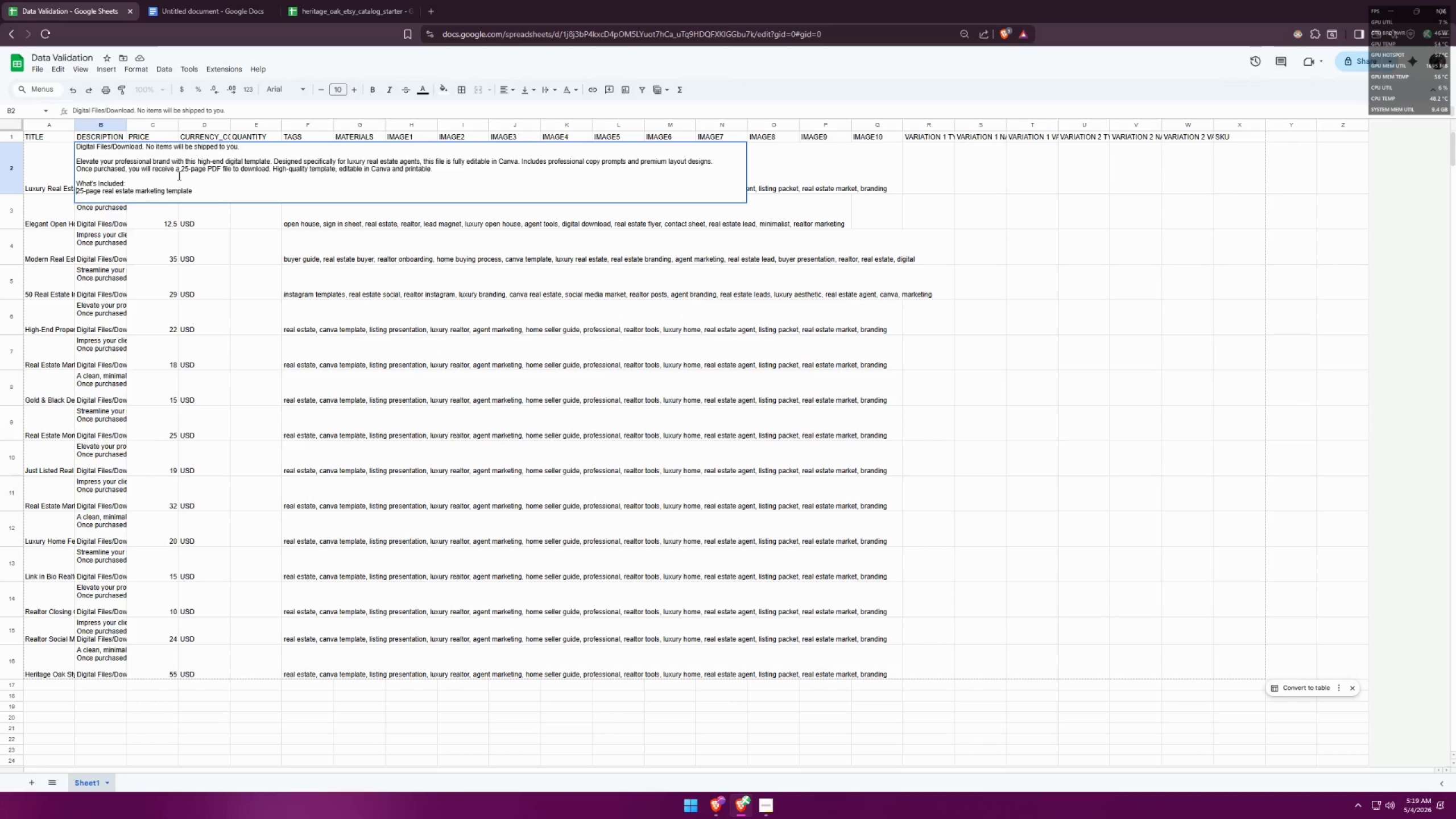 
key(Equal)
 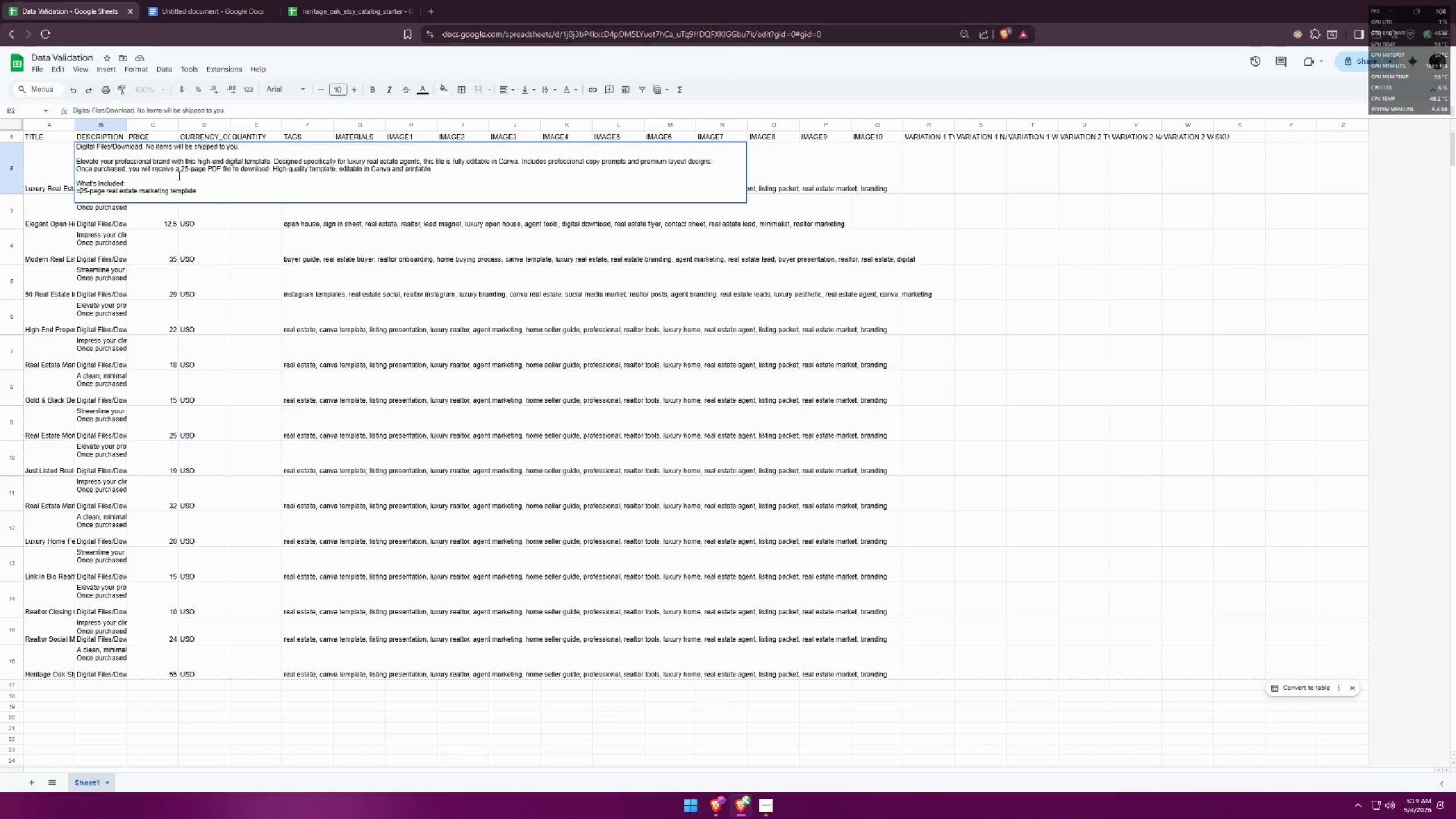 
key(Backspace)
 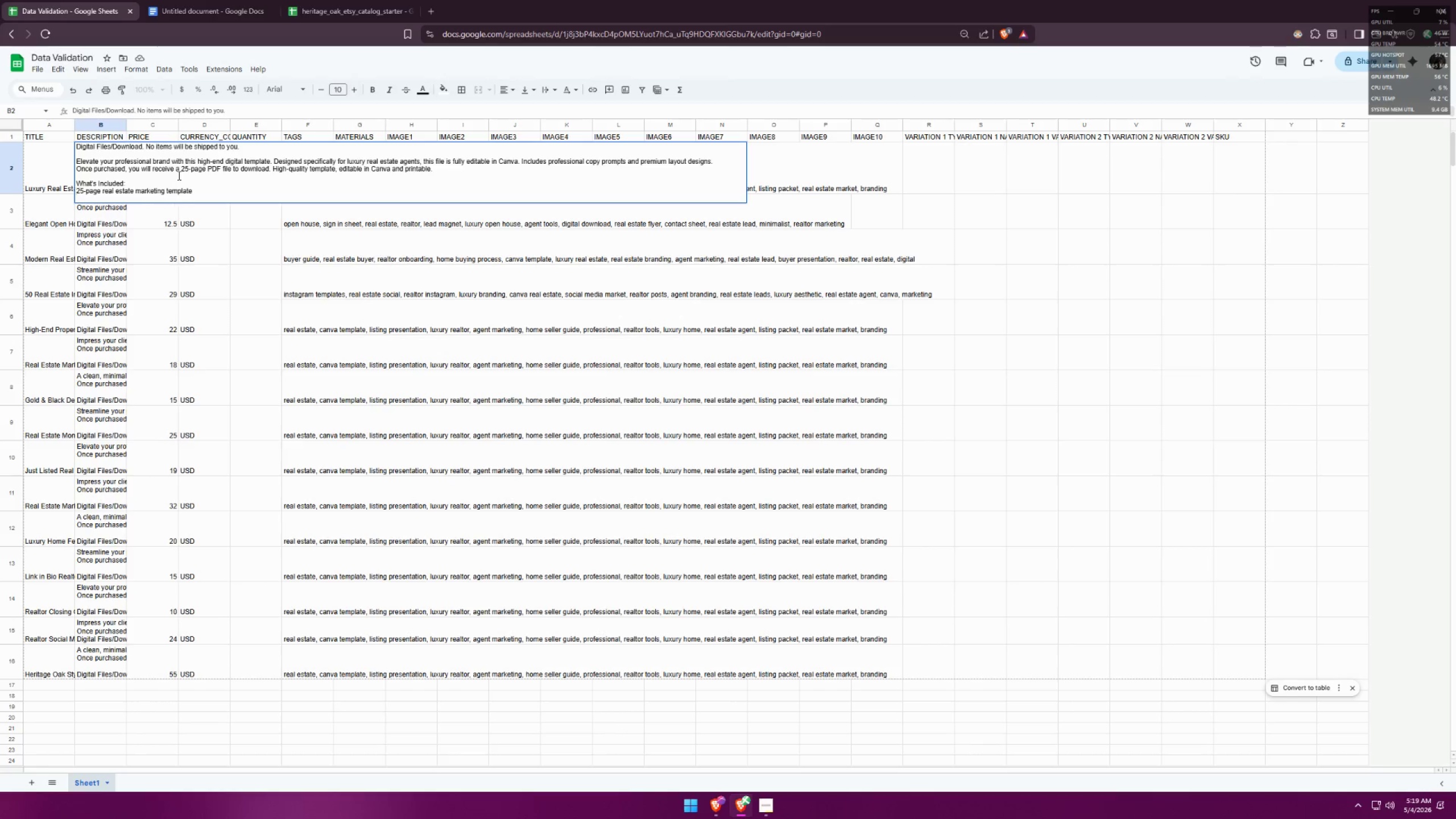 
key(Minus)
 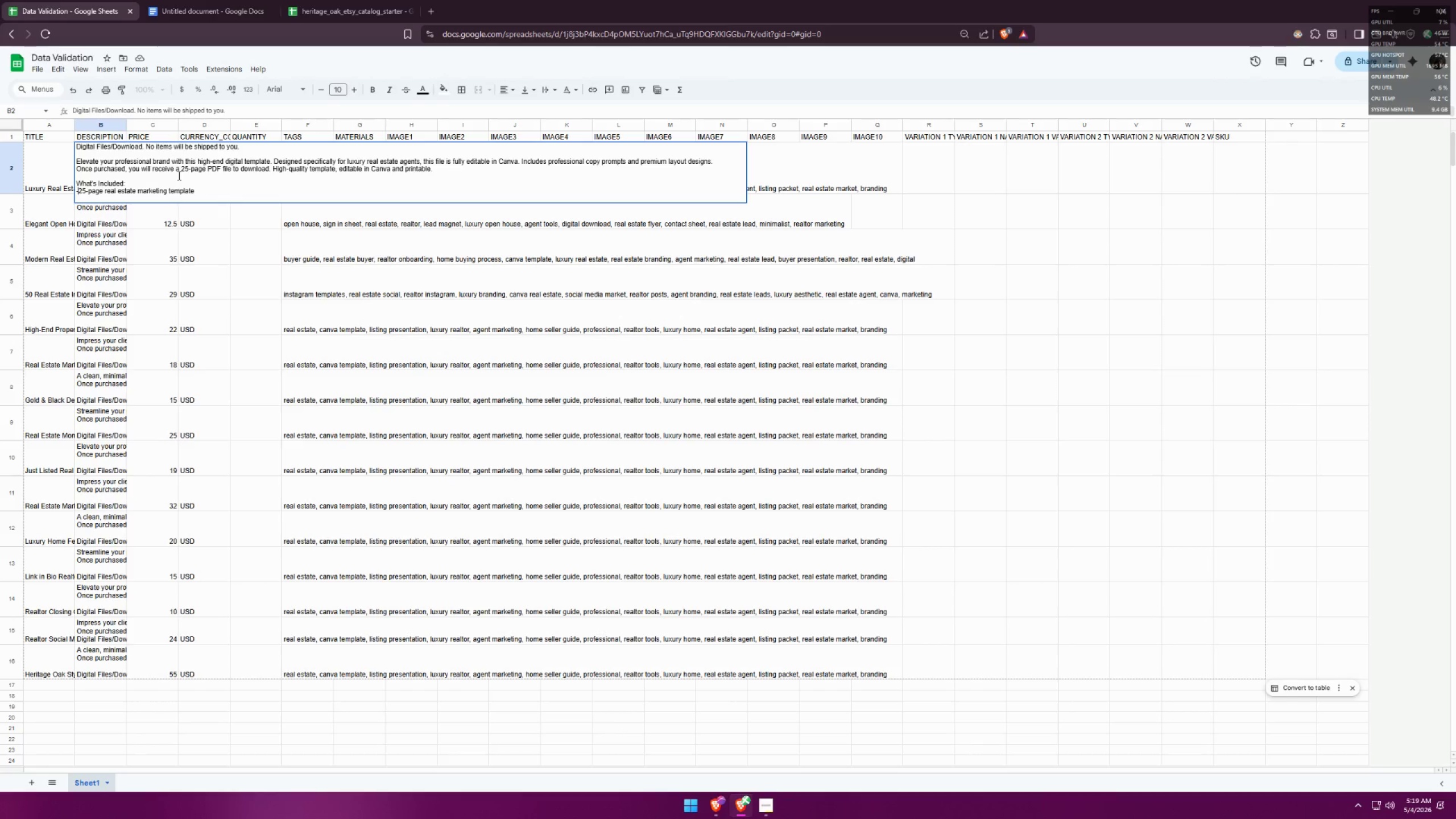 
key(Backspace)
 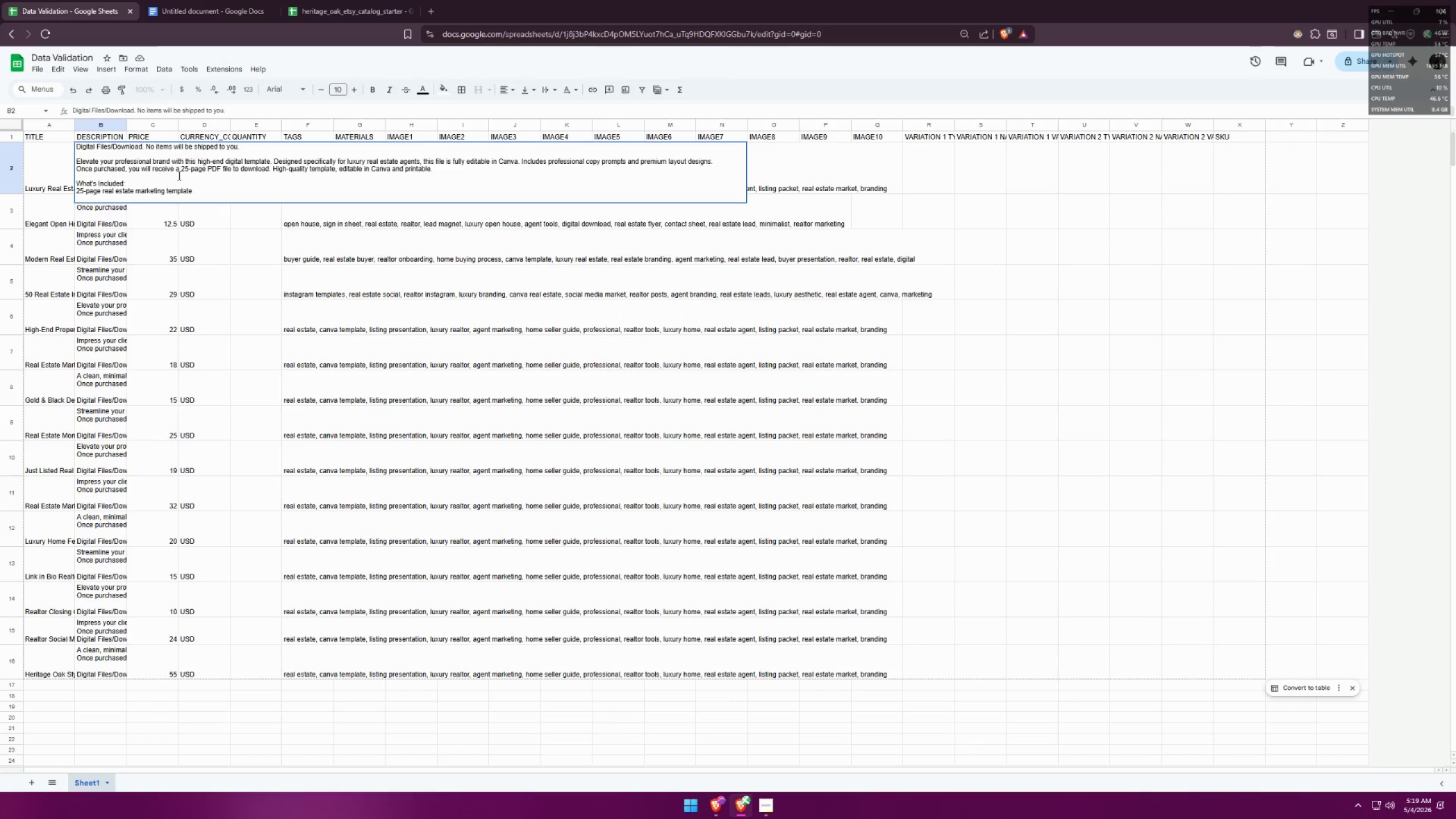 
key(ArrowDown)
 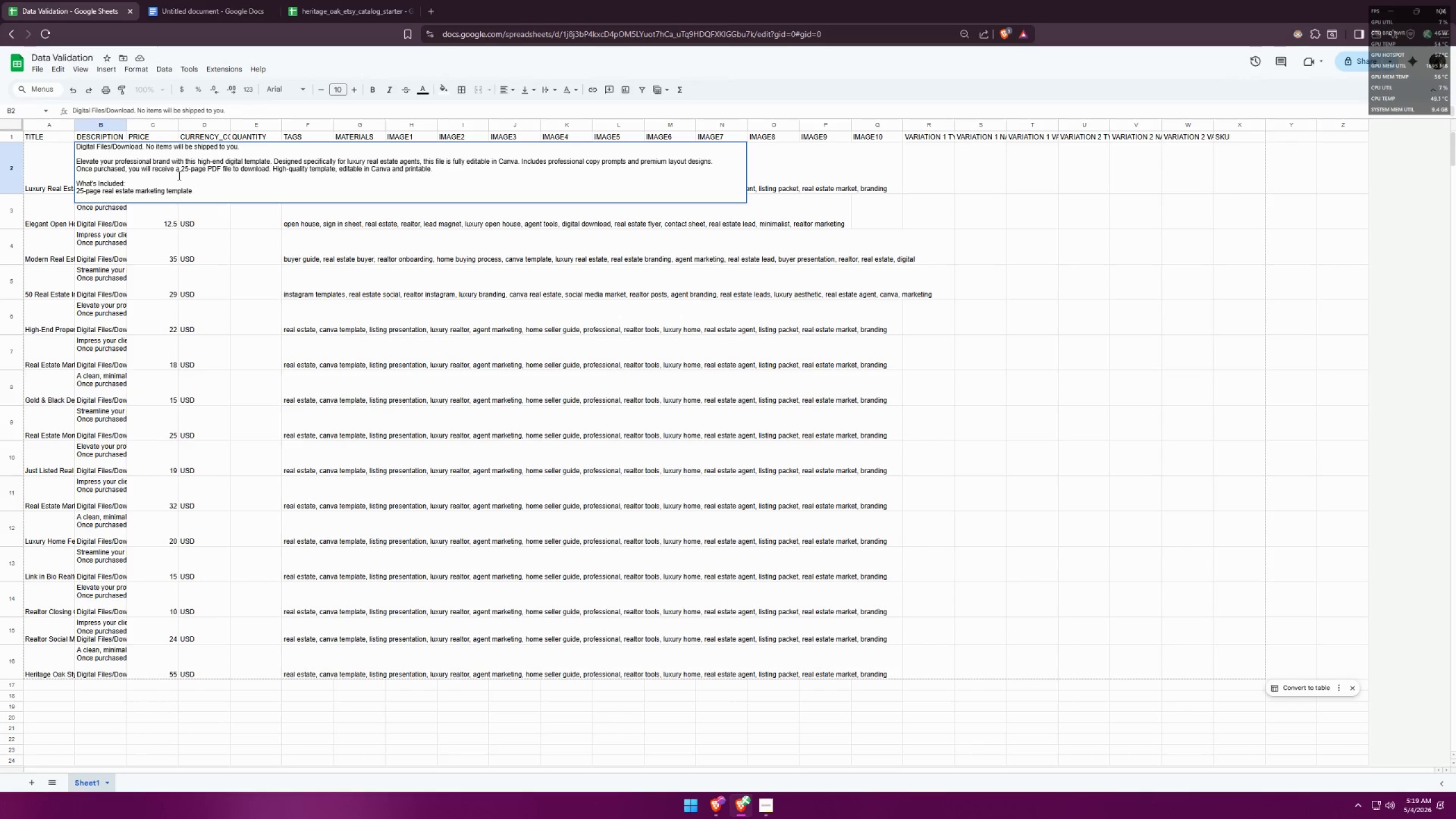 
type(Fully editable canva file)
 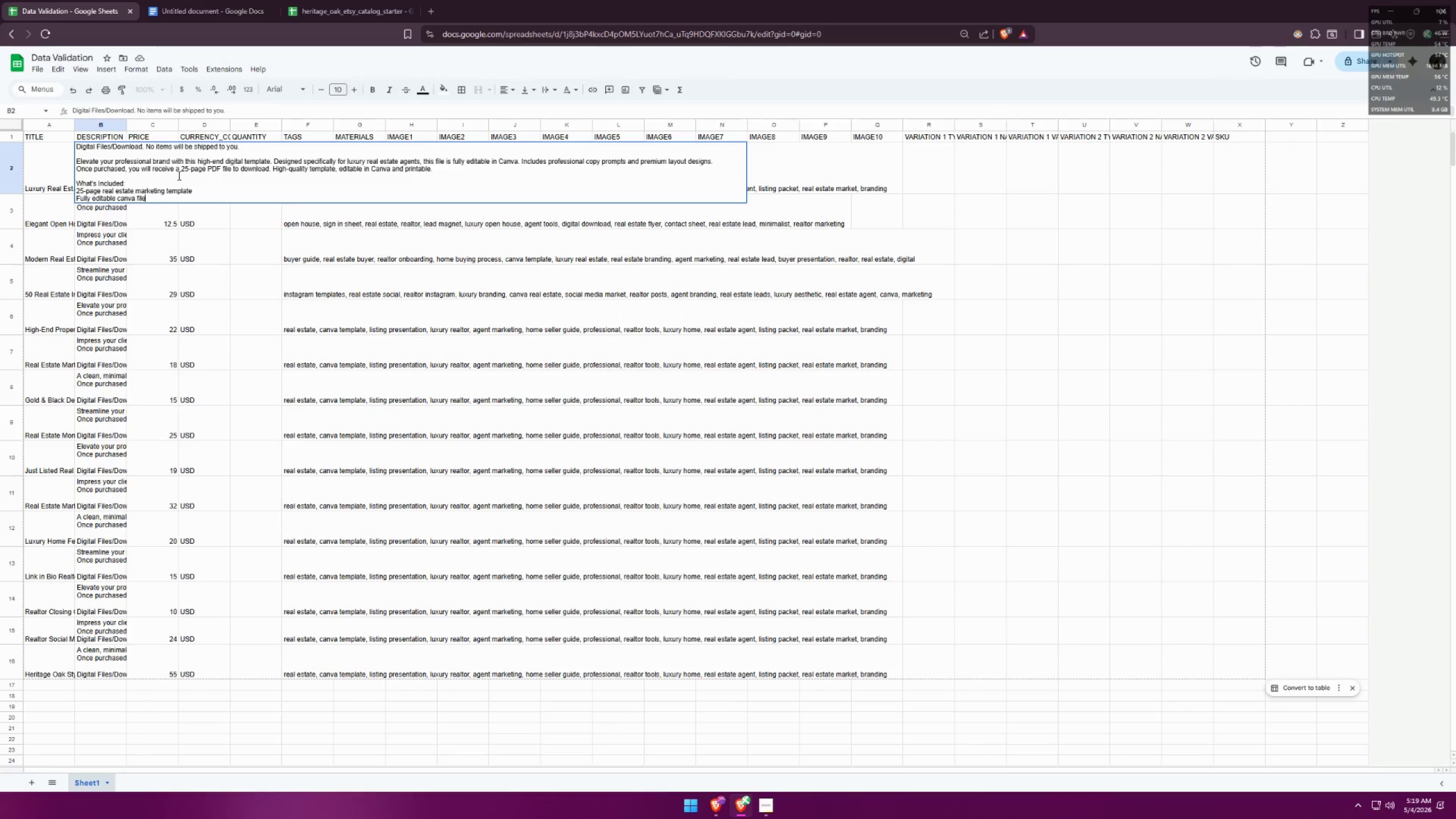 
key(Control+ControlLeft)
 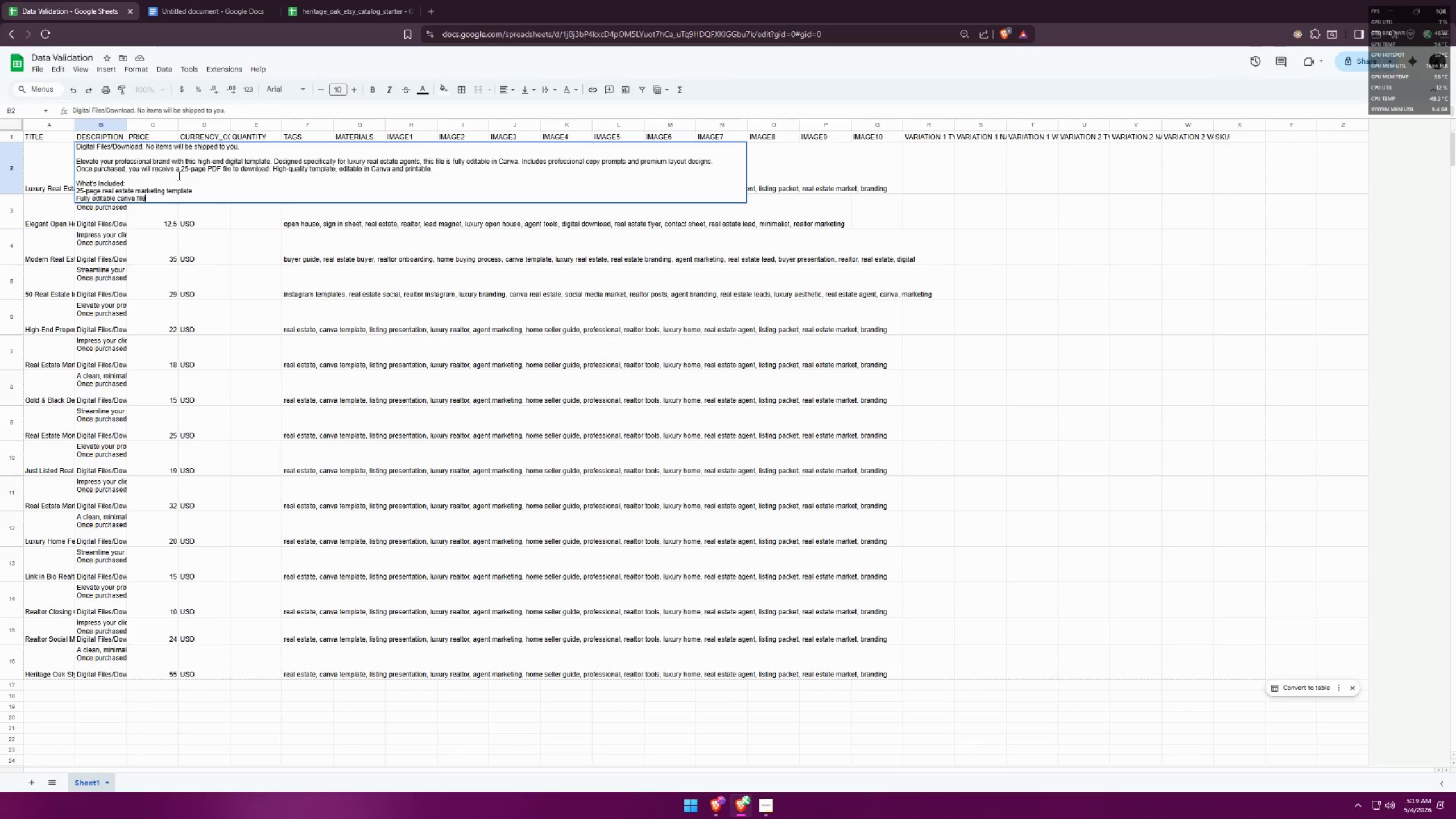 
key(Control+Enter)
 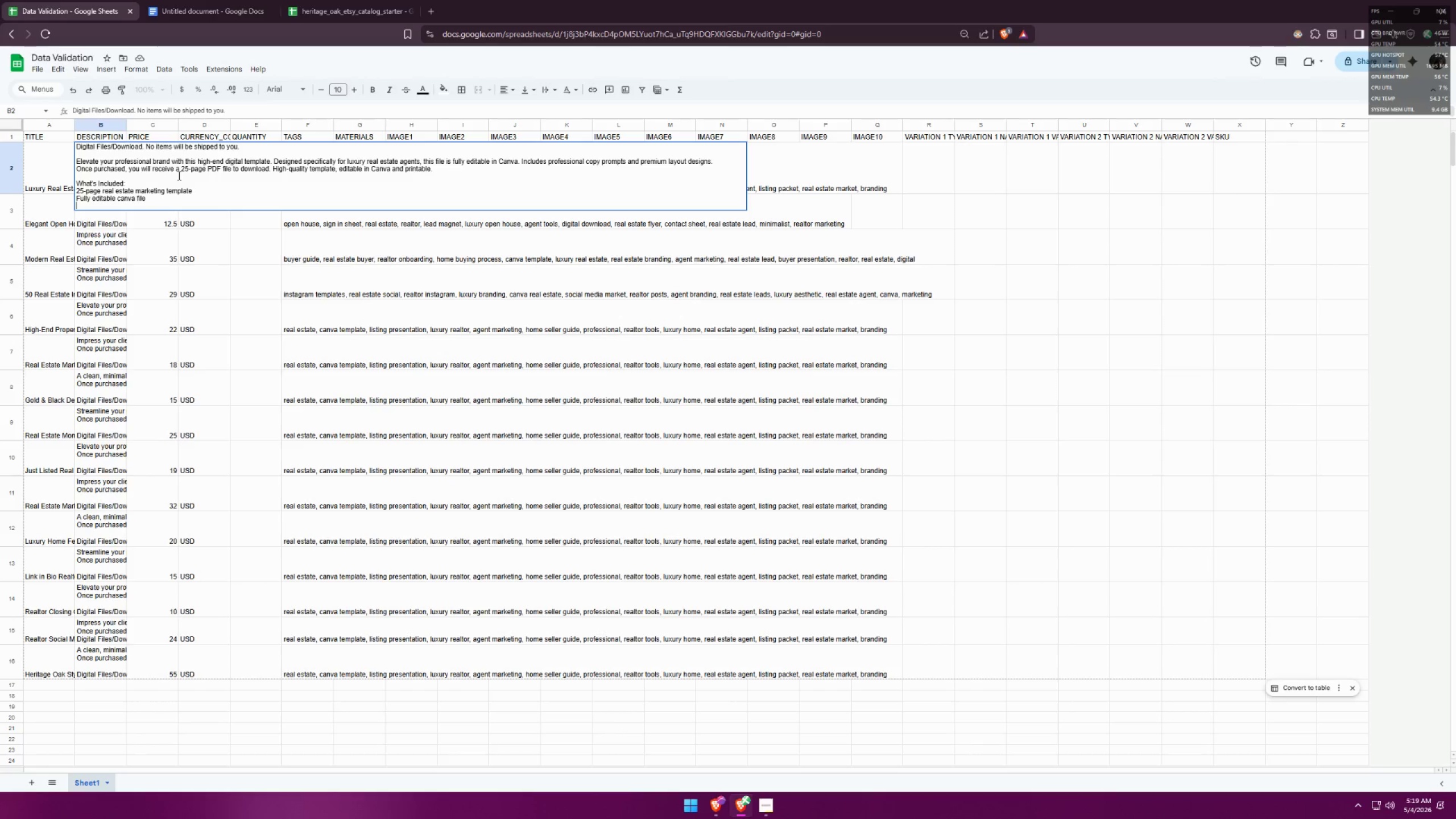 
type(Pre-written pofe)
key(Backspace)
key(Backspace)
key(Backspace)
type(rofessional copy prompts)
 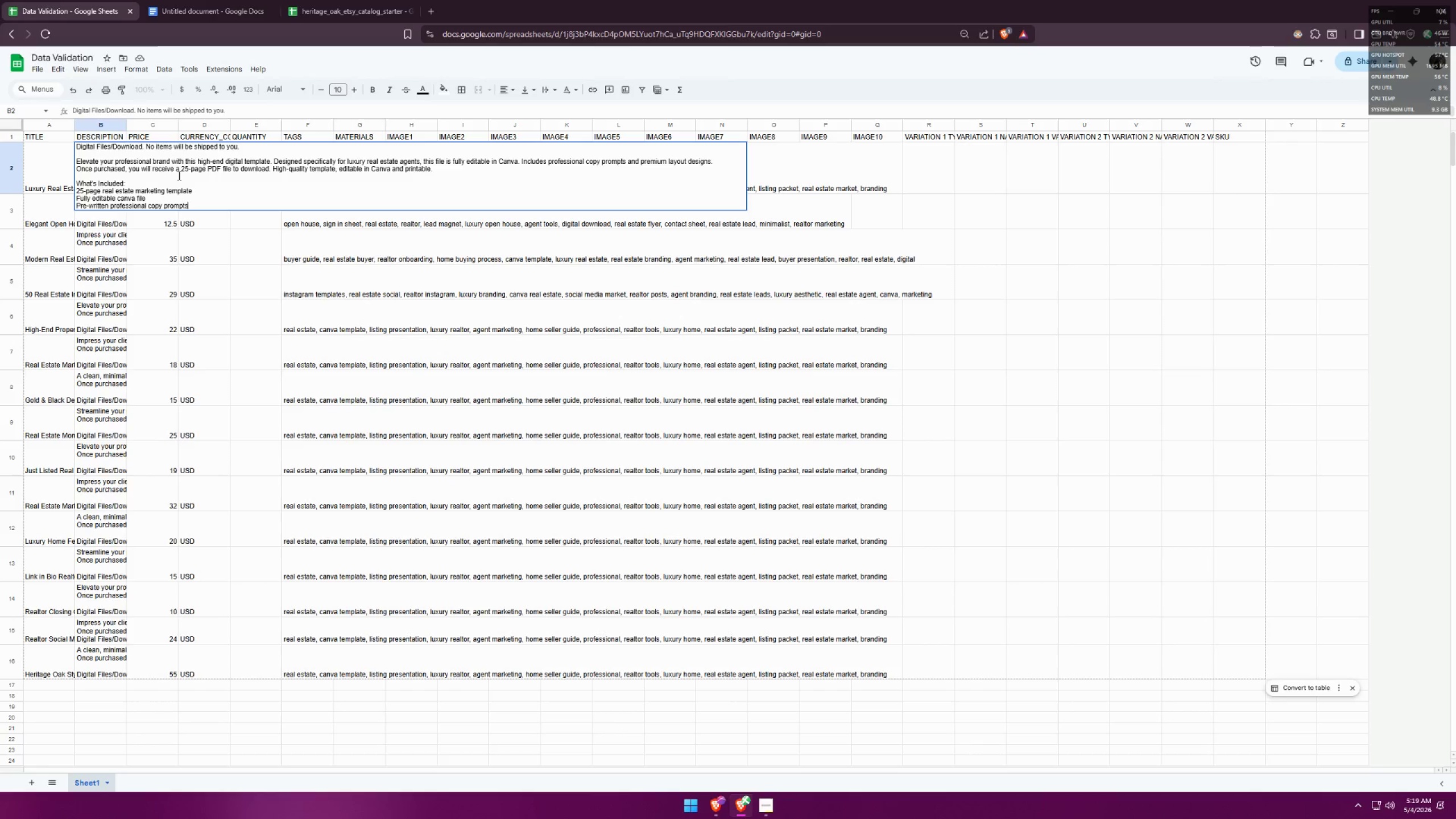 
key(Control+Enter)
 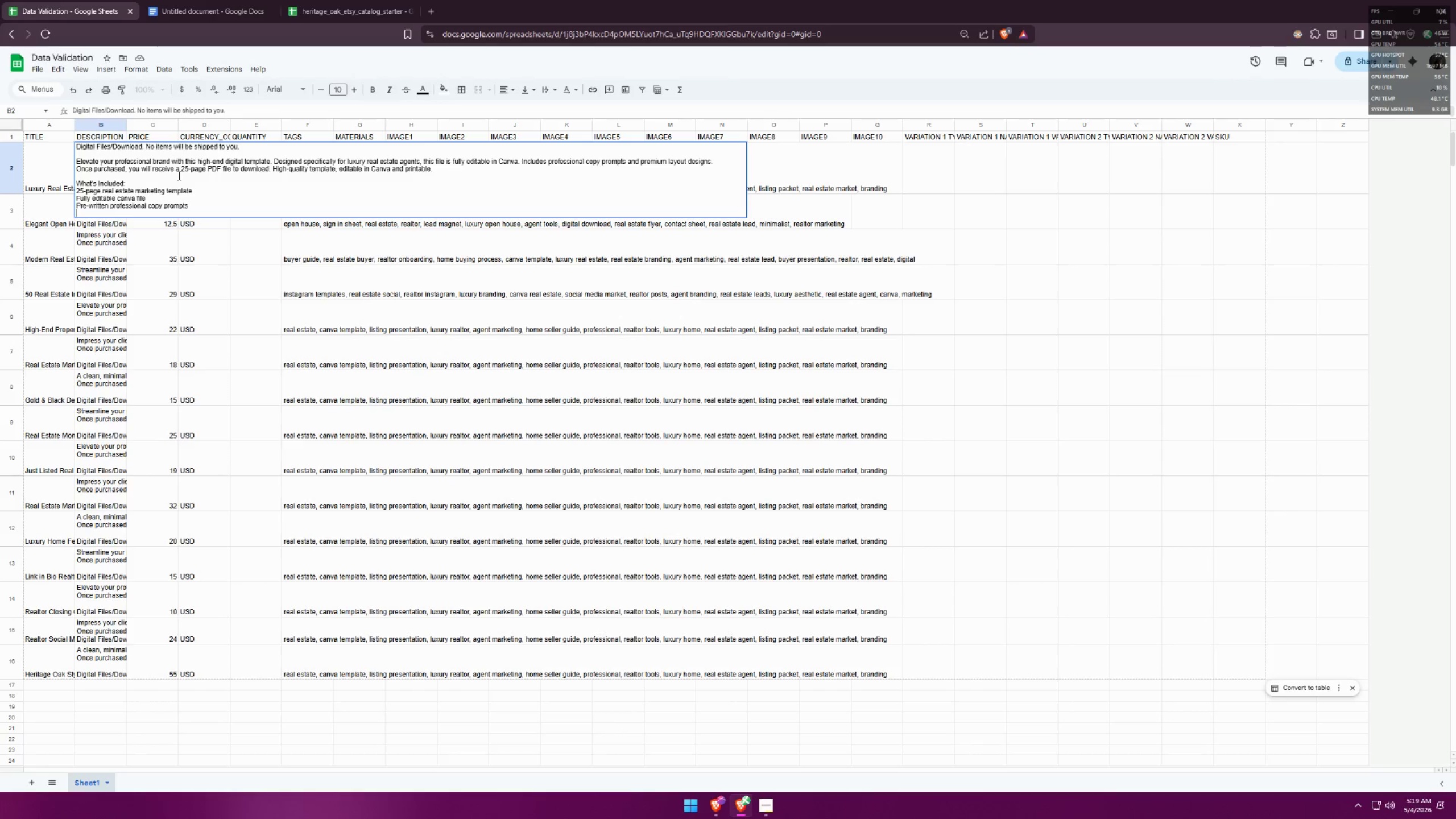 
type(Clean )
key(Backspace)
type(,prei)
key(Backspace)
type(mium )
key(Backspace)
type(,luxurious da)
key(Backspace)
type(esign)
 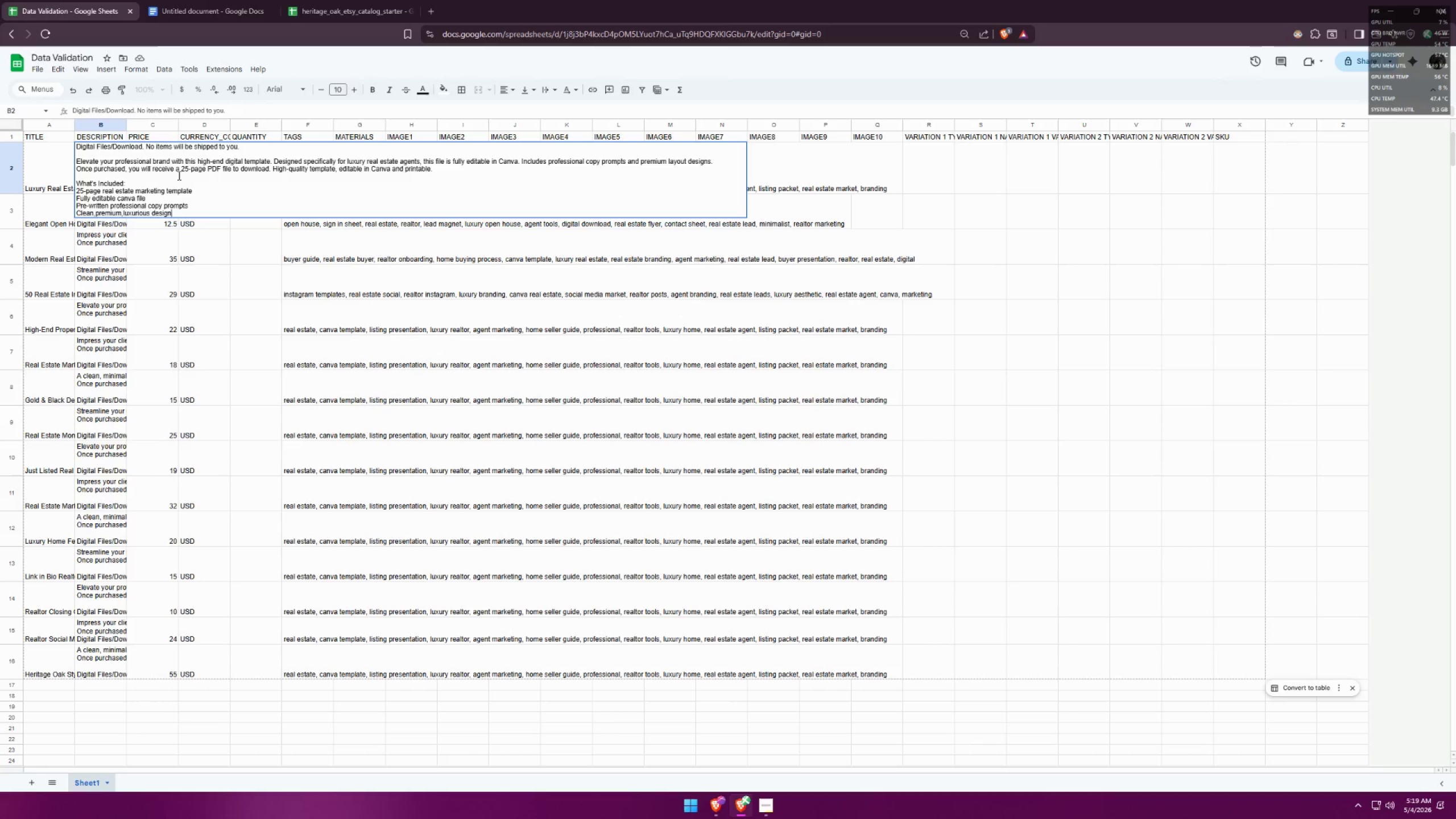 
key(Control+Enter)
 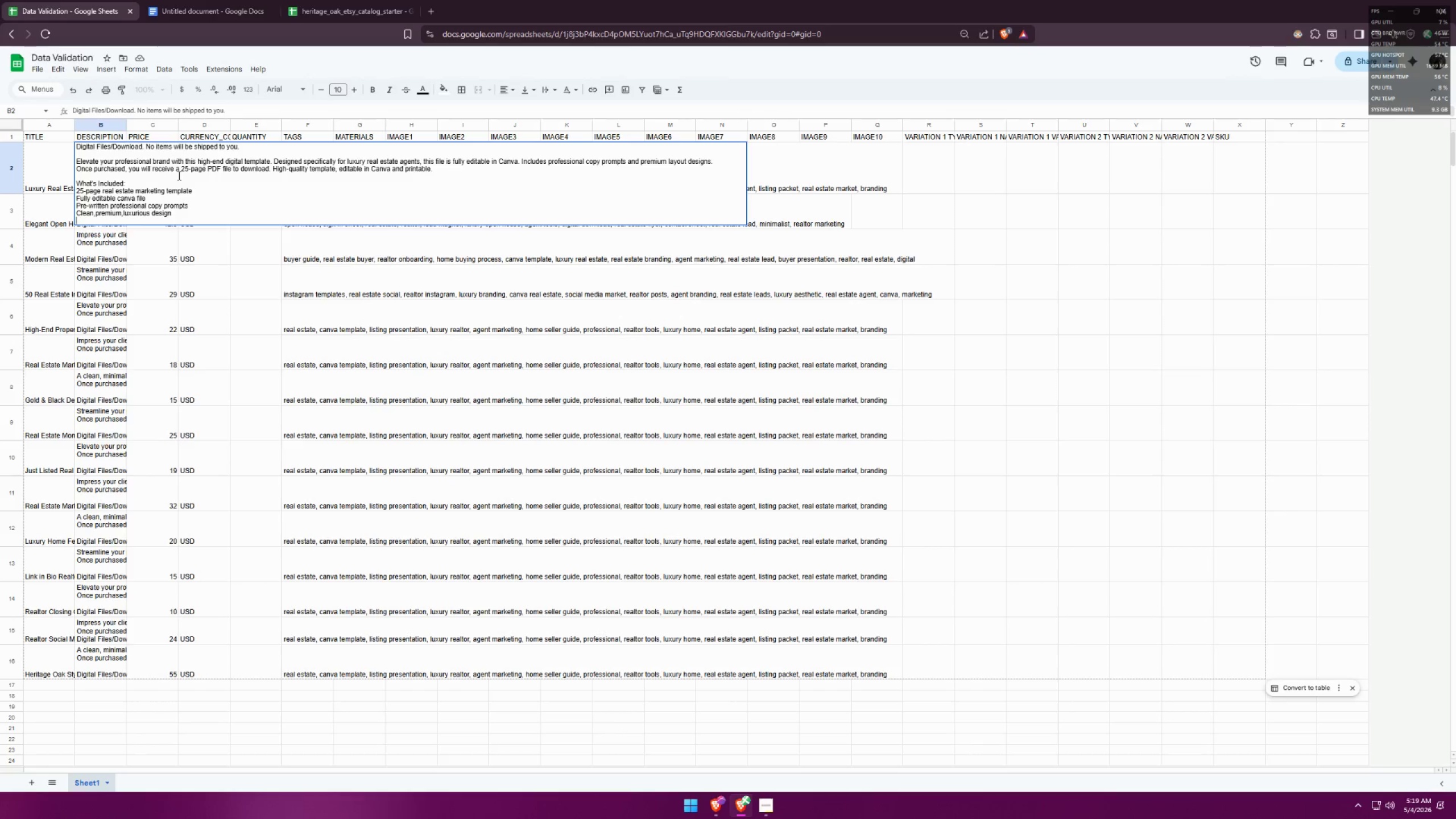 
key(Control+Enter)
 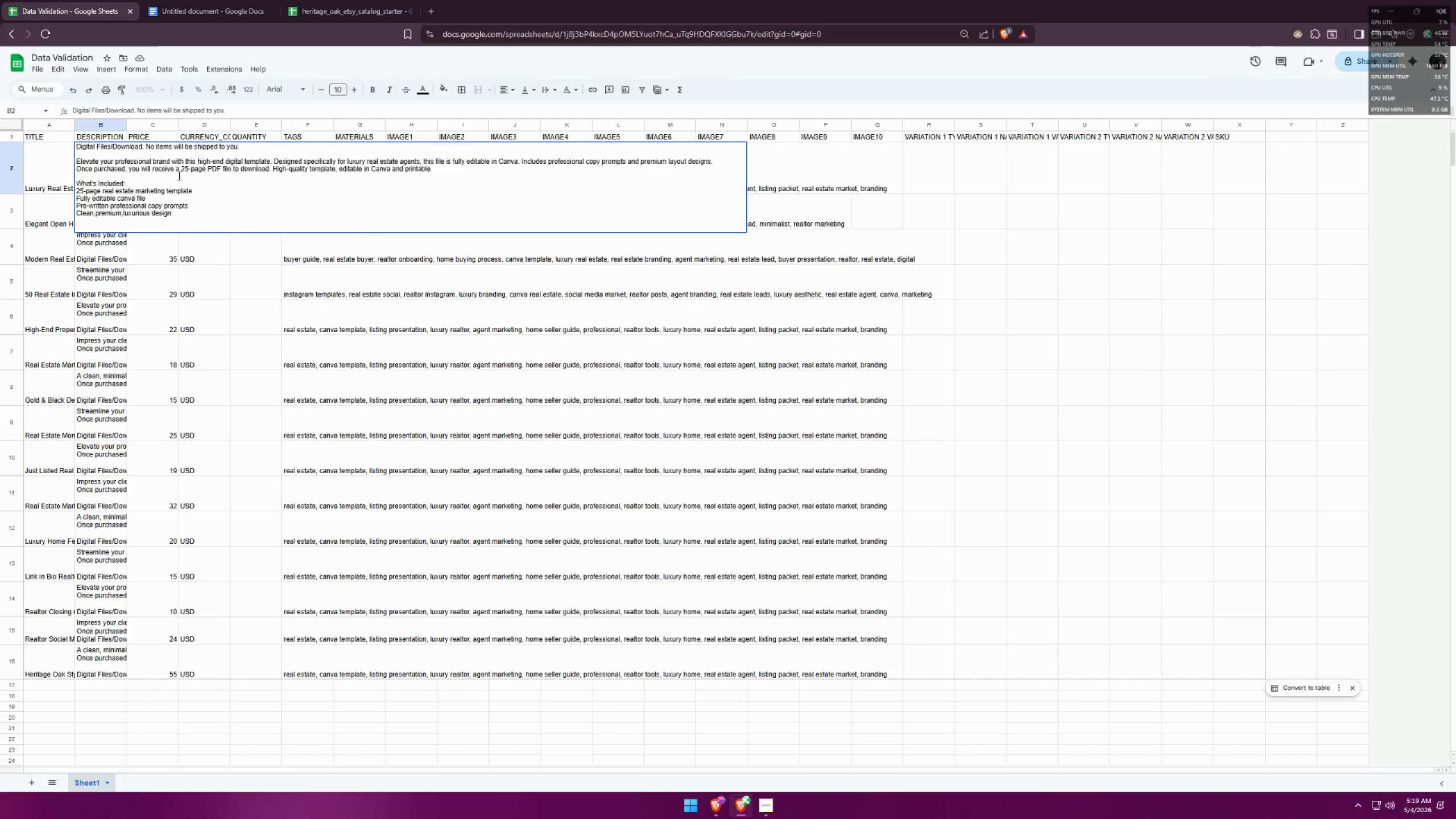 
type(Features:)
 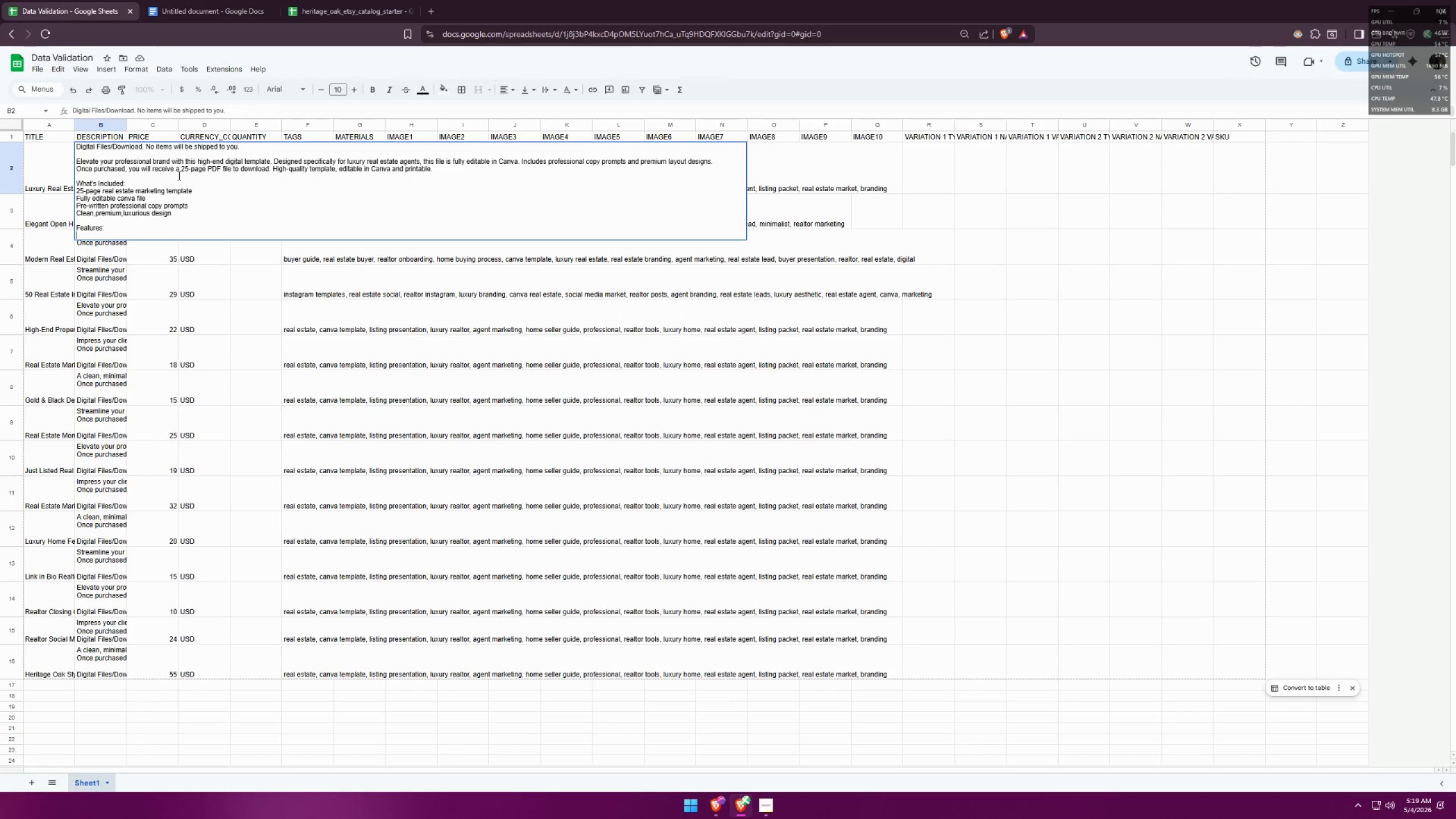 
 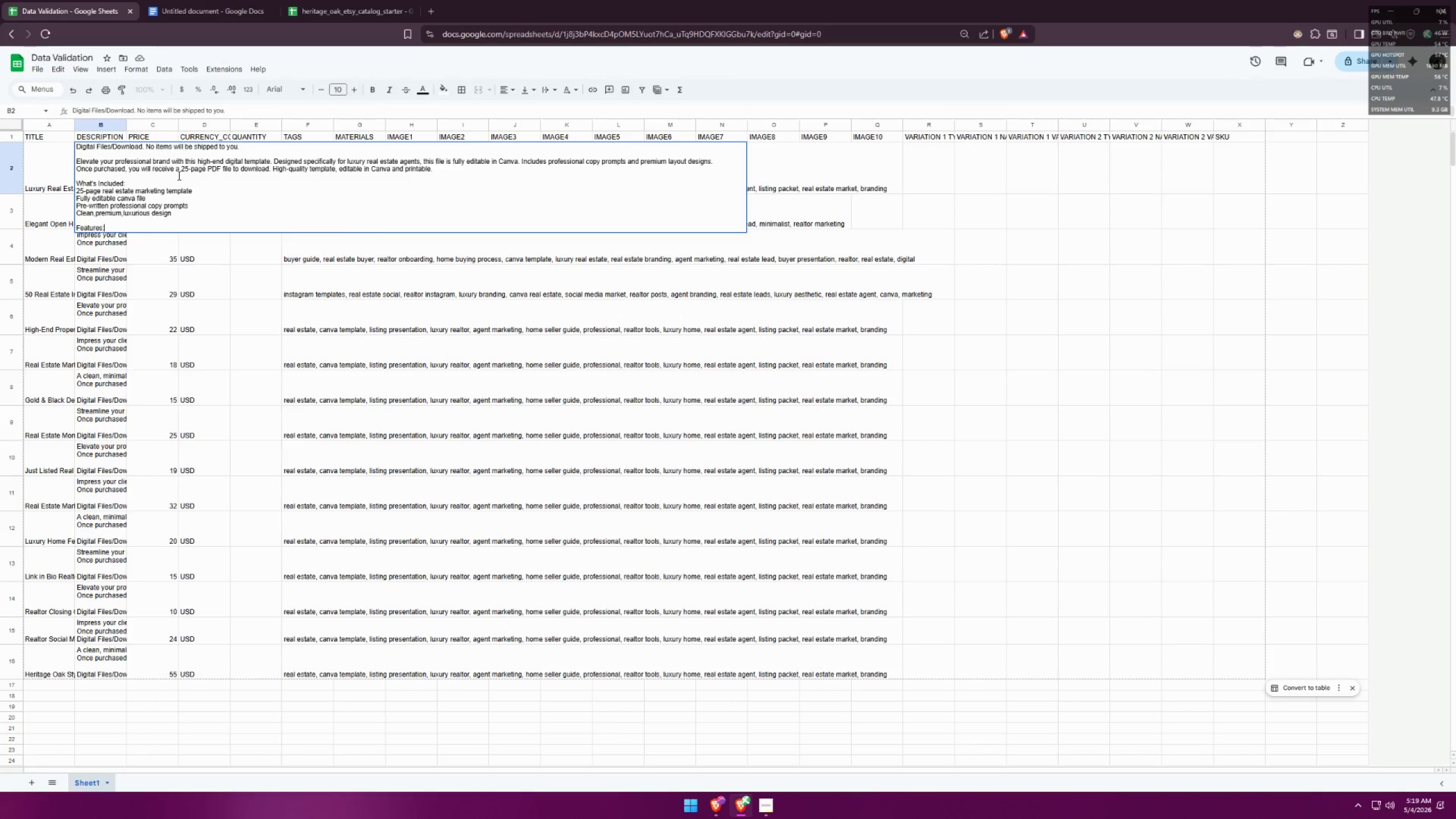 
key(Control+ControlLeft)
 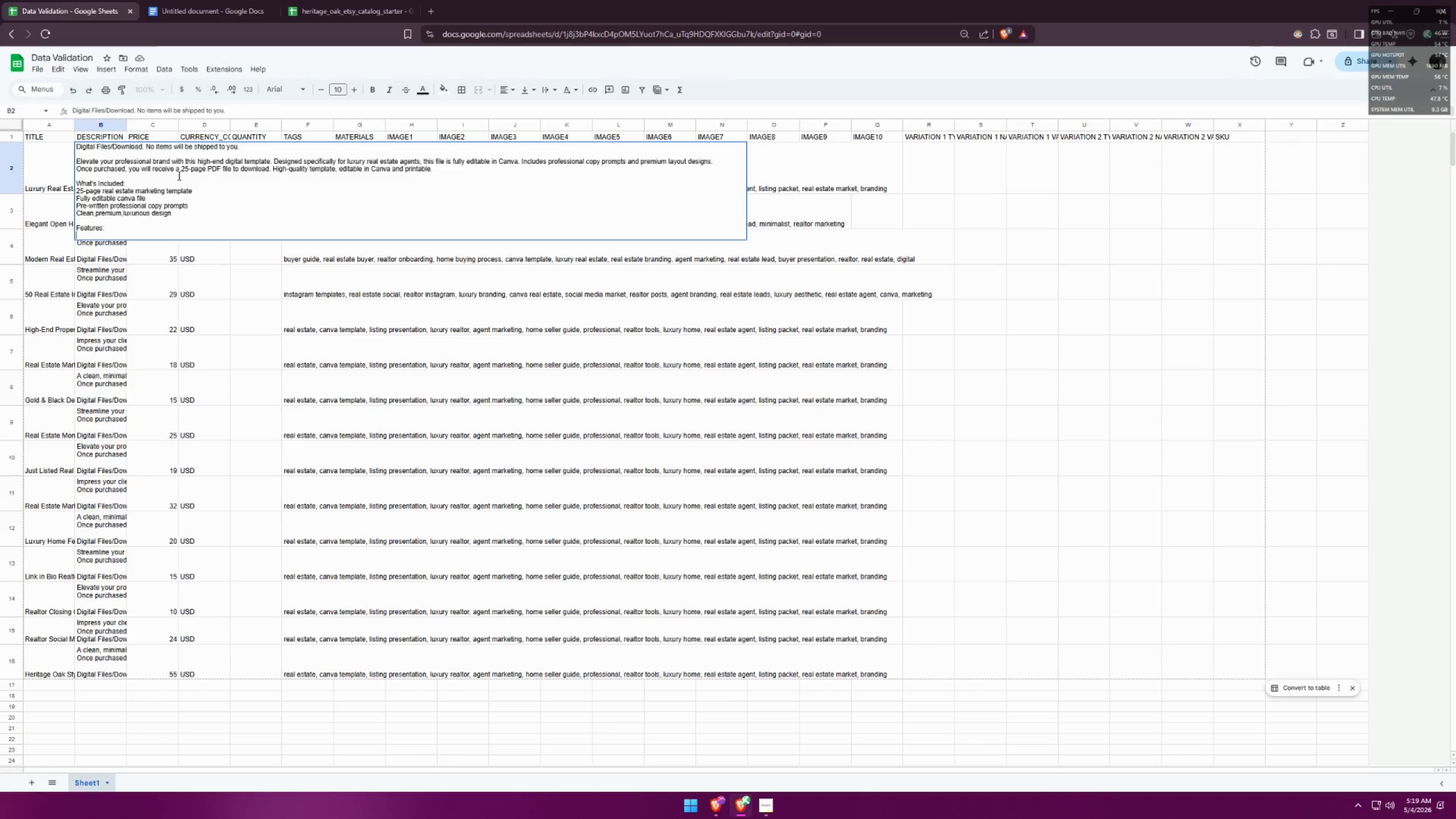 
key(Control+Enter)
 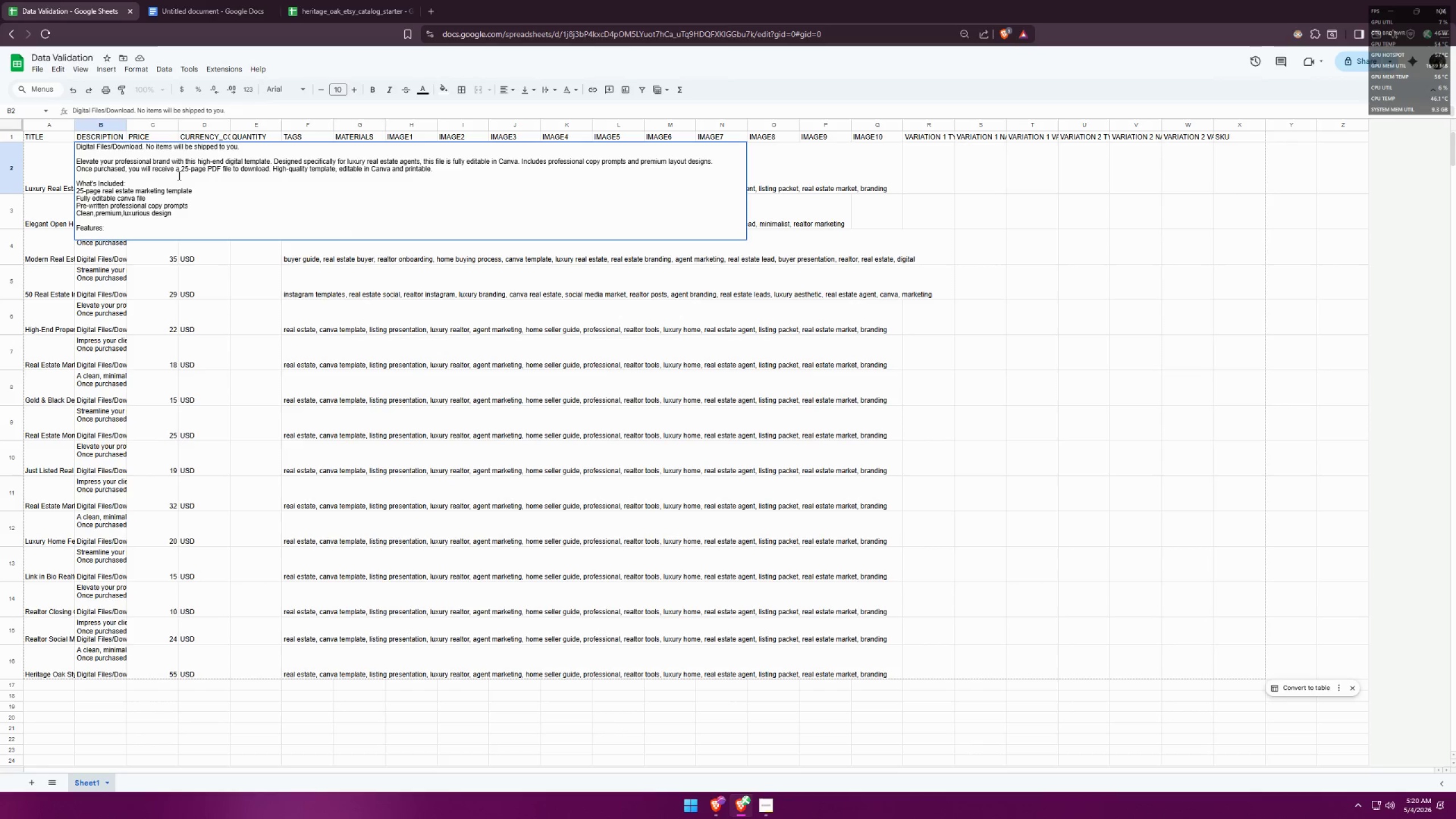 
wait(9.8)
 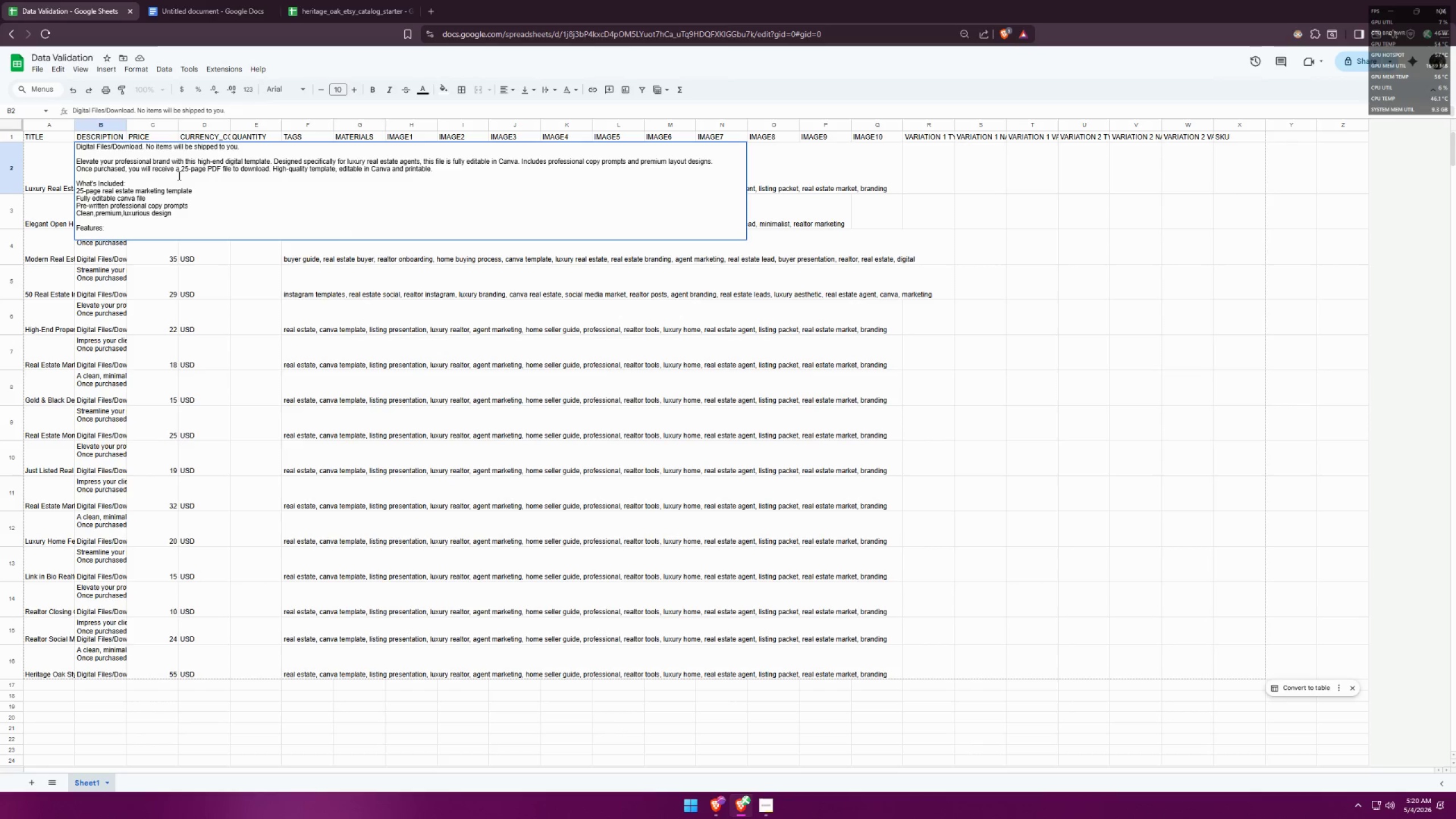 
hold_key(key=ShiftLeft, duration=0.41)
 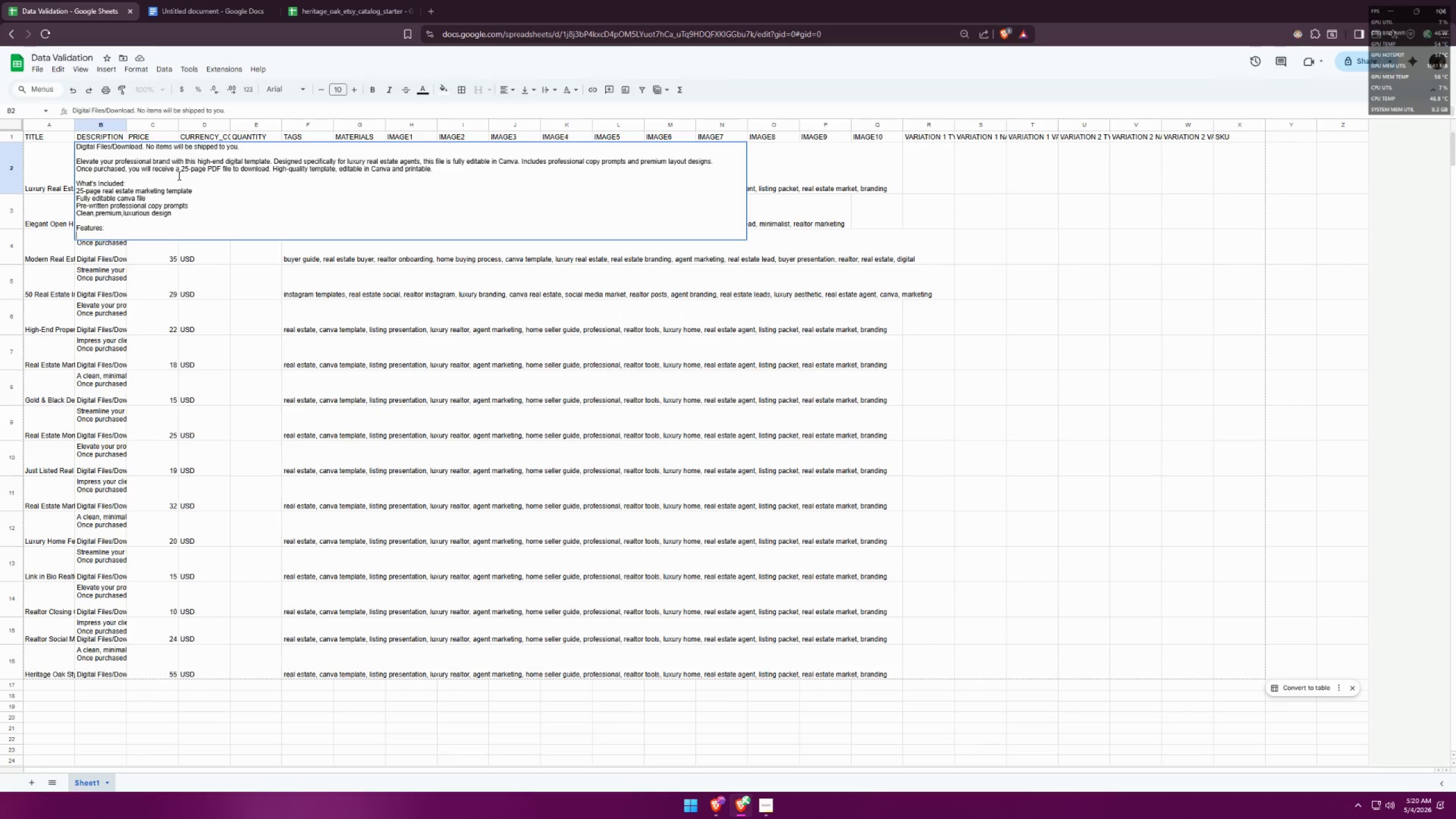 
type(Easy to customize)
 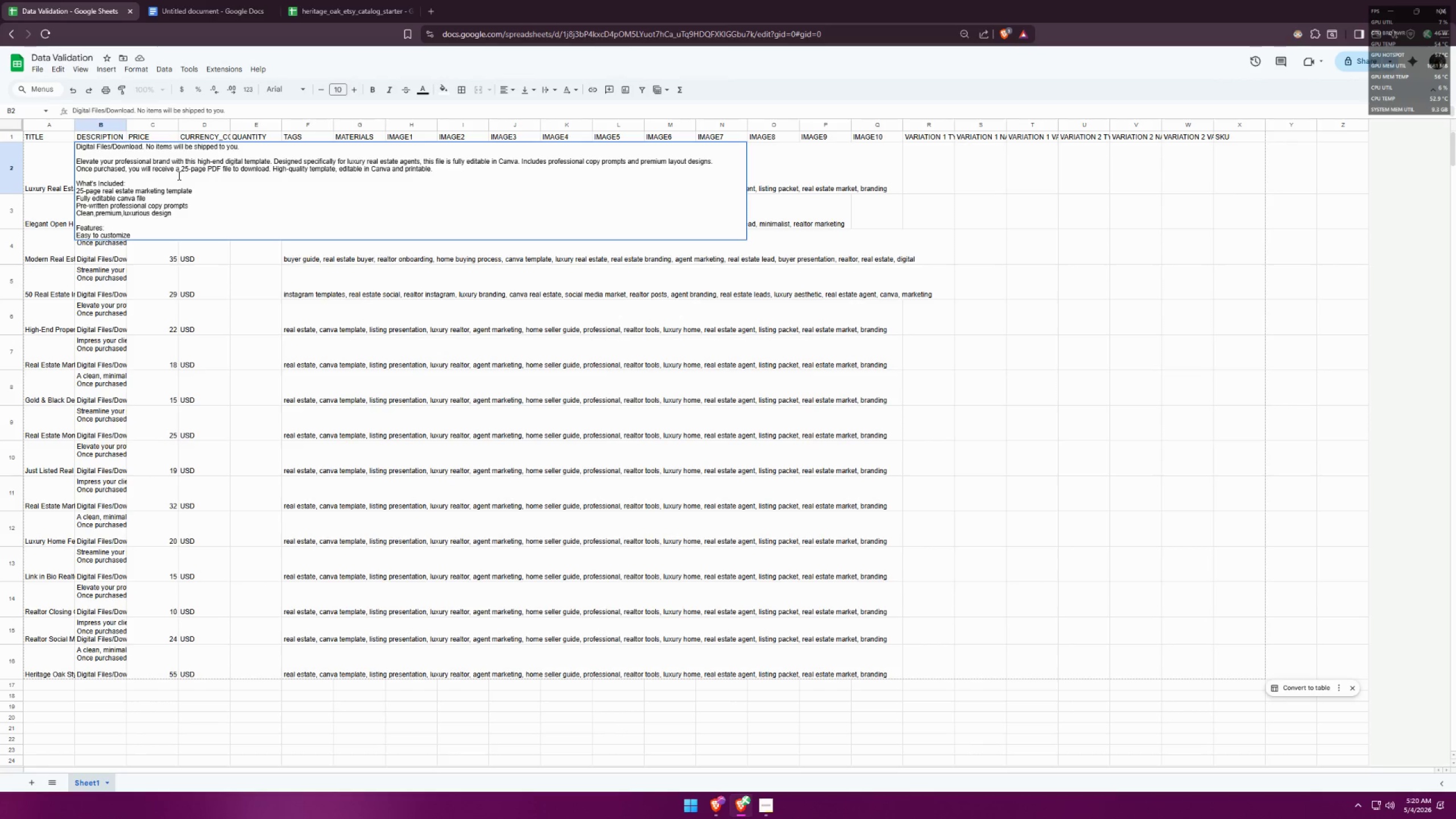 
type( in Cav)
key(Backspace)
type(nva )
key(Backspace)
 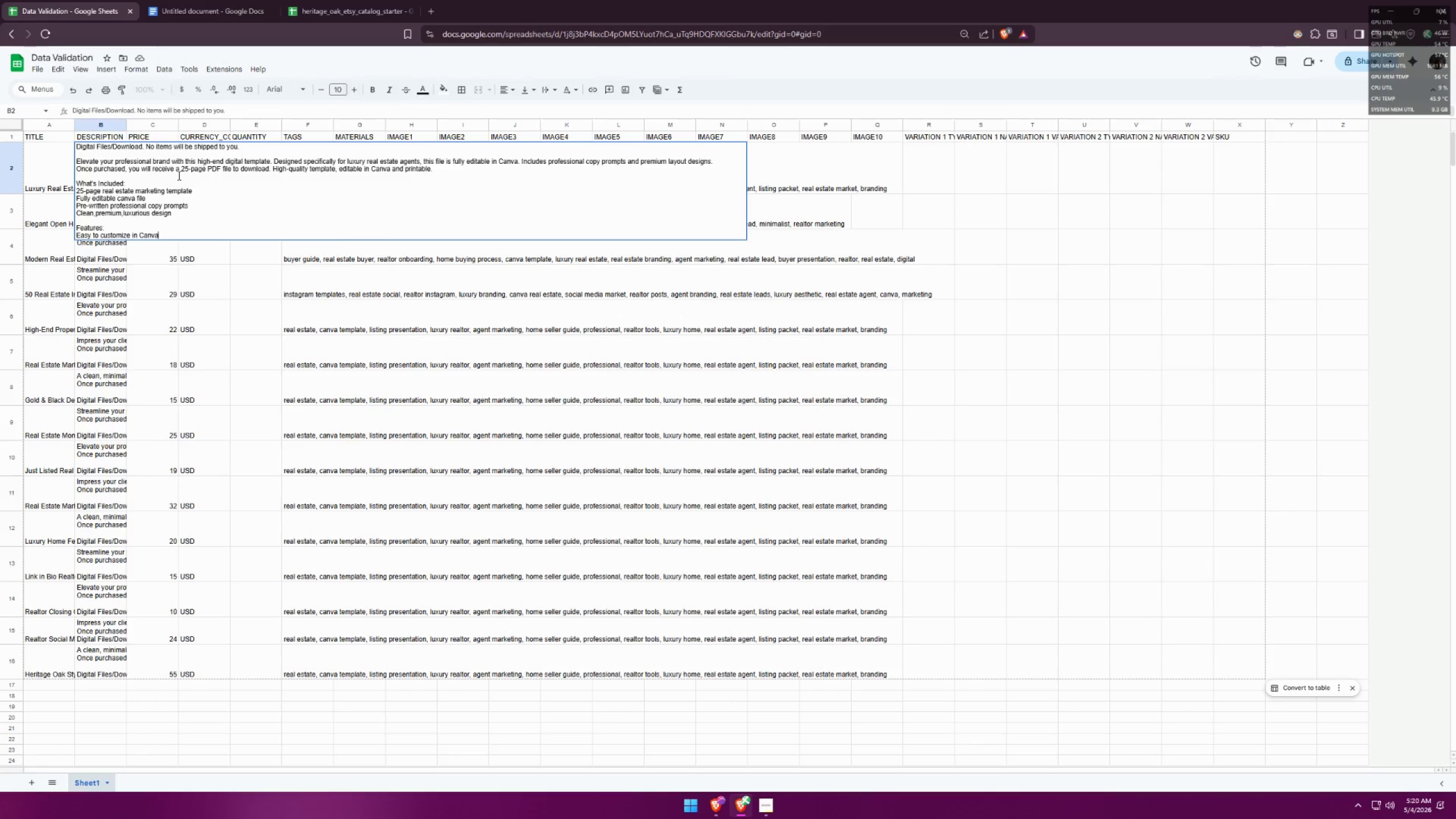 
key(Control+Enter)
 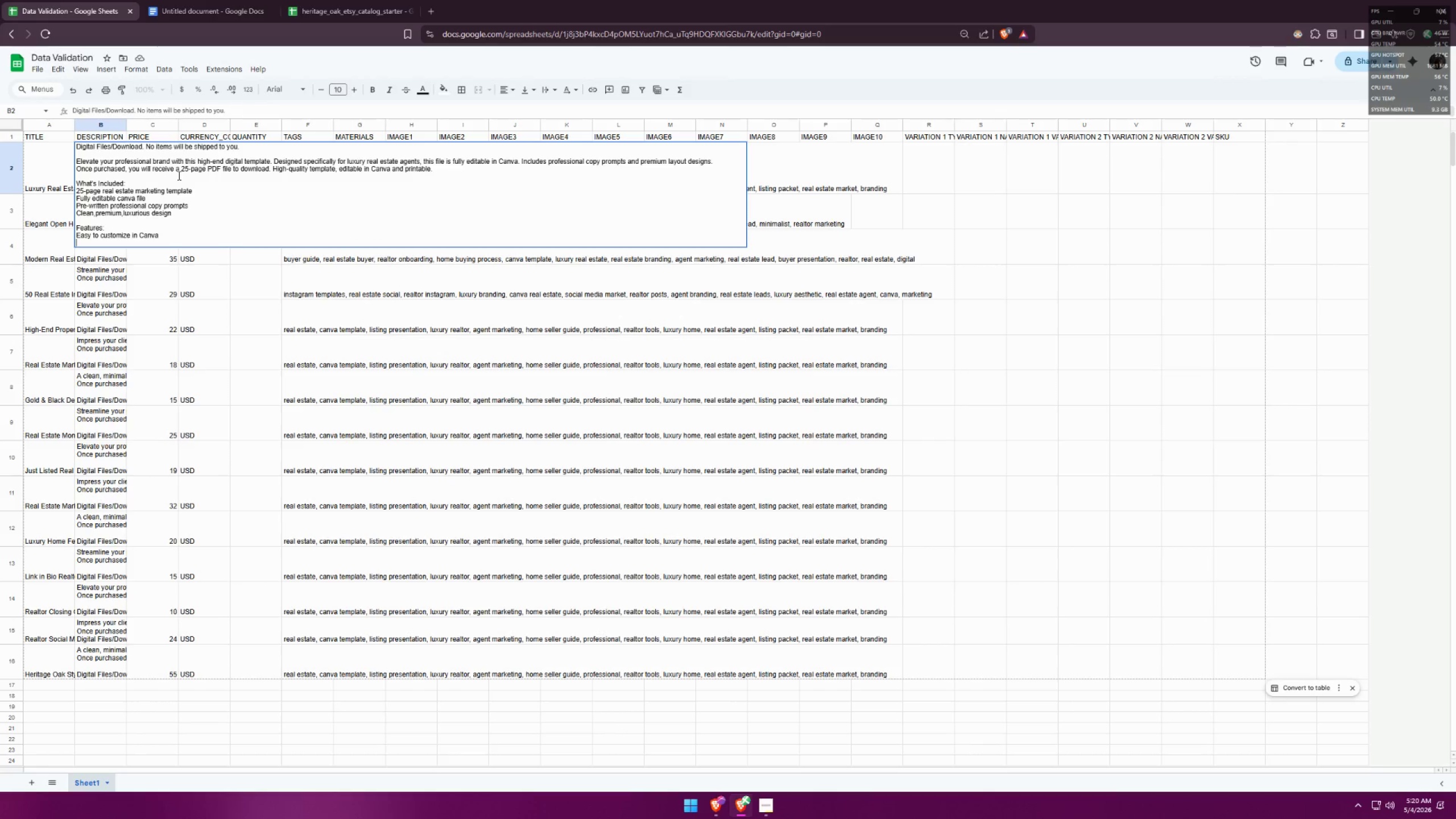 
type(Sio)
key(Backspace)
key(Backspace)
key(Backspace)
key(Backspace)
key(Backspace)
type(a)
 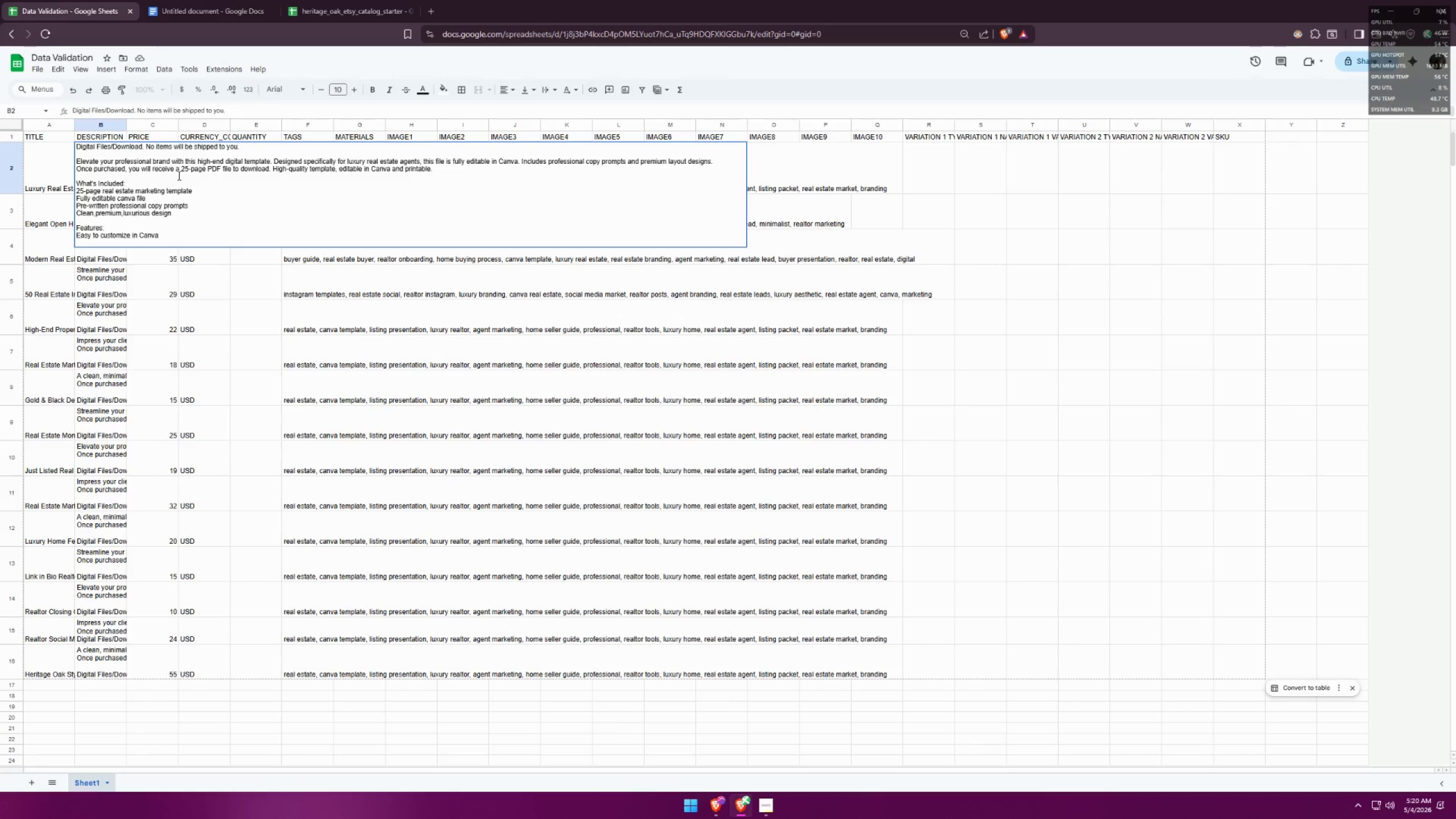 
hold_key(key=ArrowLeft, duration=1.17)
 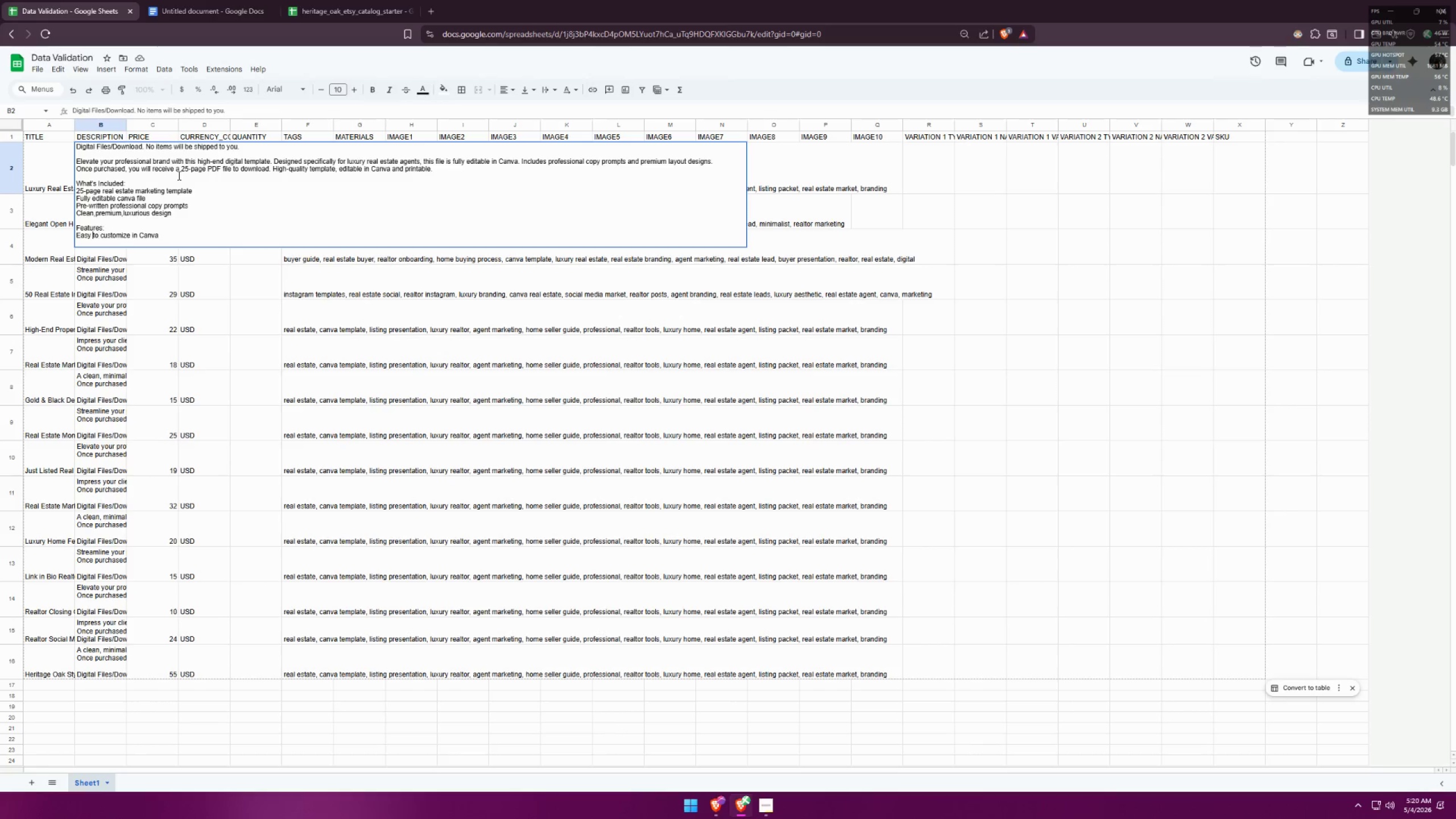 
key(ArrowLeft)
 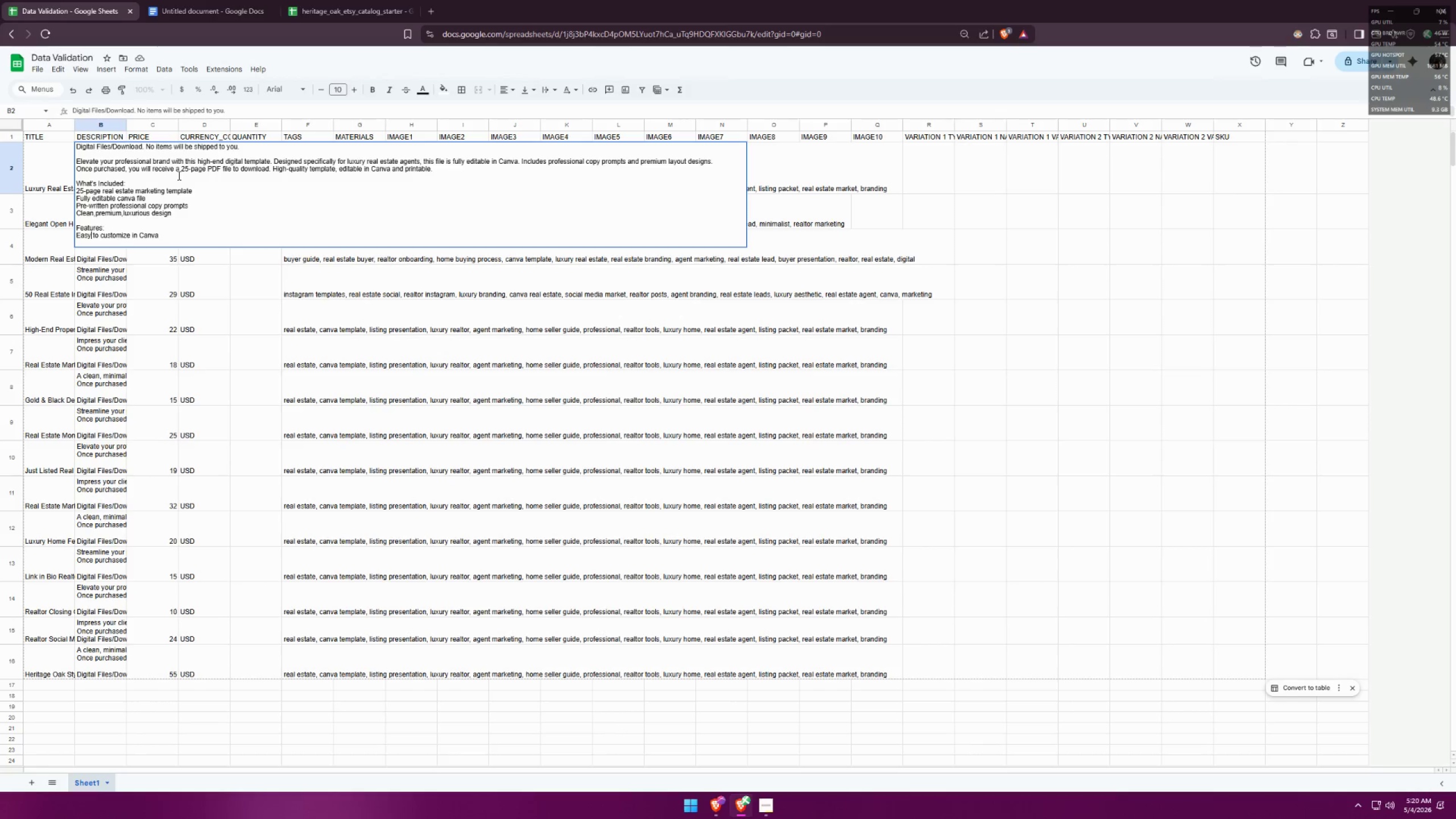 
key(ArrowLeft)
 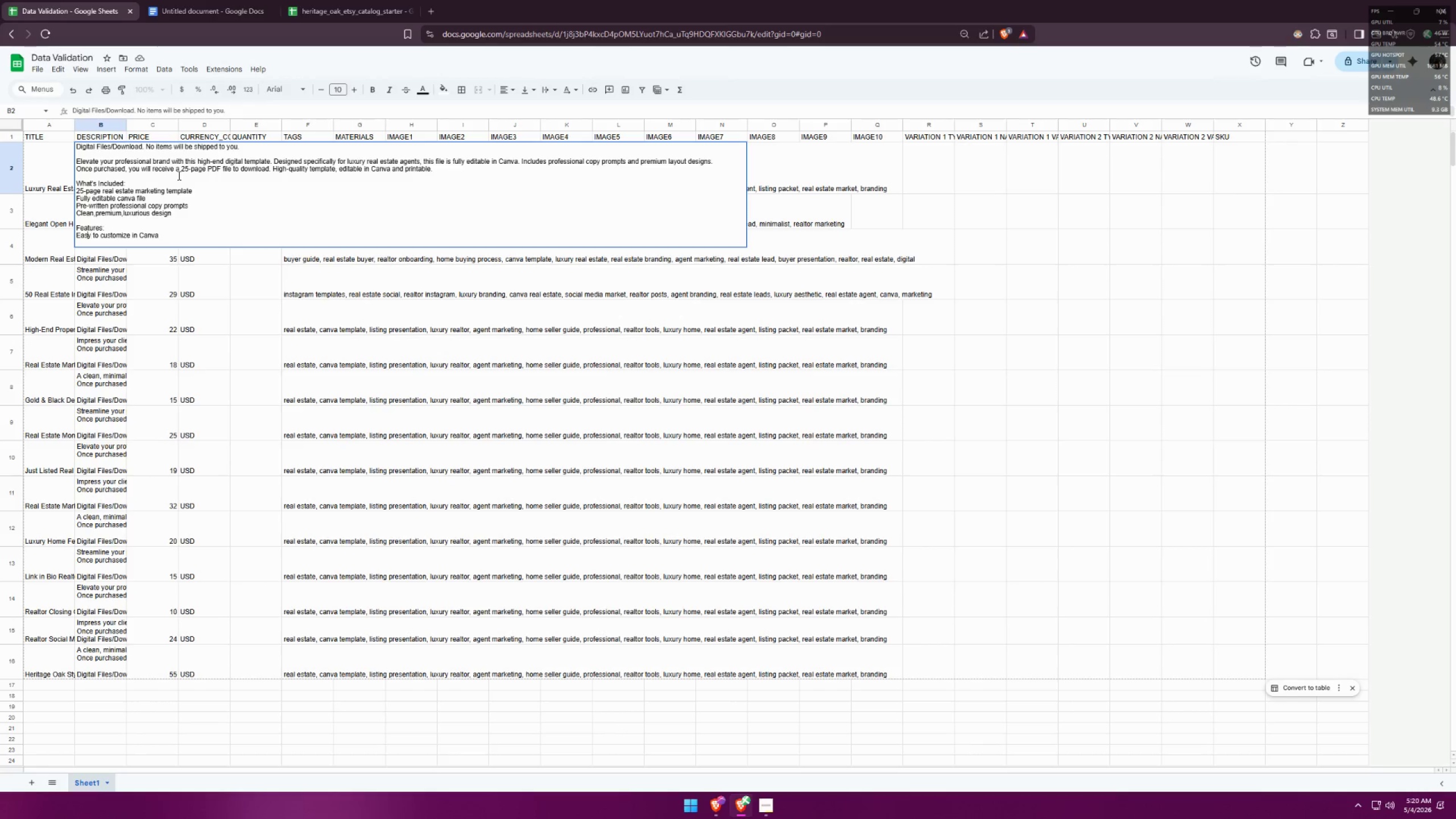 
key(ArrowLeft)
 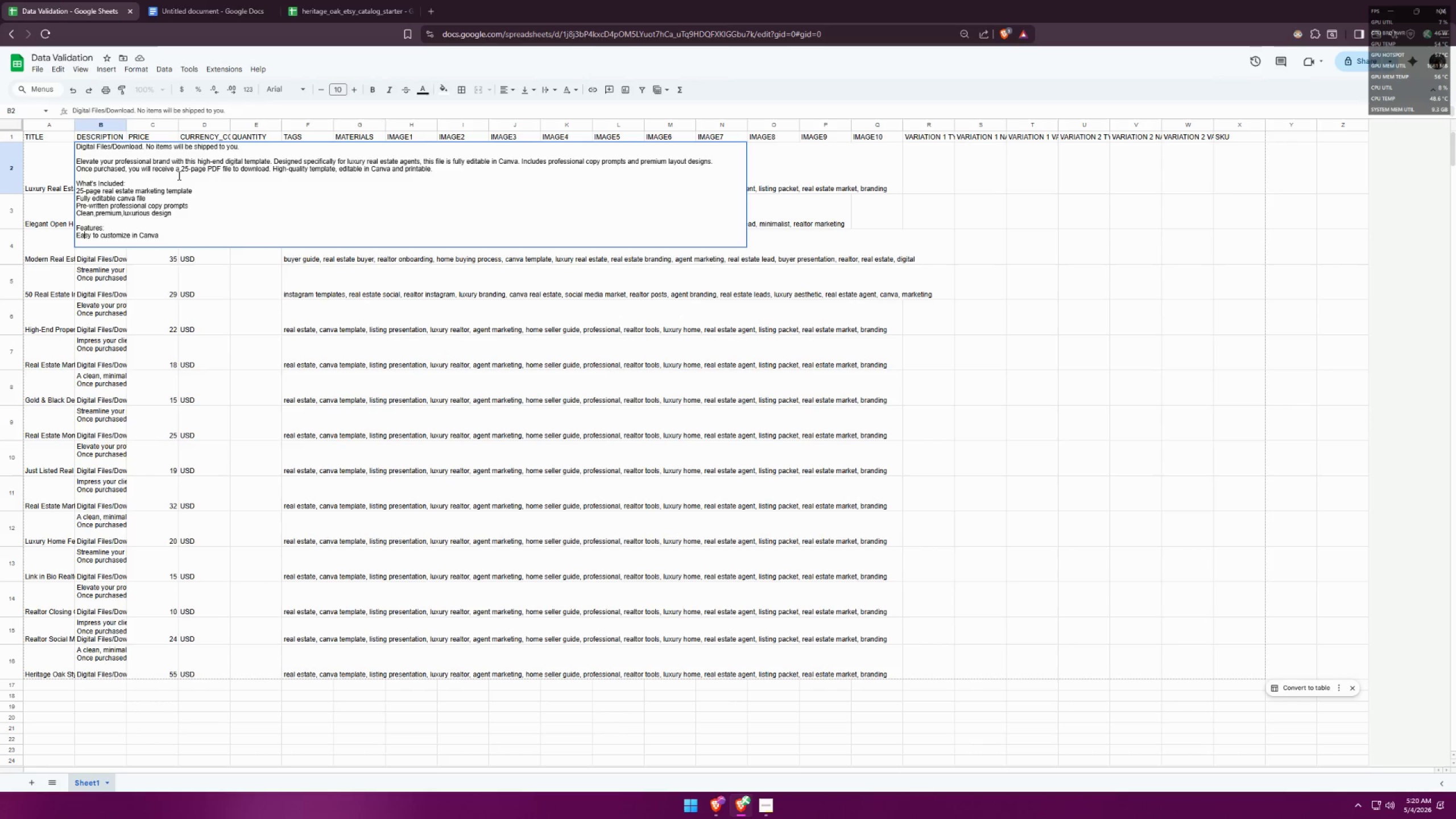 
key(ArrowLeft)
 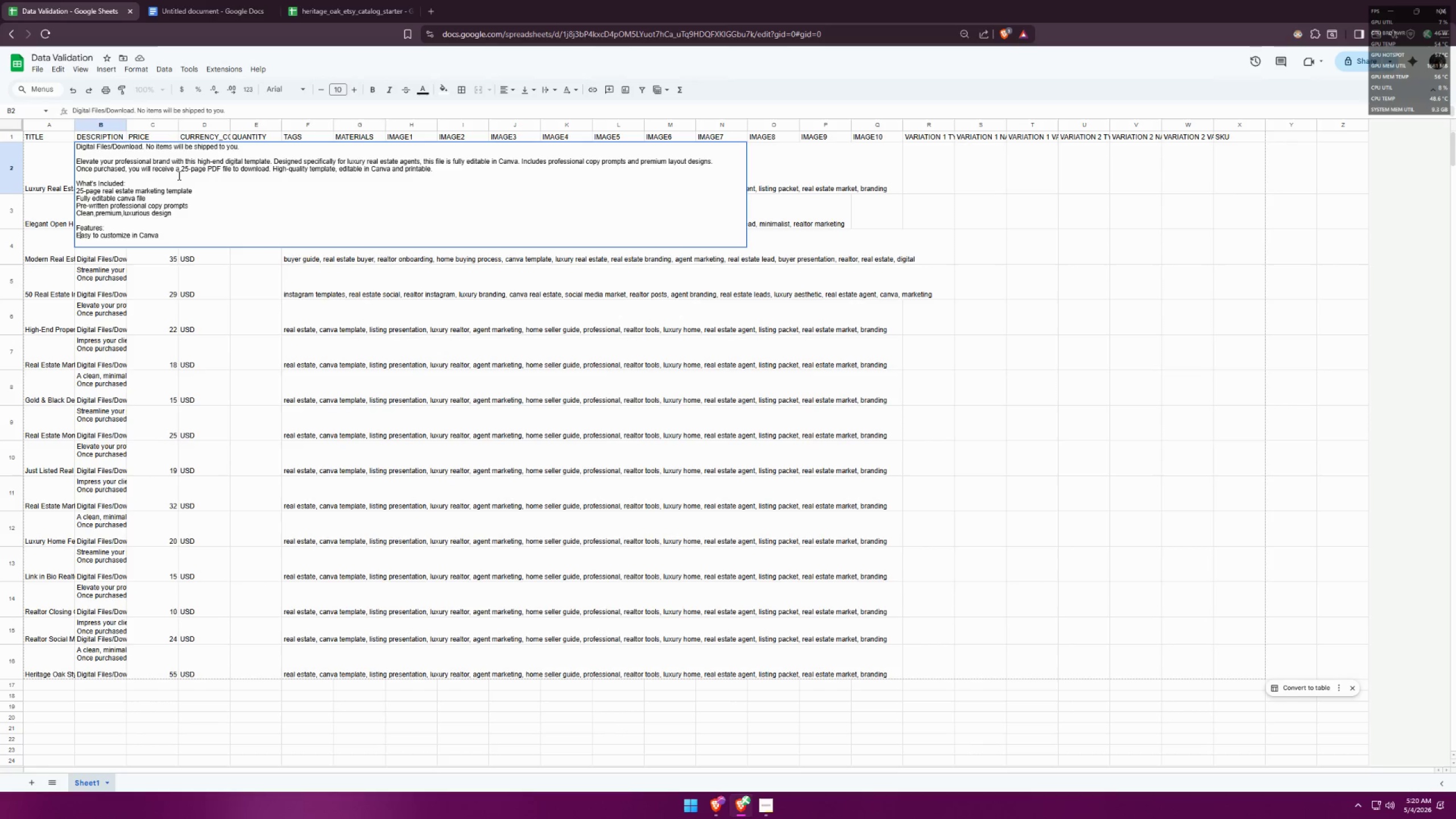 
key(ArrowLeft)
 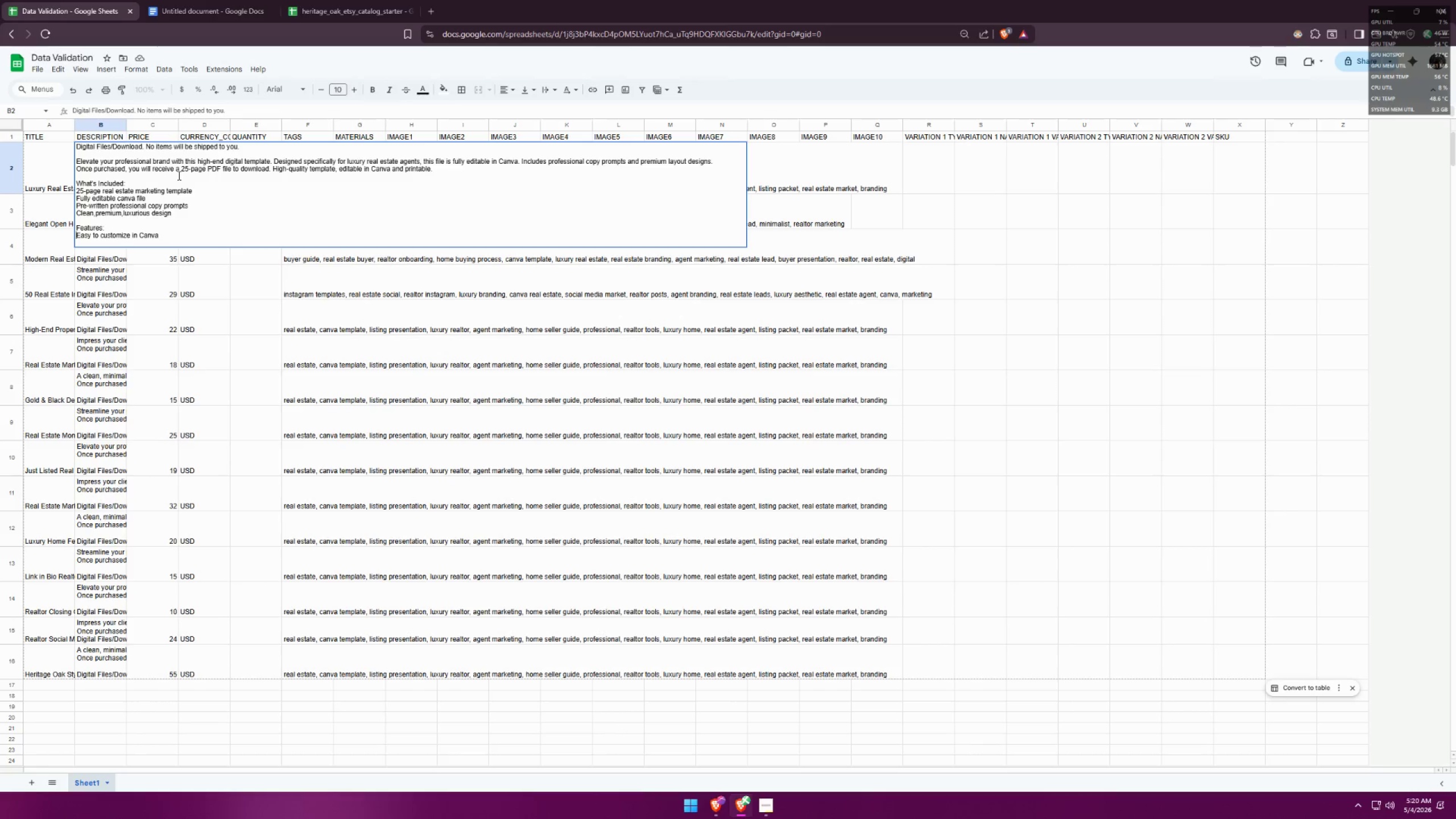 
type(No design needed. )
key(Backspace)
key(Backspace)
type(. )
key(Backspace)
key(Backspace)
type( and )
 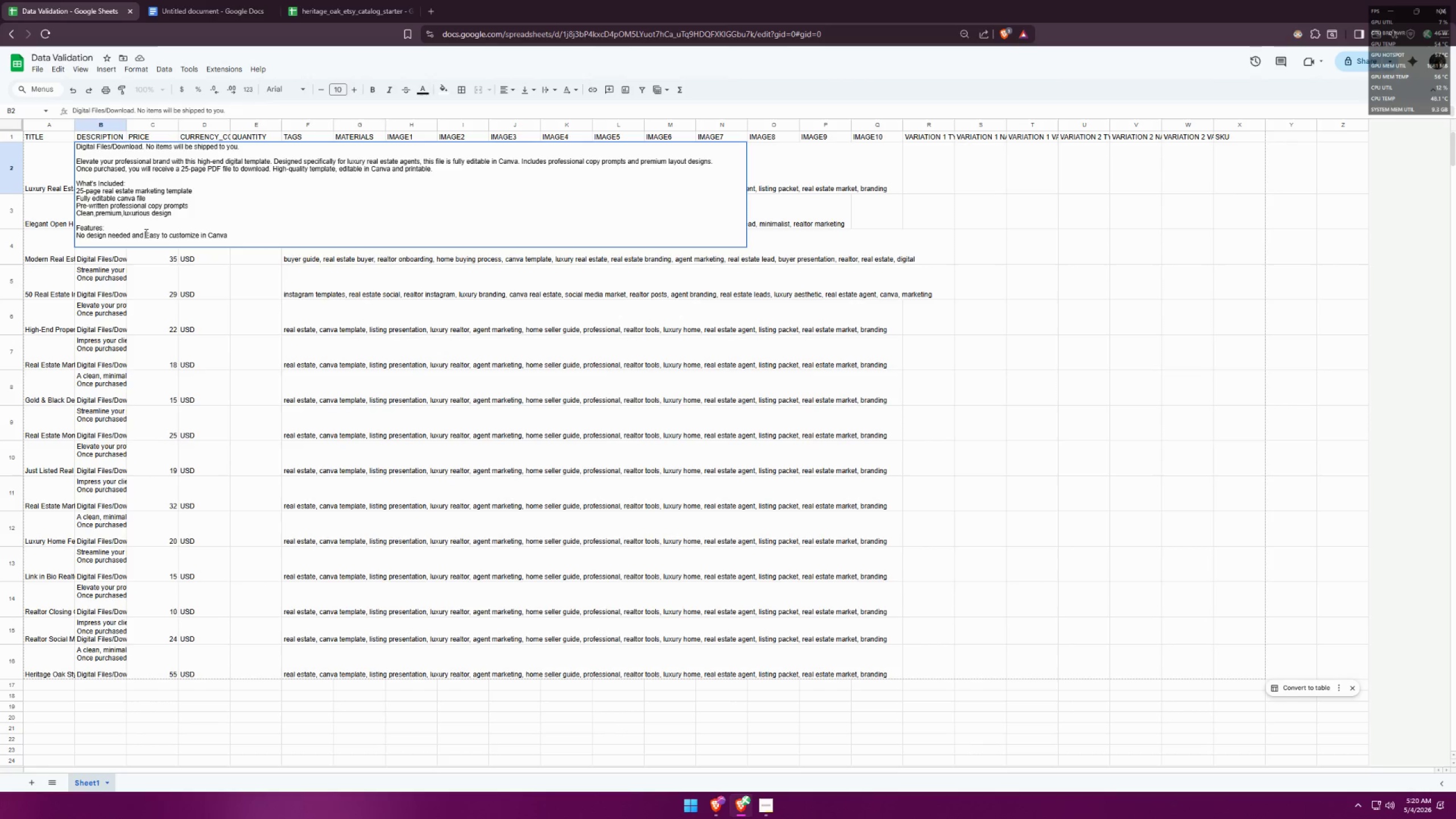 
double_click([149, 233])
 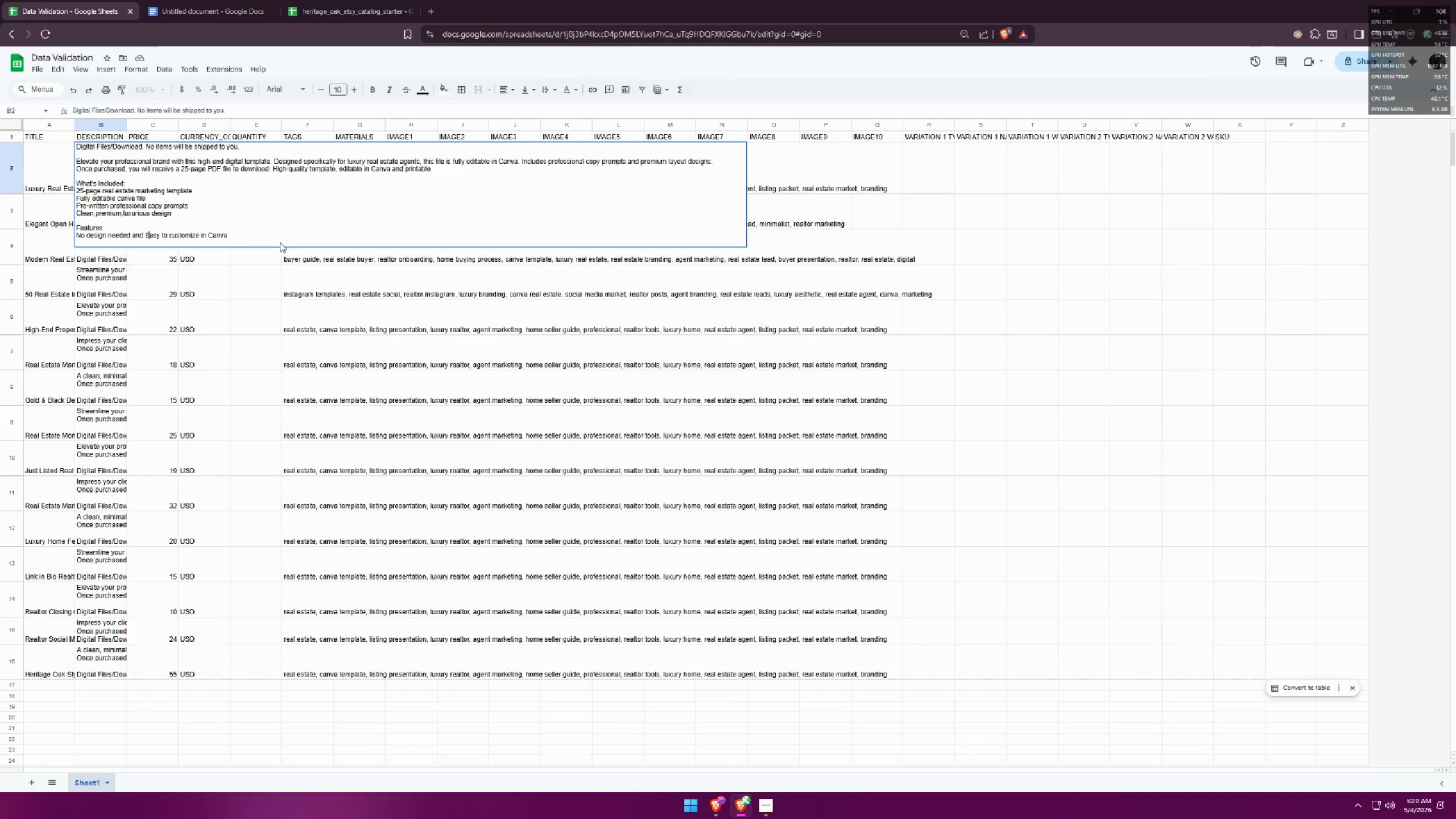 
key(Backspace)
 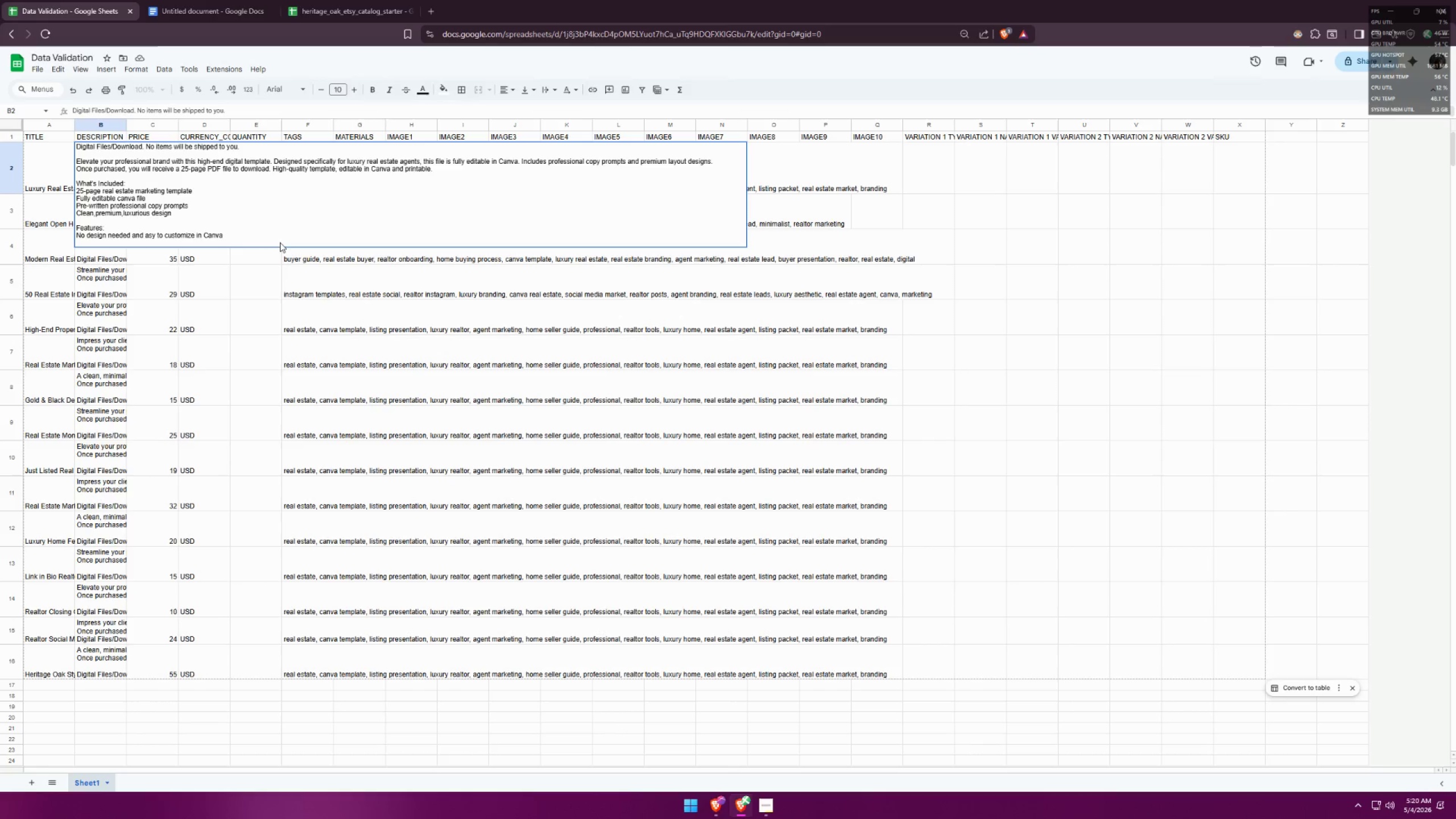 
key(E)
 